 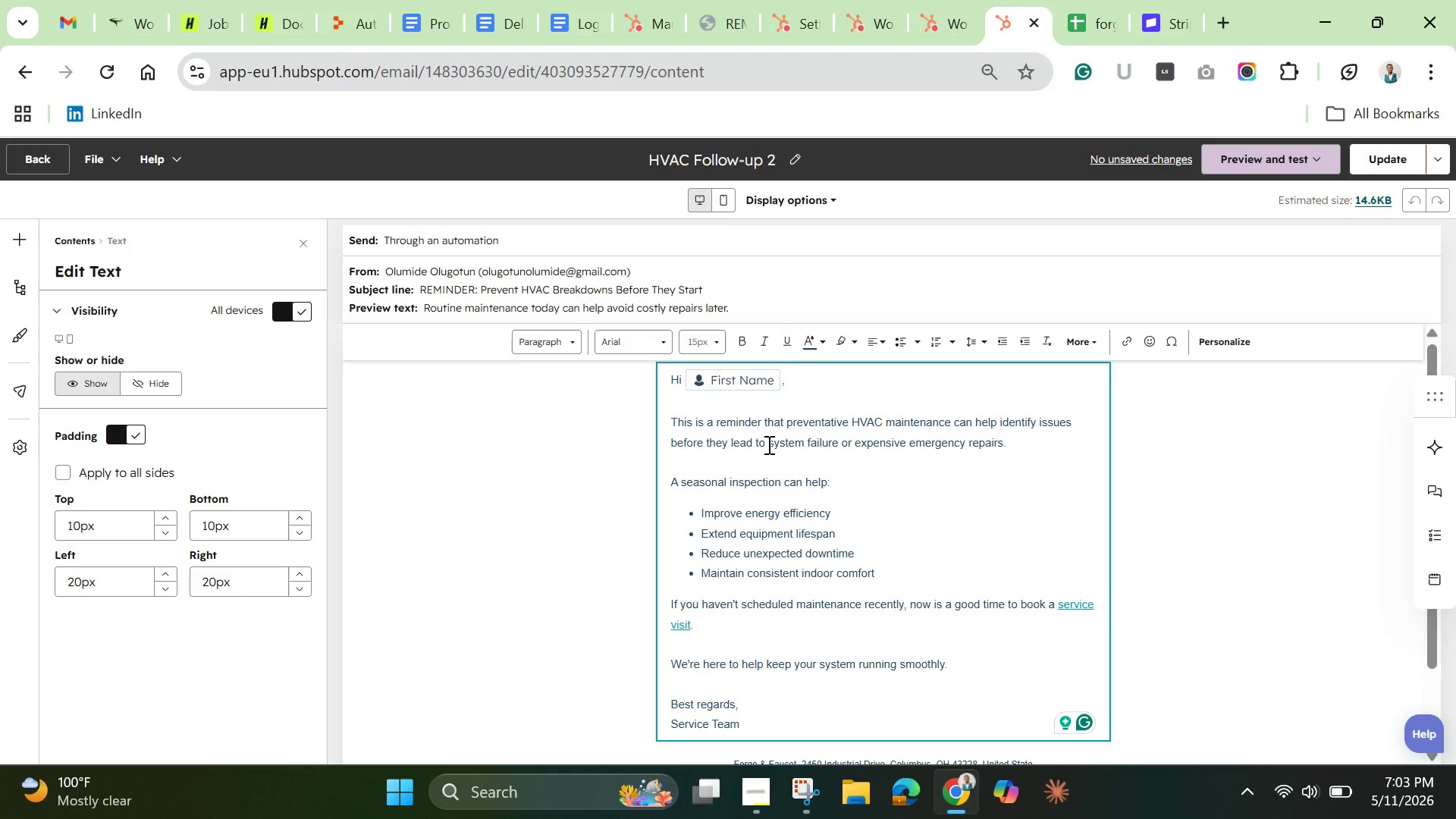 
type(T)
key(Backspace)
type(Your previous )
 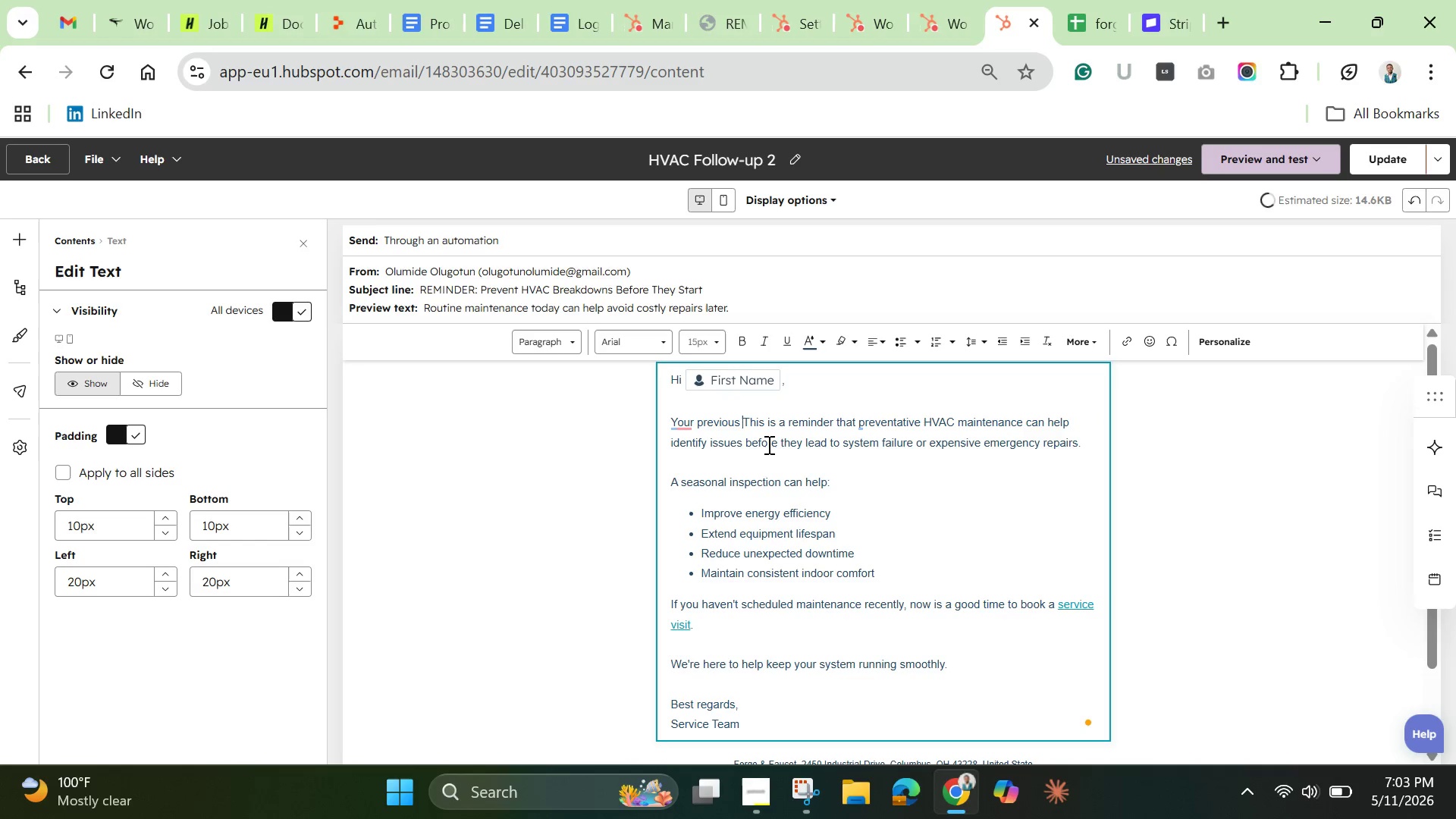 
wait(11.14)
 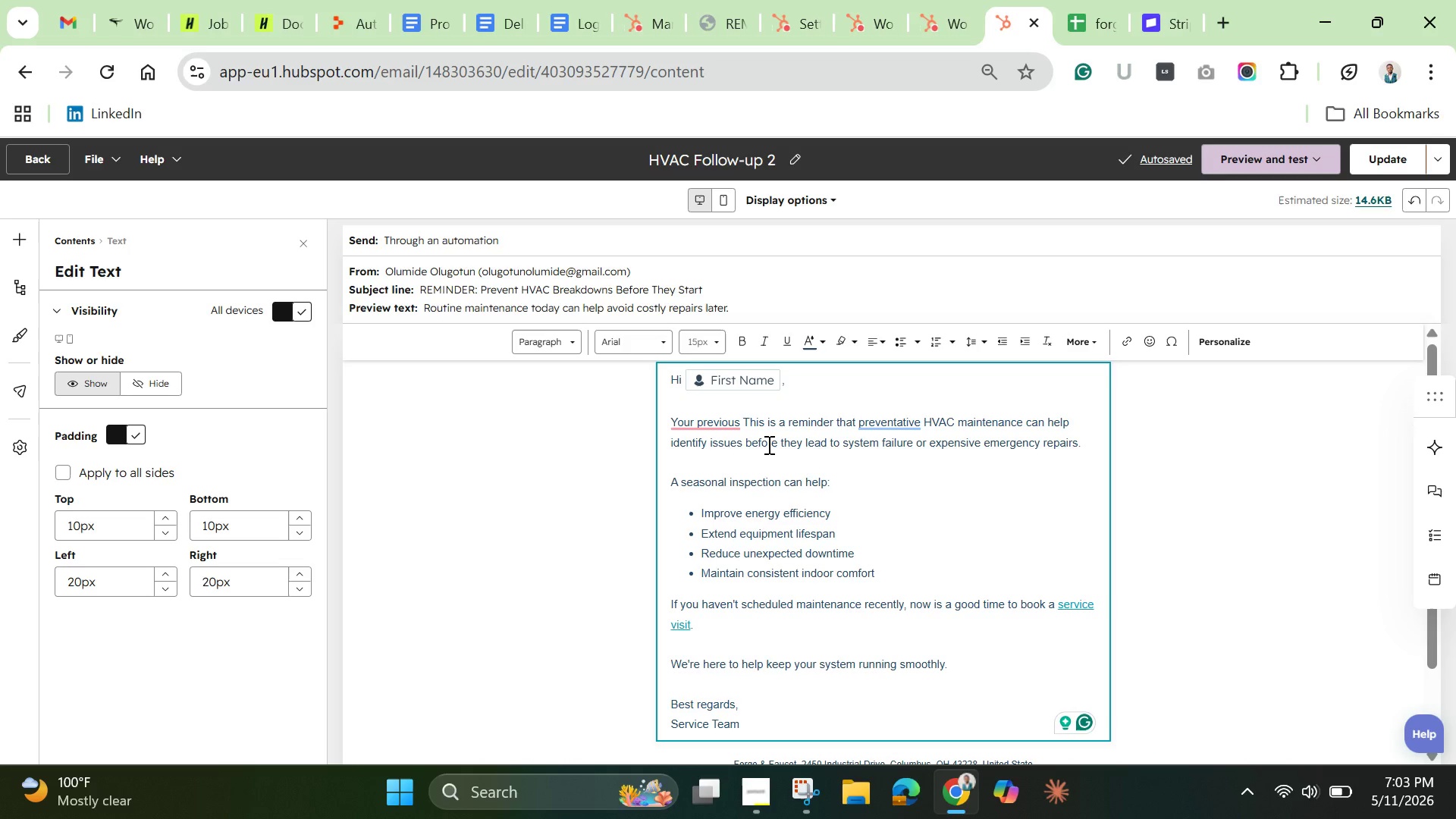 
key(Space)
 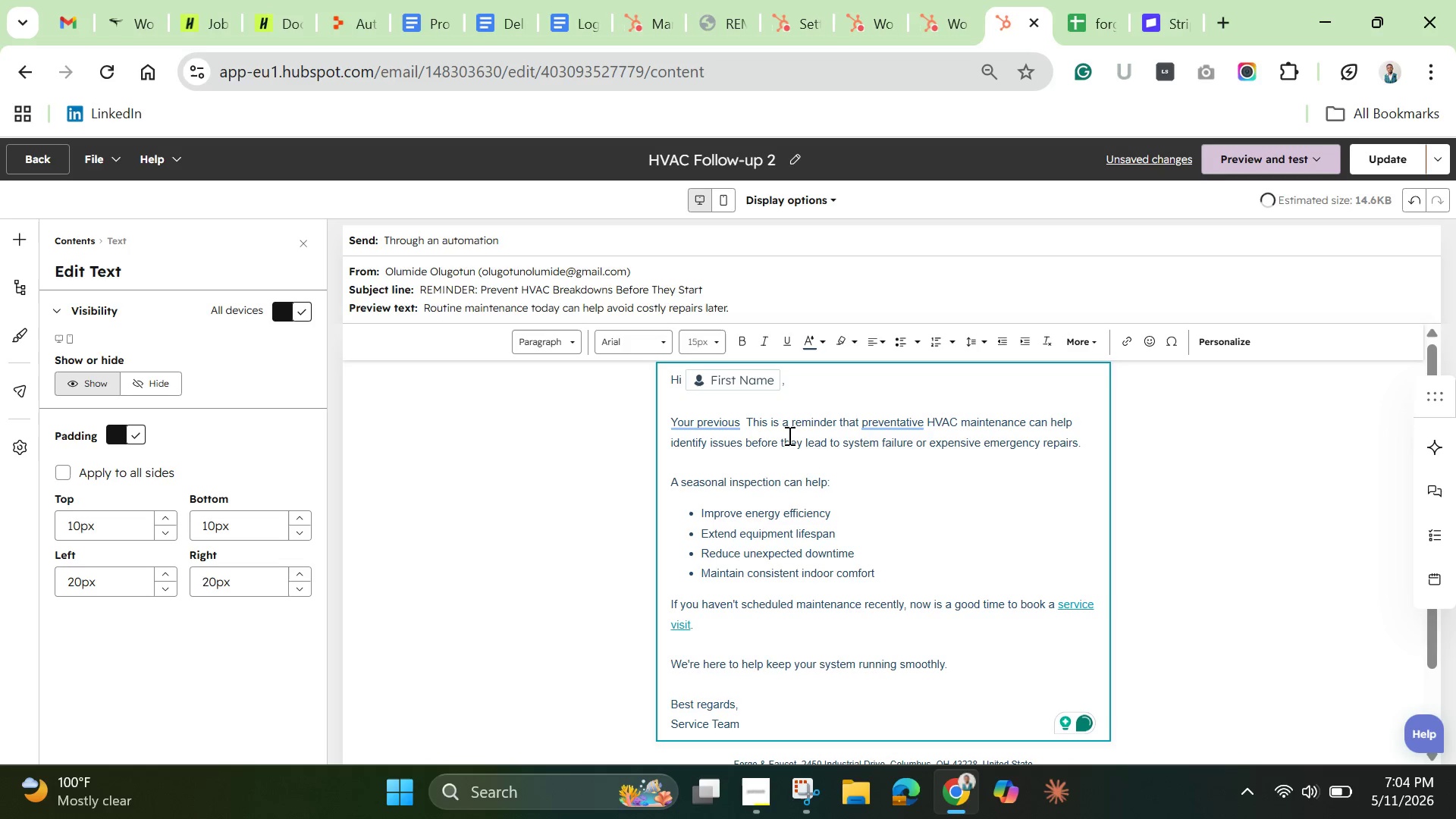 
key(ArrowLeft)
 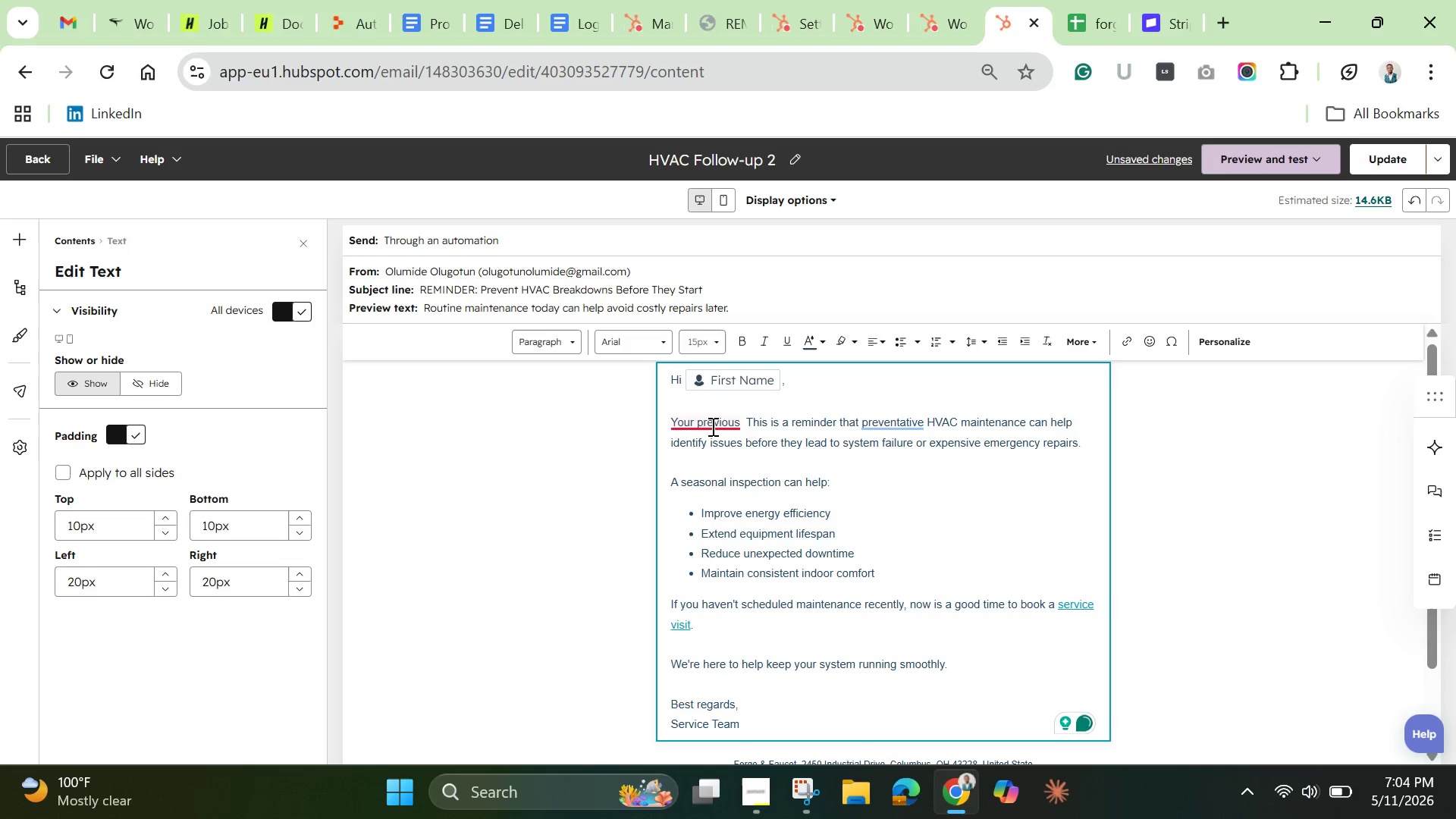 
left_click([708, 425])
 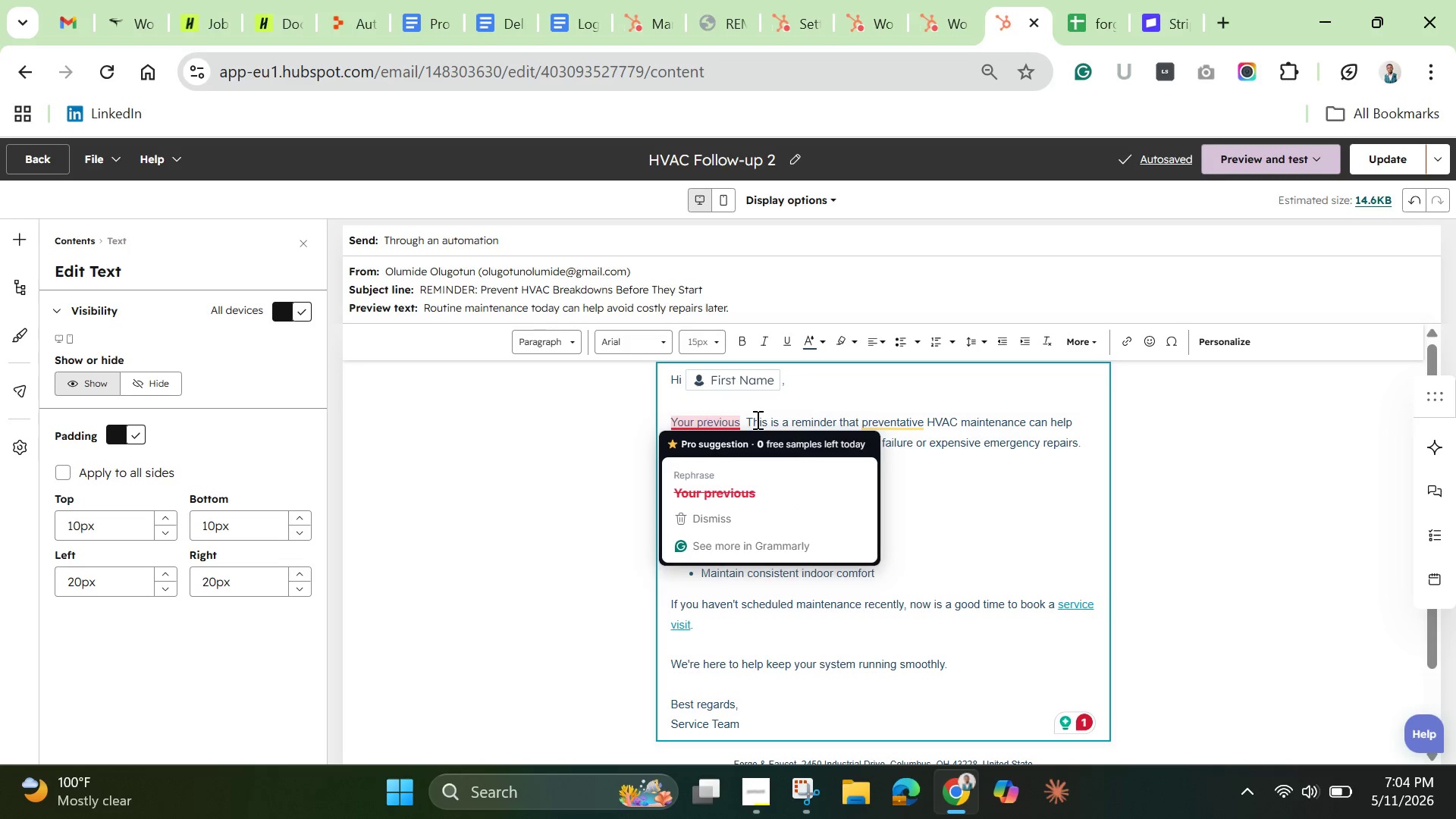 
left_click([743, 425])
 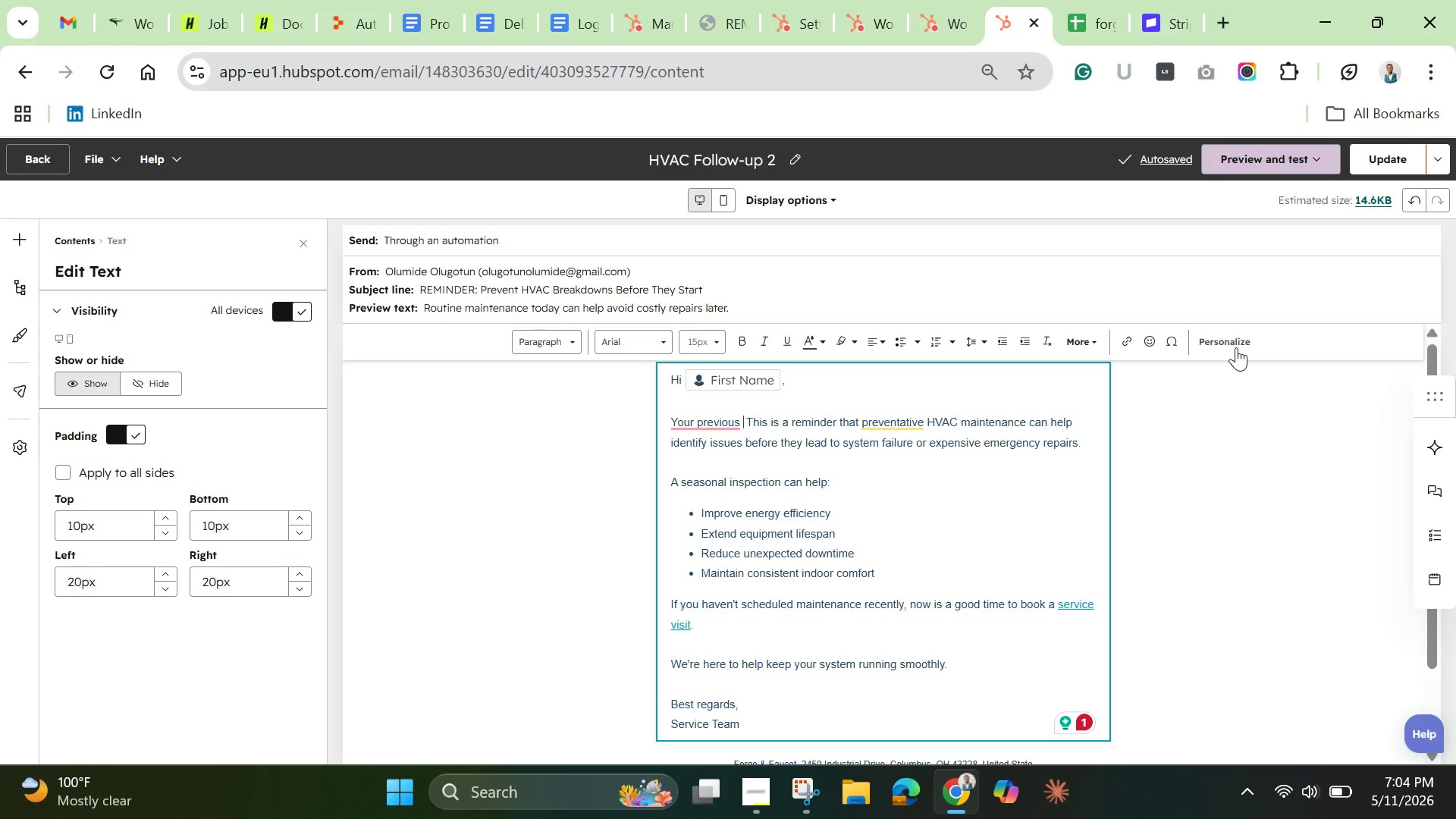 
left_click([1234, 342])
 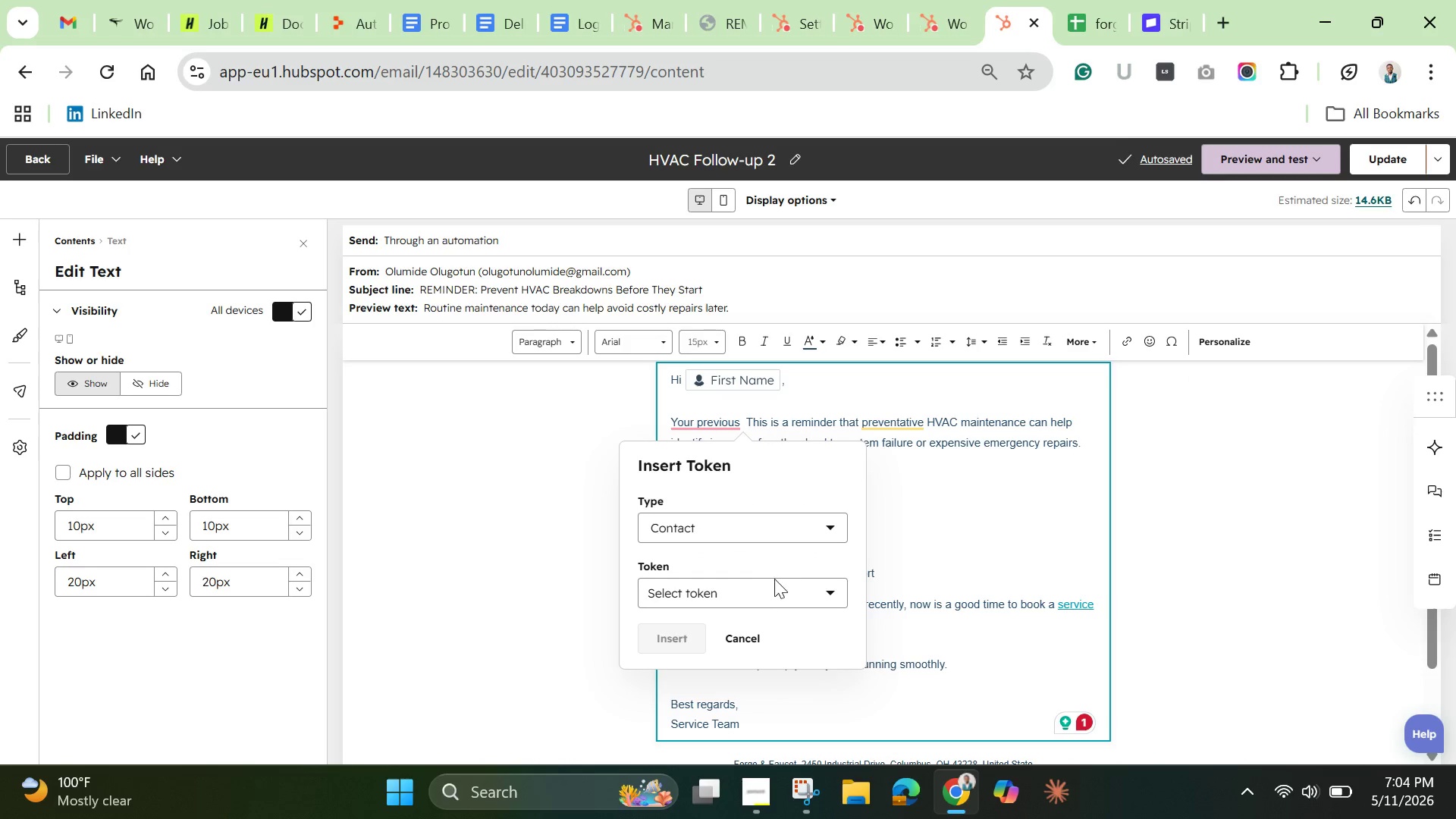 
left_click([767, 595])
 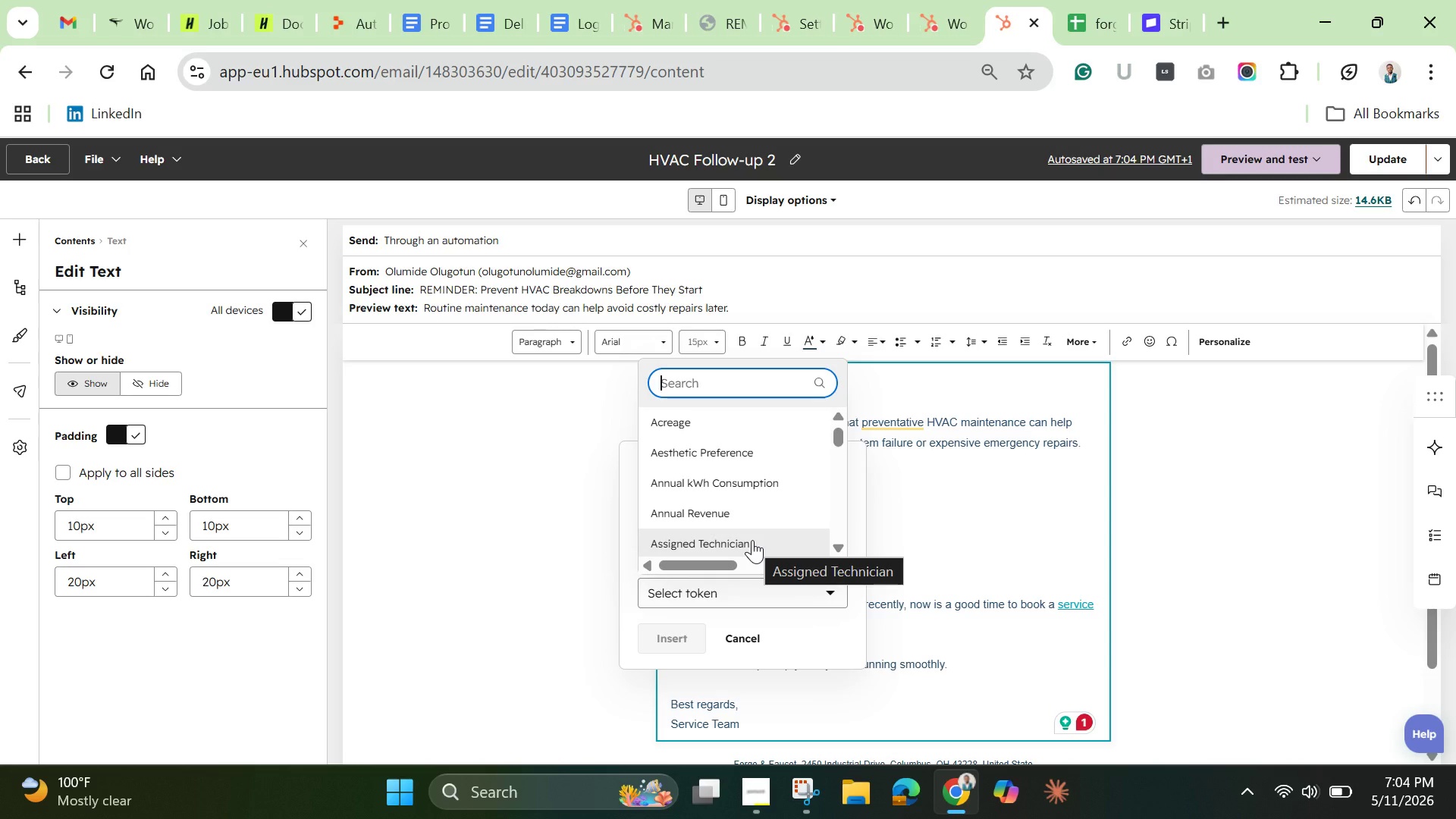 
wait(6.11)
 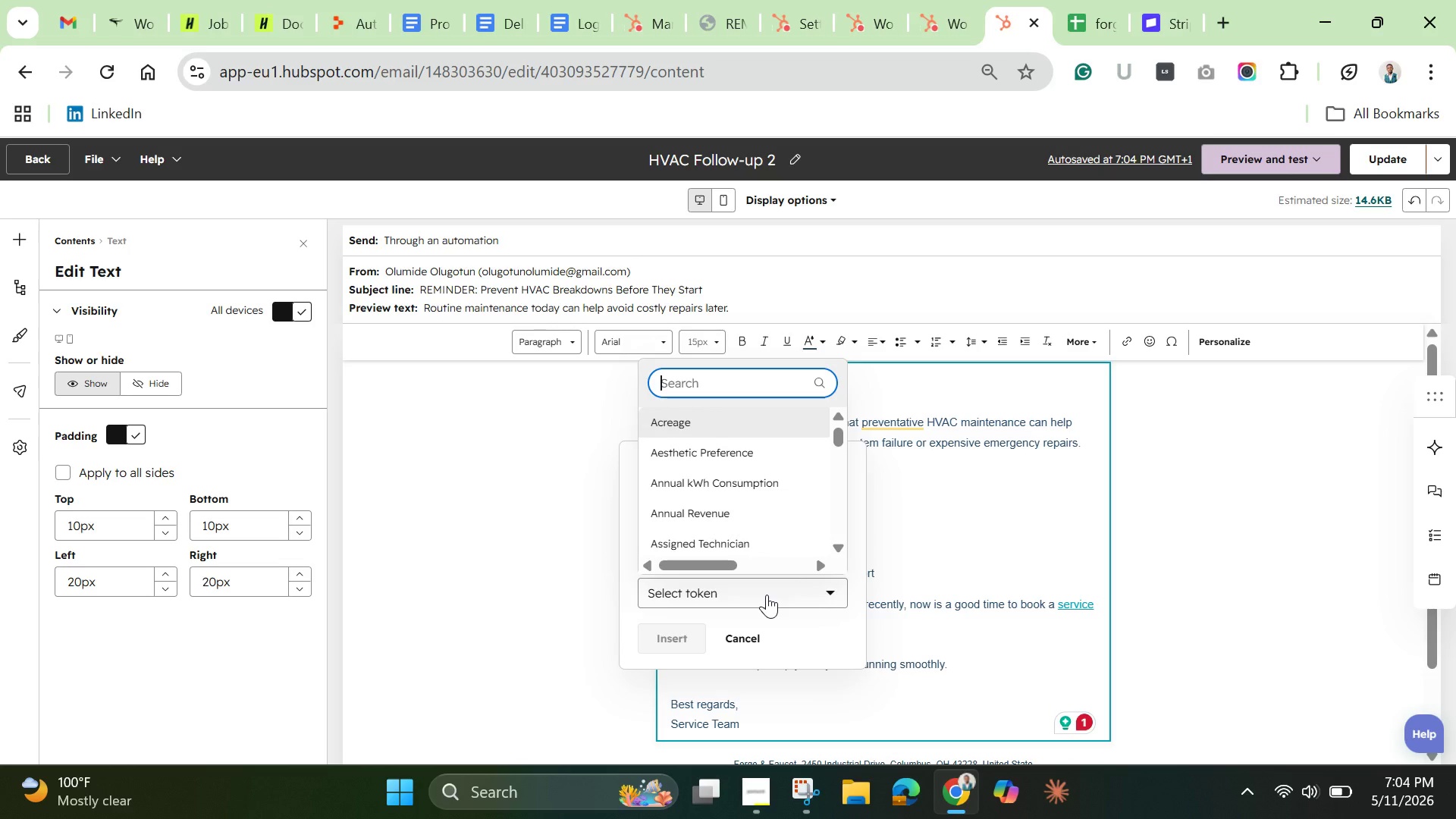 
type(last ser)
 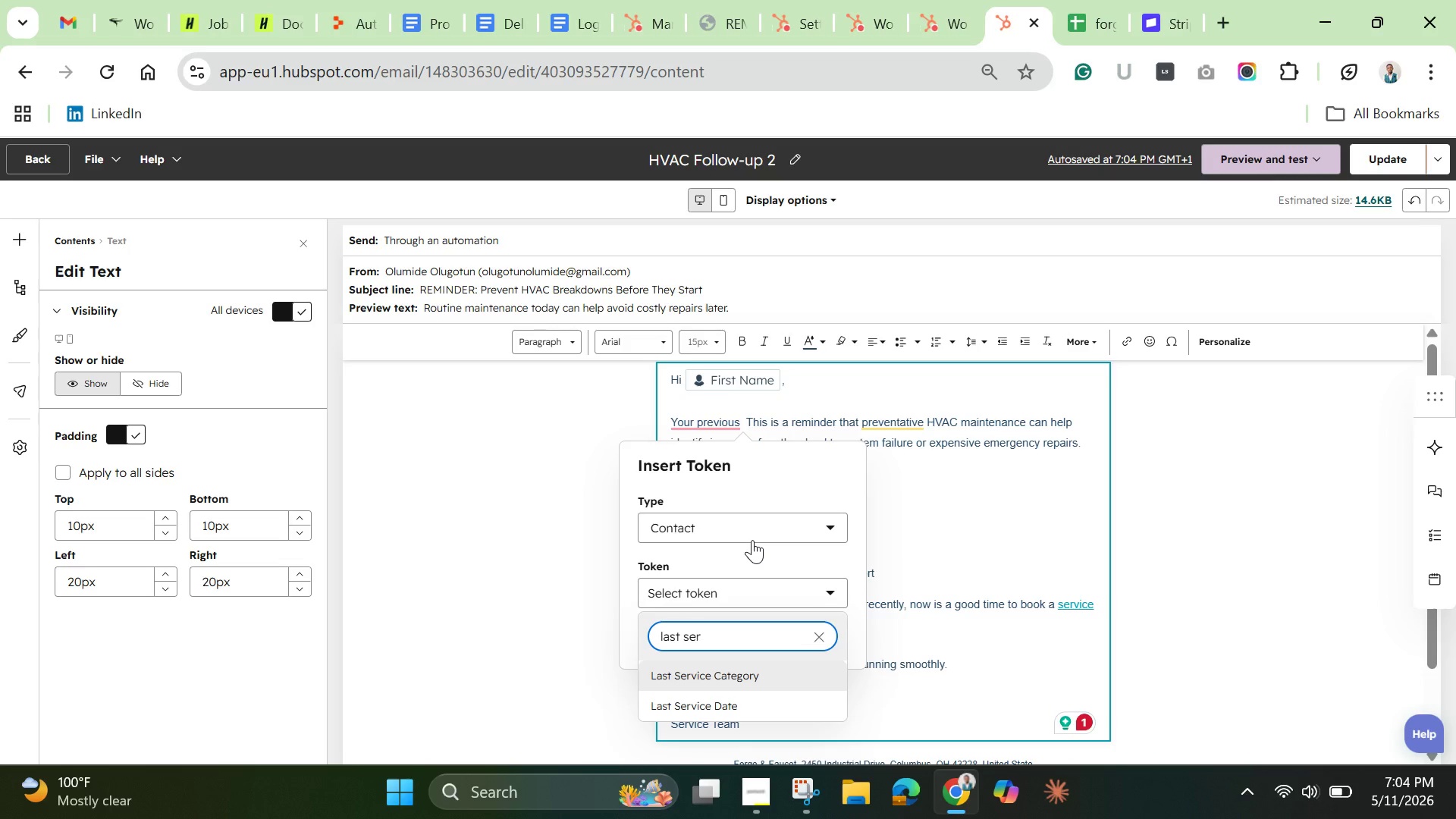 
left_click([744, 680])
 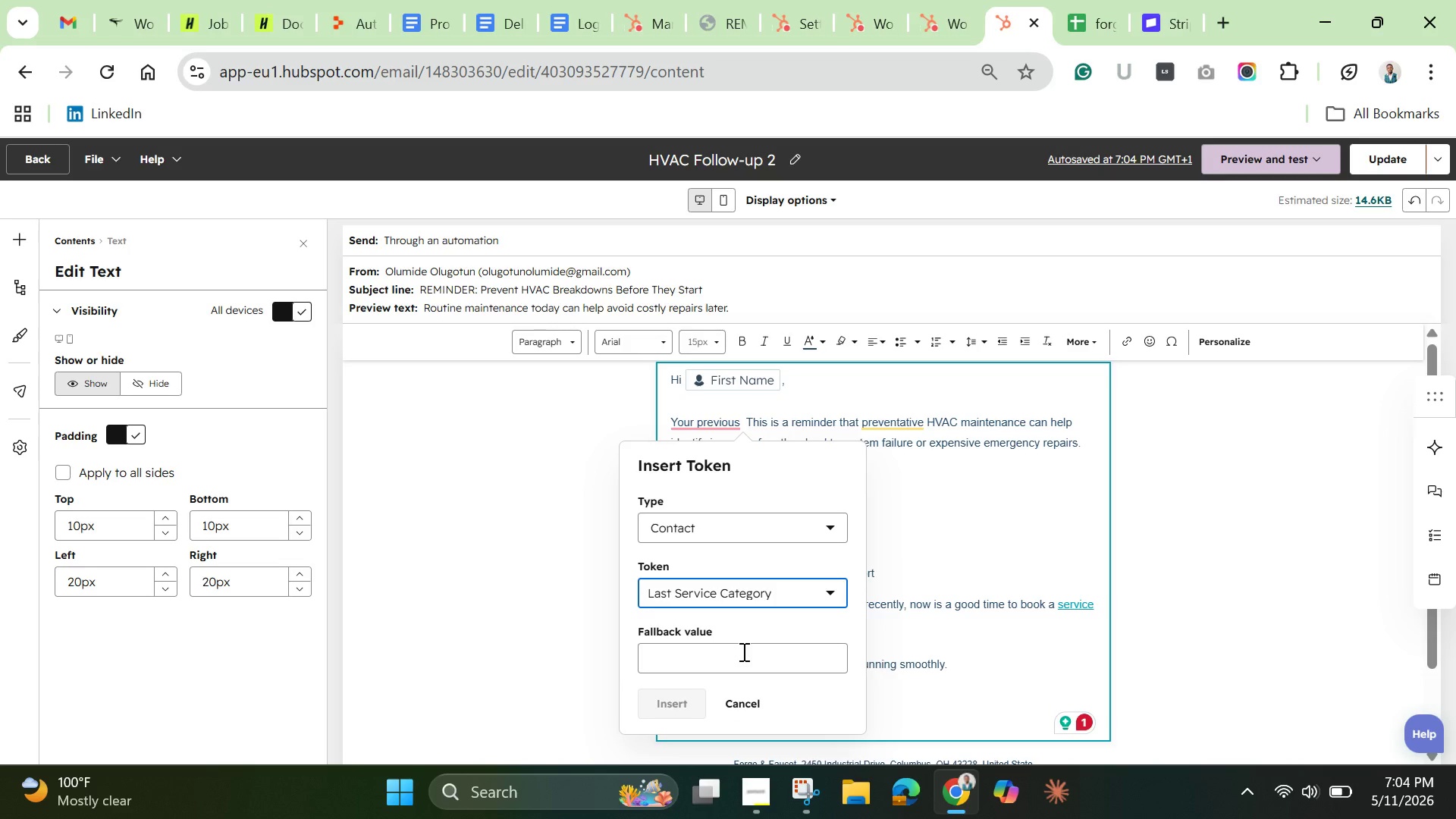 
left_click([737, 661])
 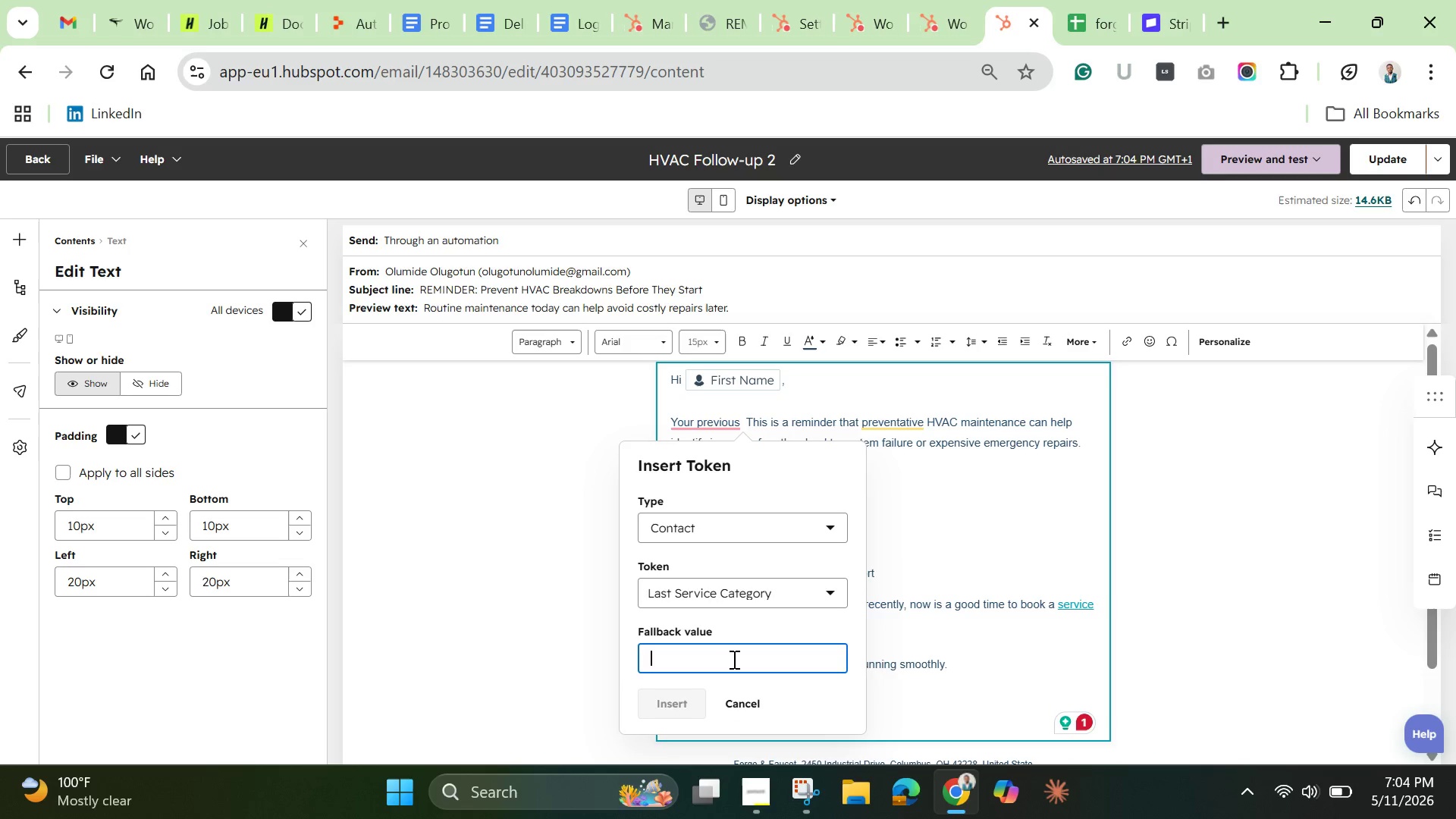 
type(service)
 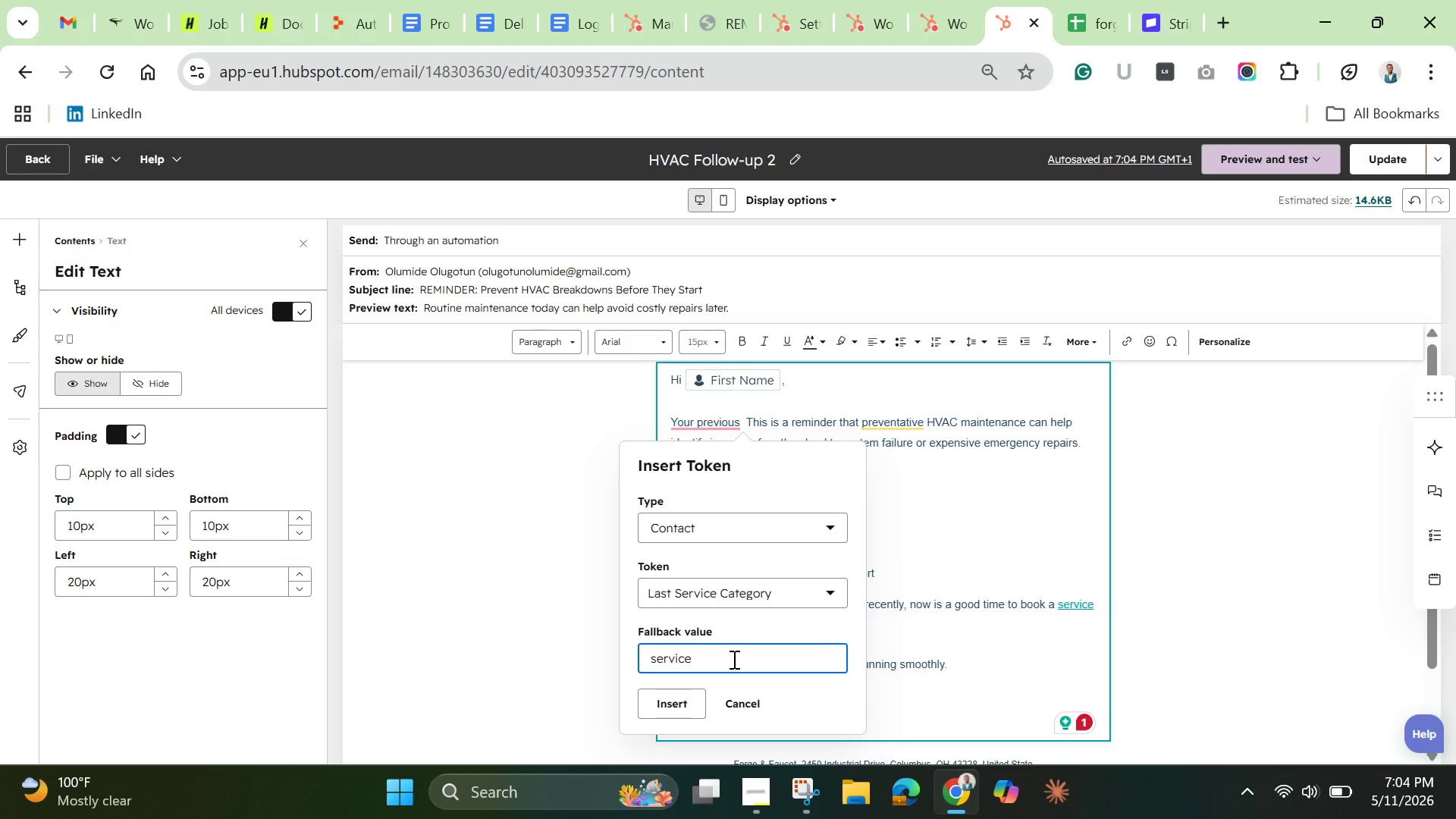 
key(Space)
 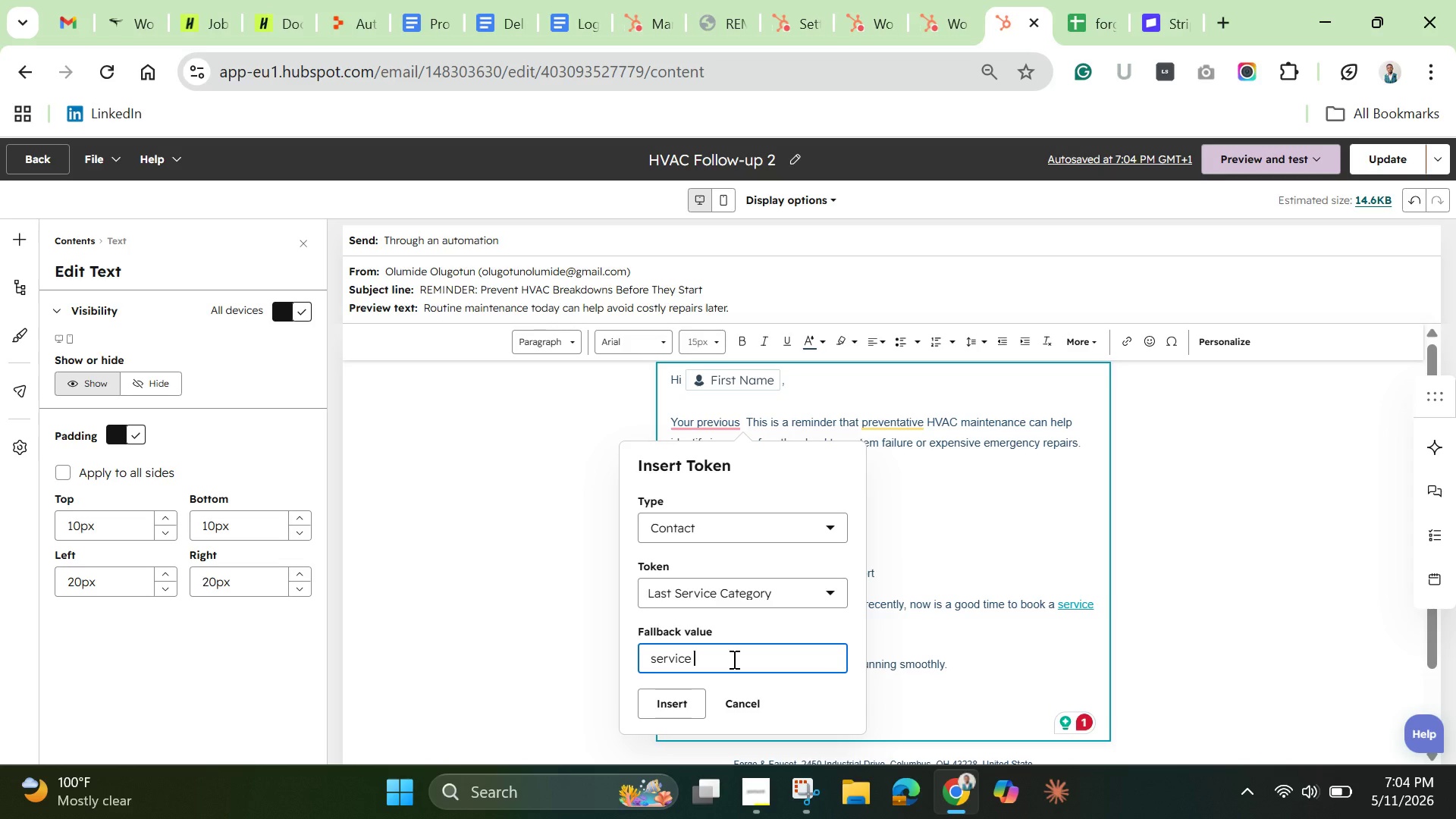 
type(category )
 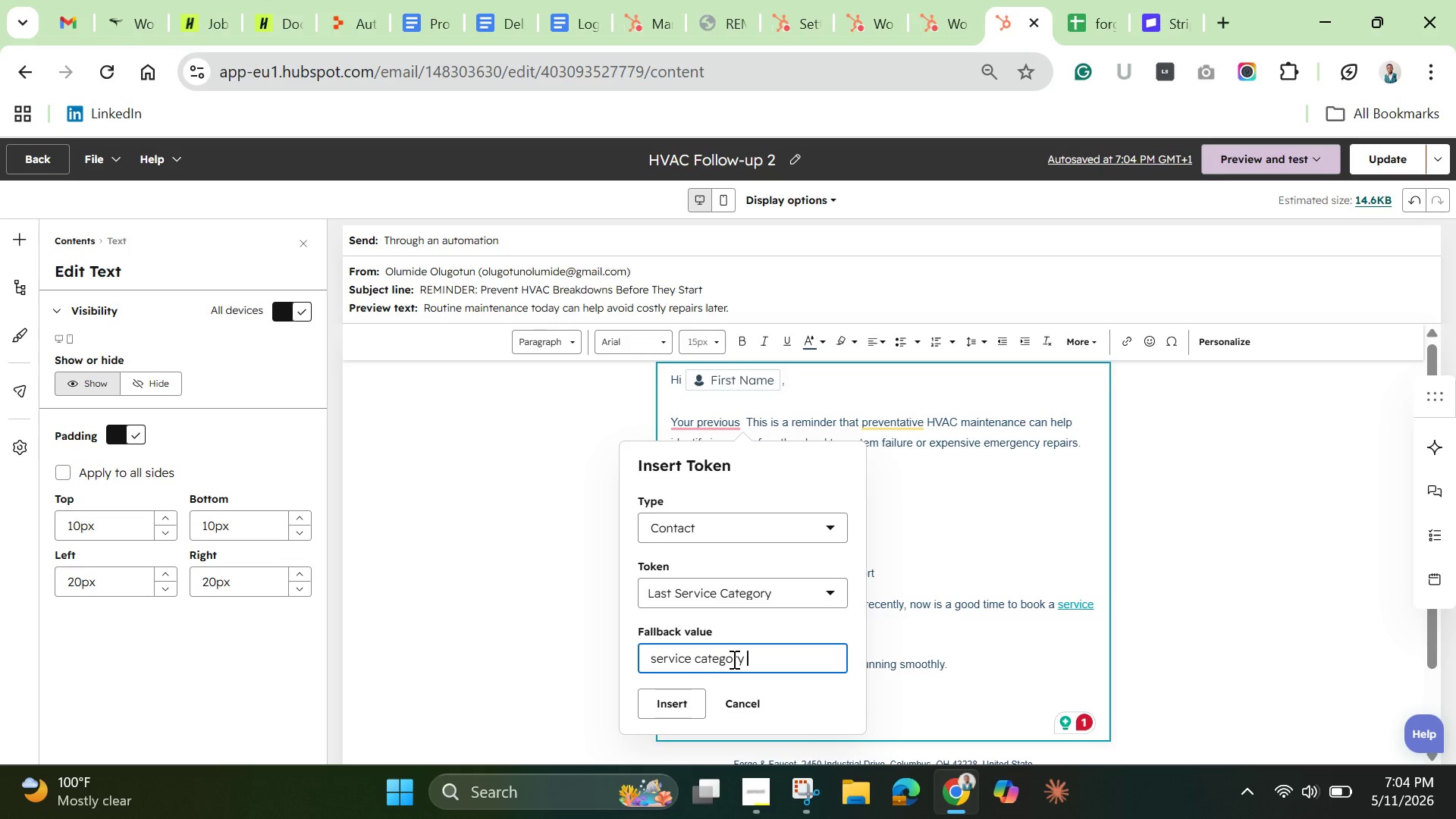 
left_click([678, 707])
 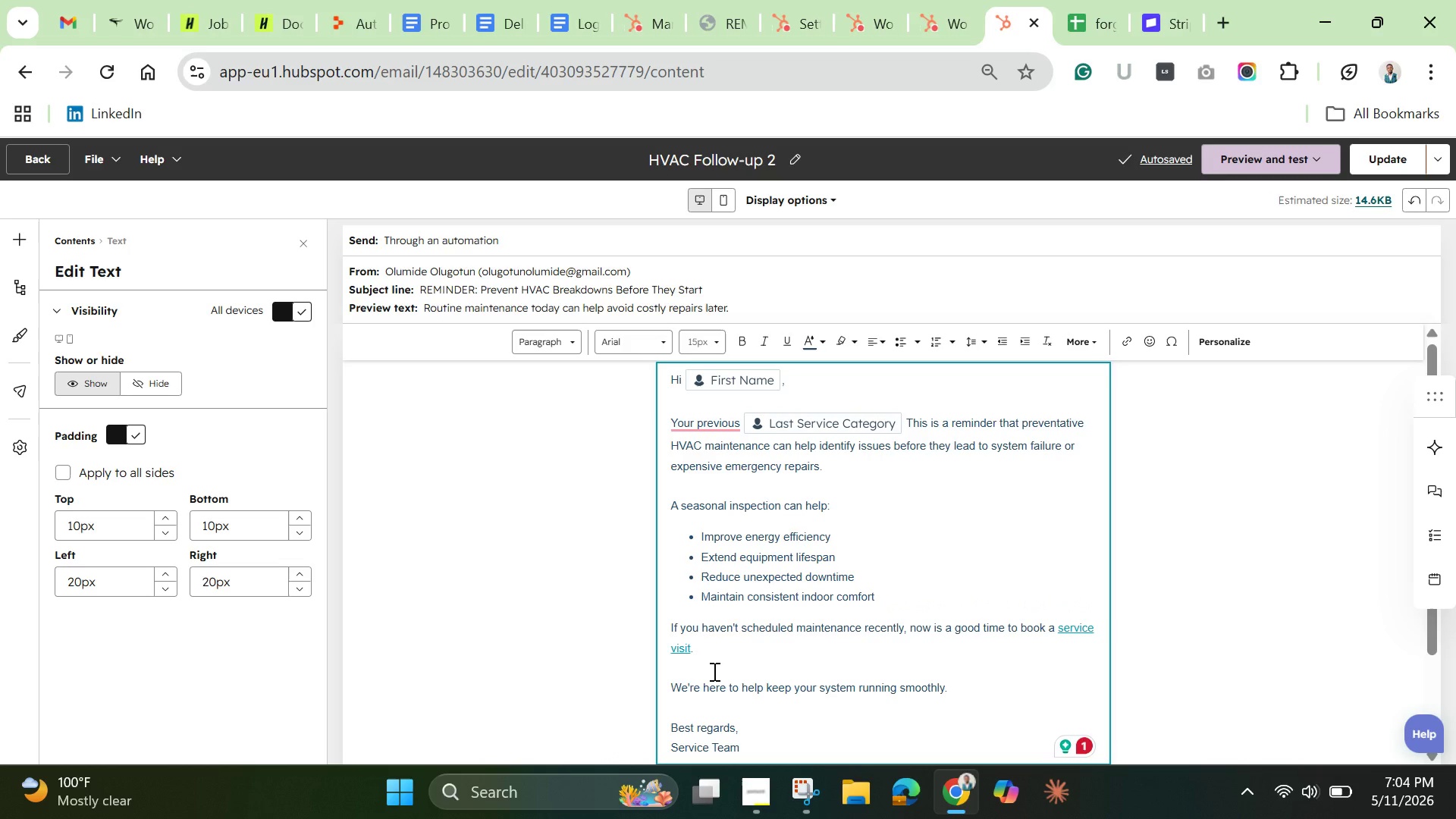 
wait(10.31)
 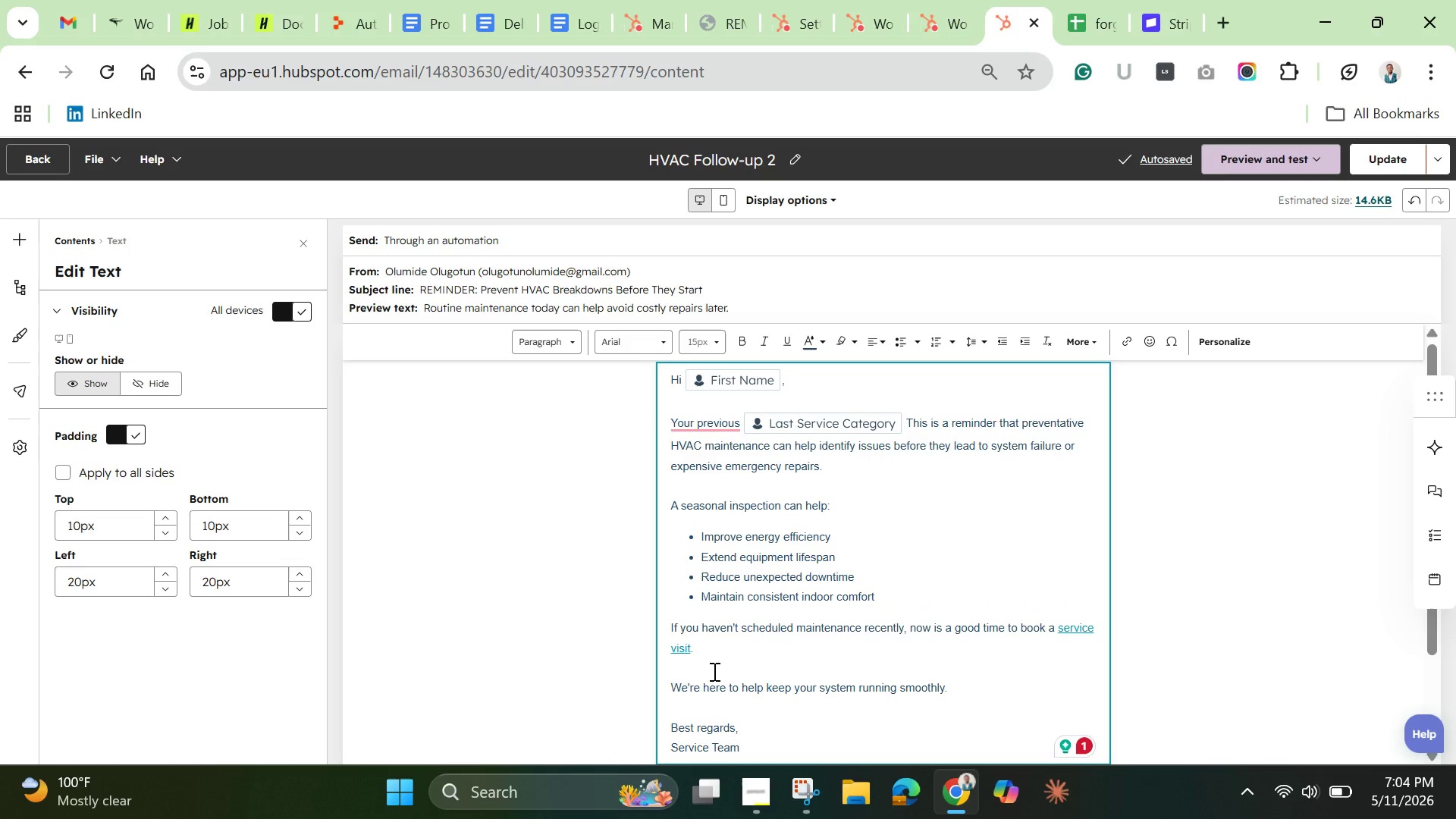 
type( wi)
key(Backspace)
key(Backspace)
key(Backspace)
 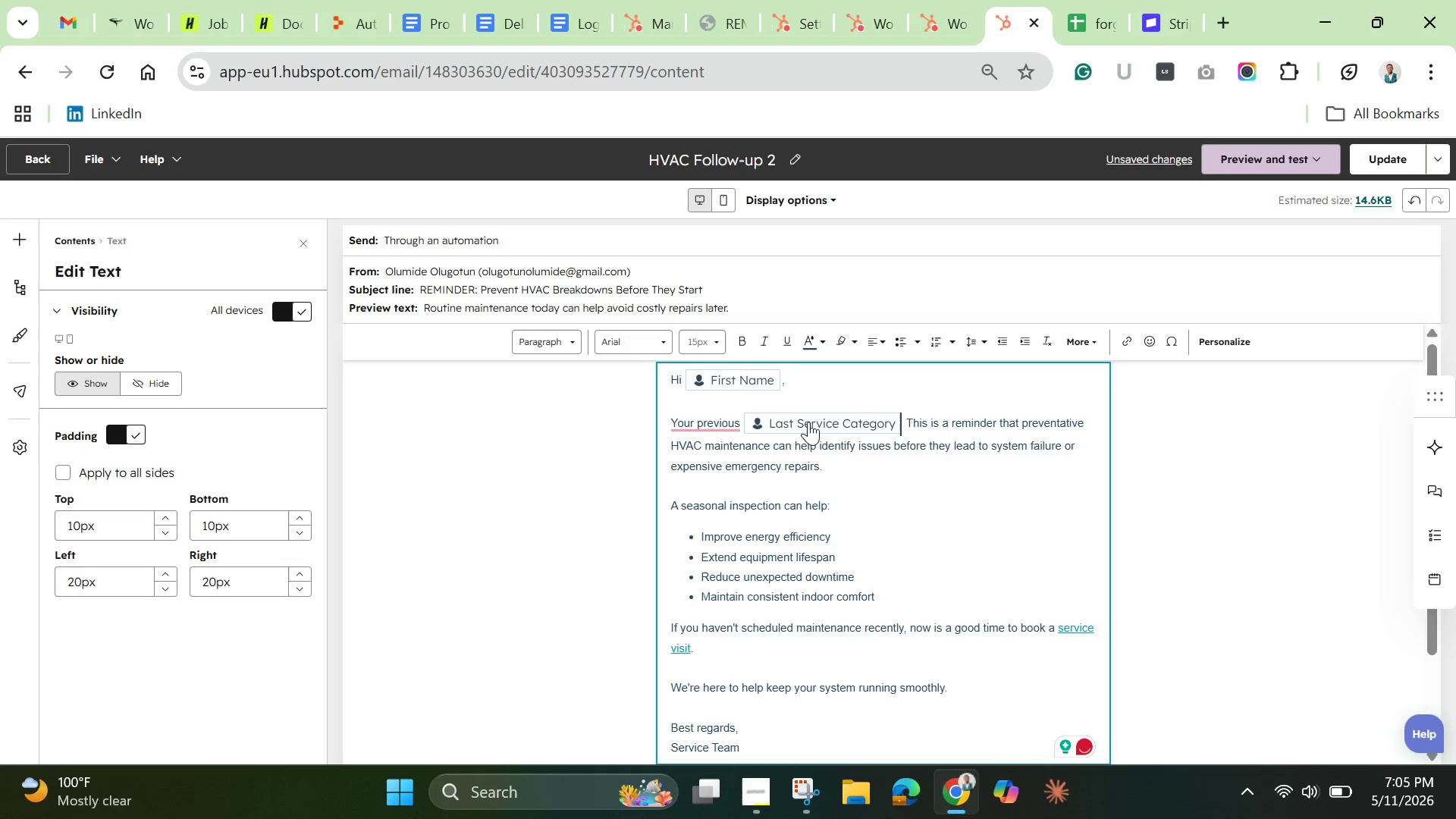 
left_click([808, 422])
 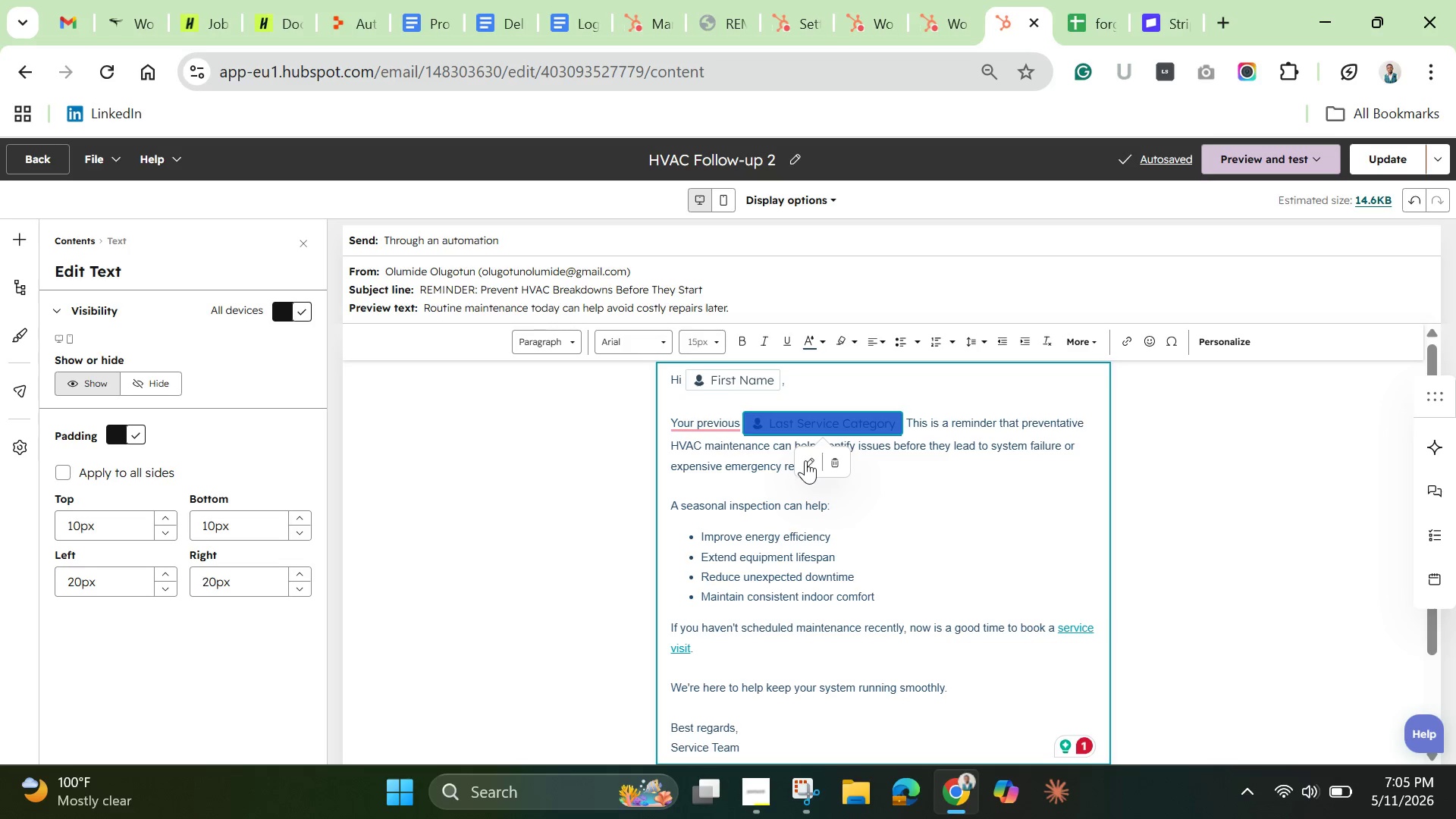 
left_click([806, 460])
 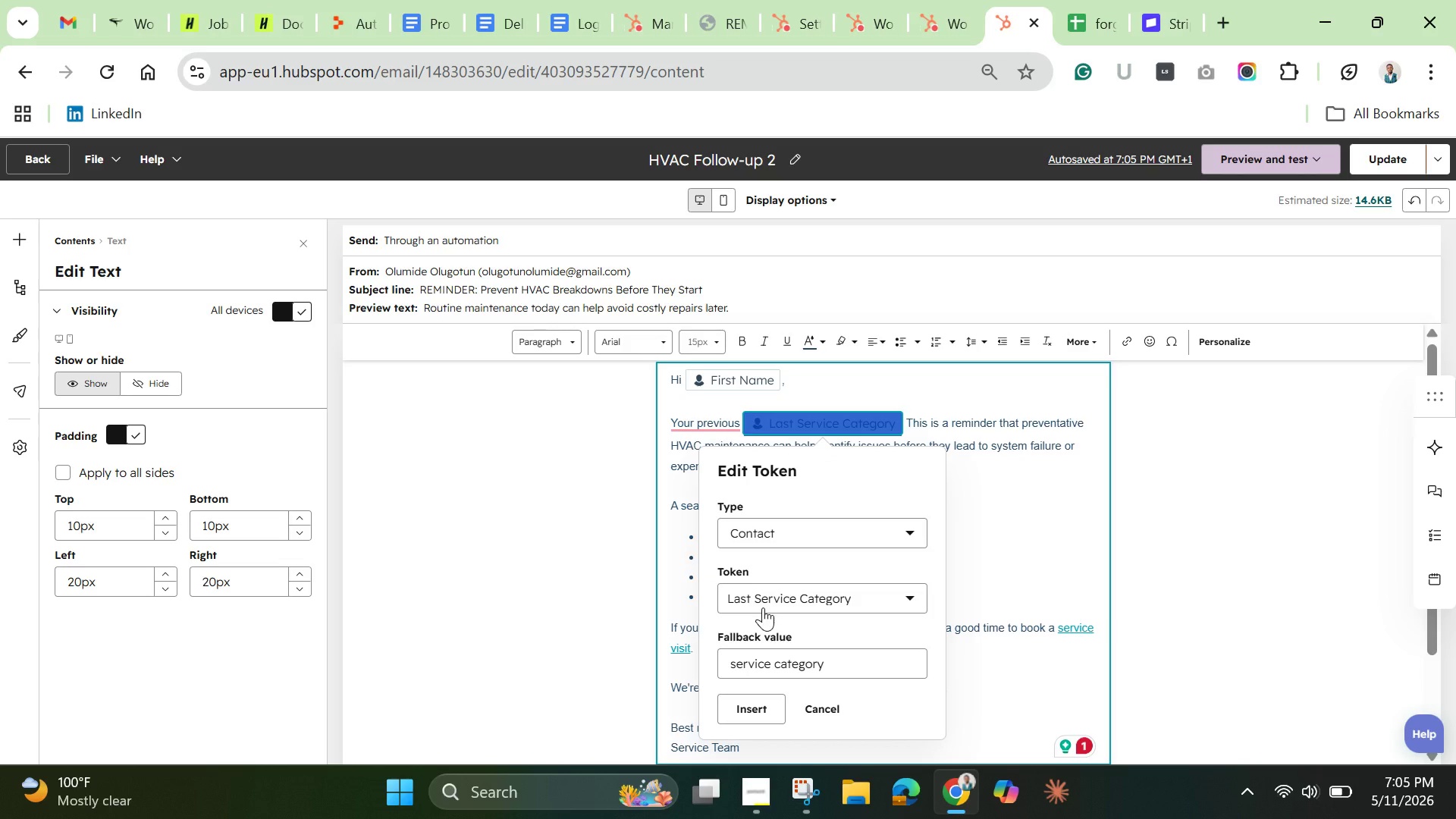 
wait(10.75)
 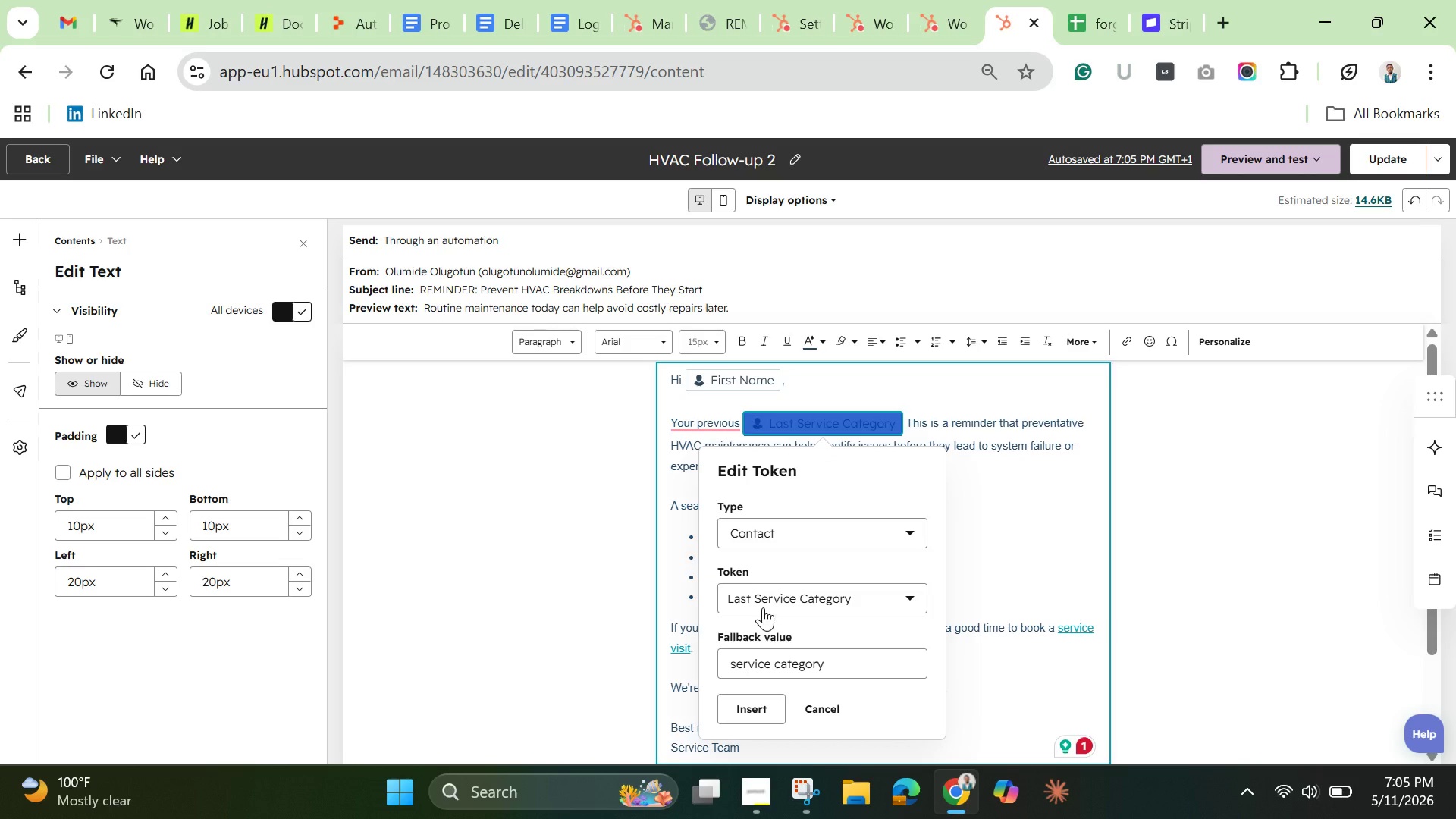 
left_click([833, 714])
 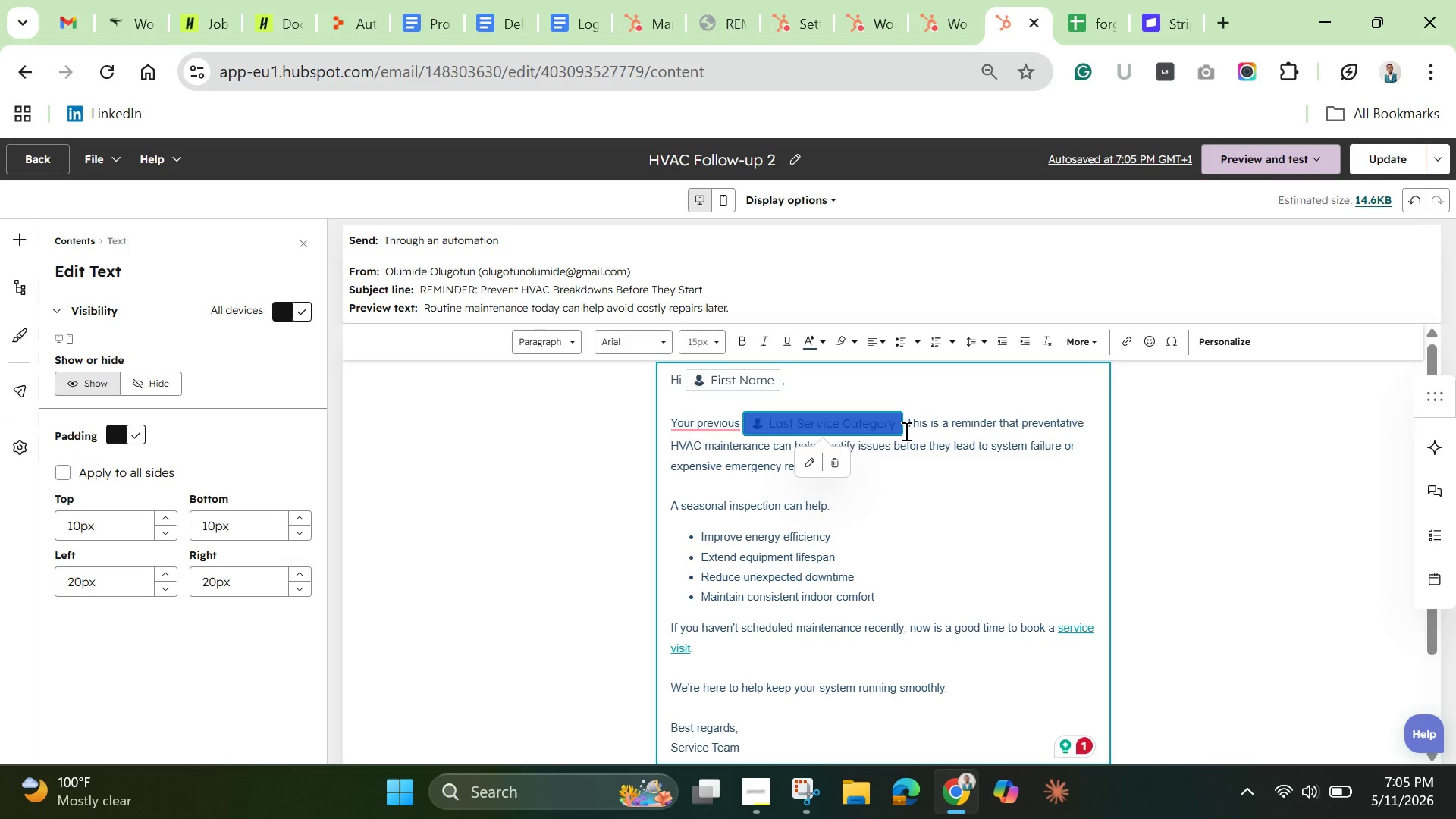 
left_click([905, 431])
 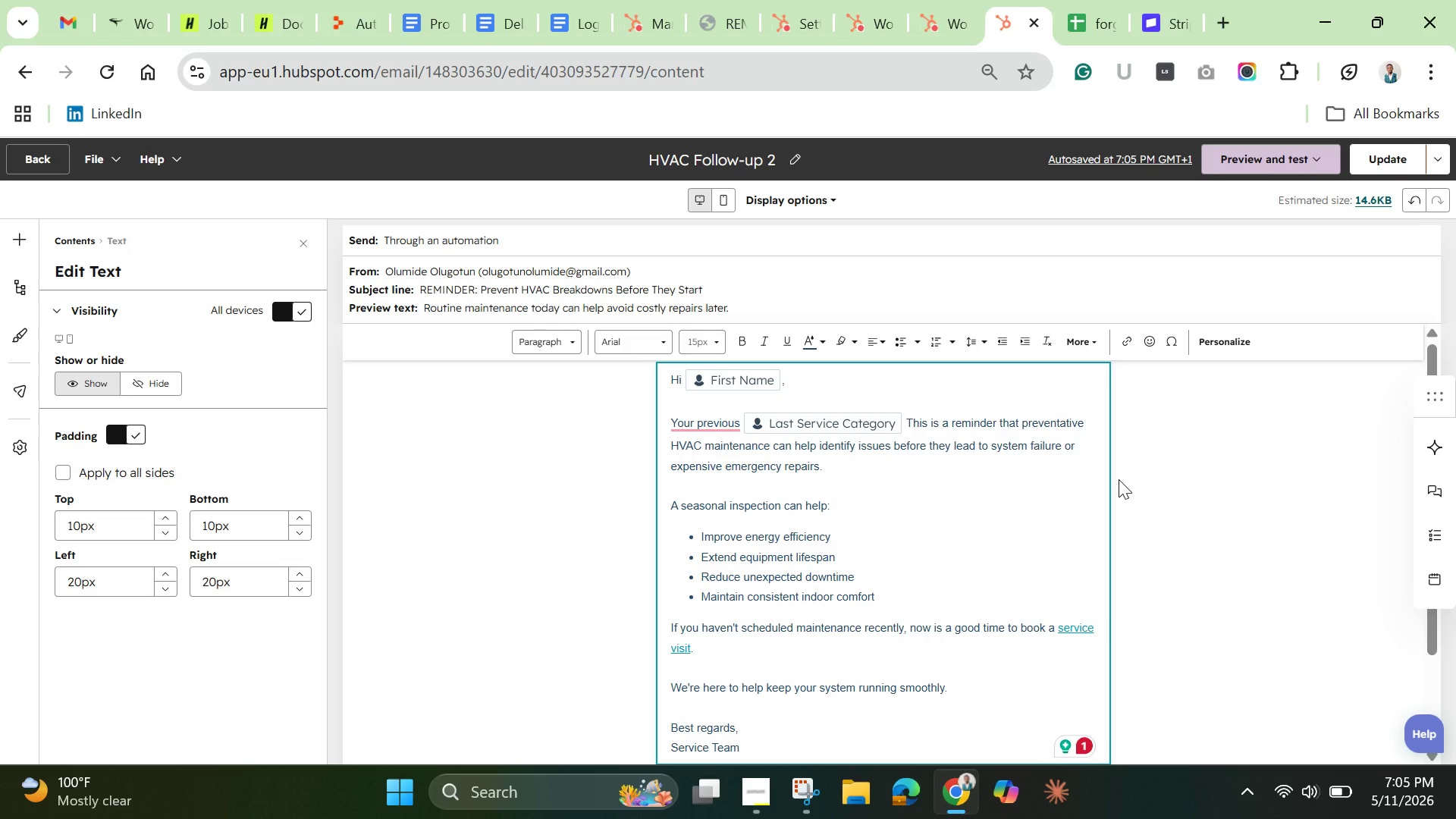 
type(with )
 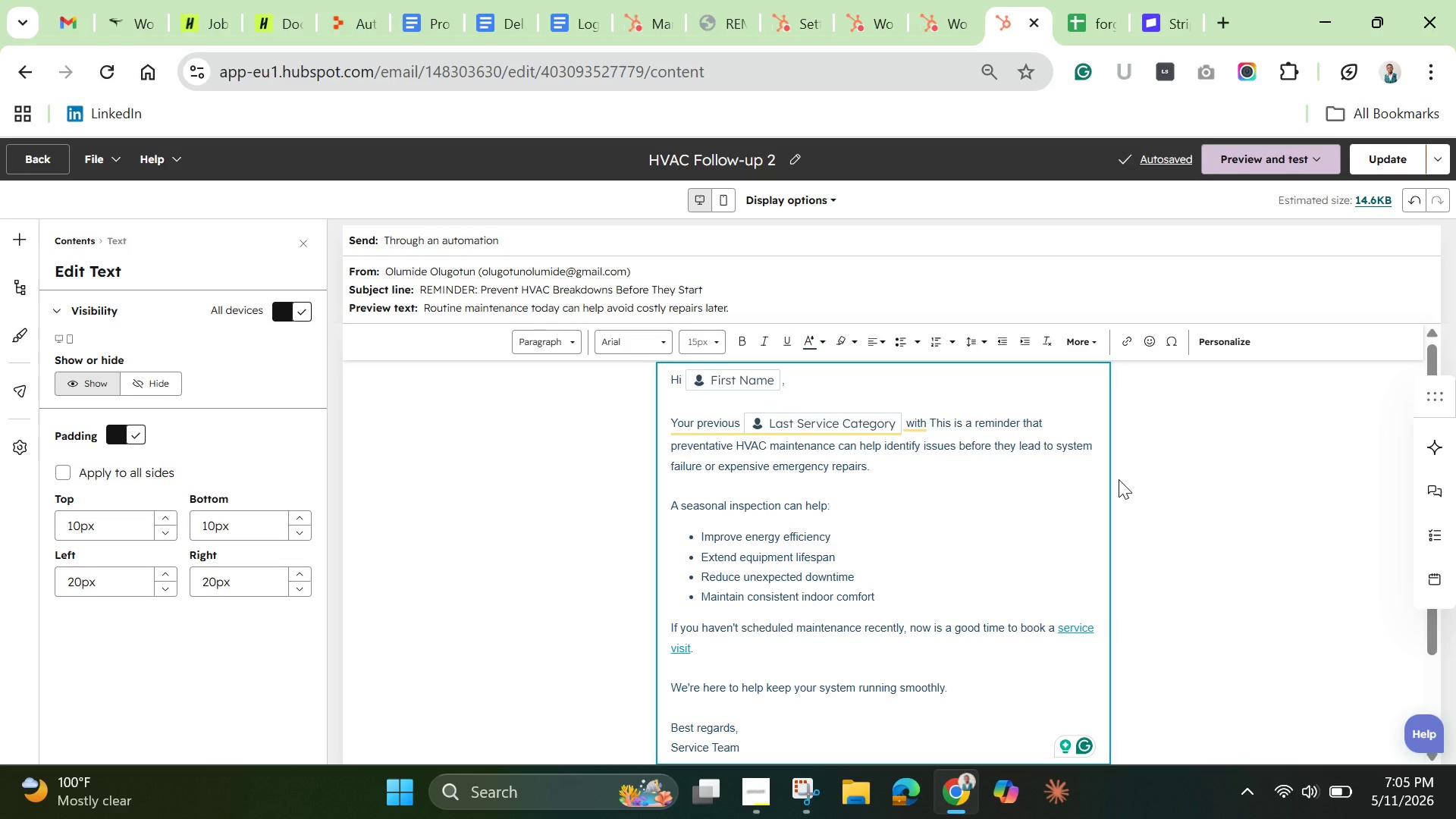 
wait(10.67)
 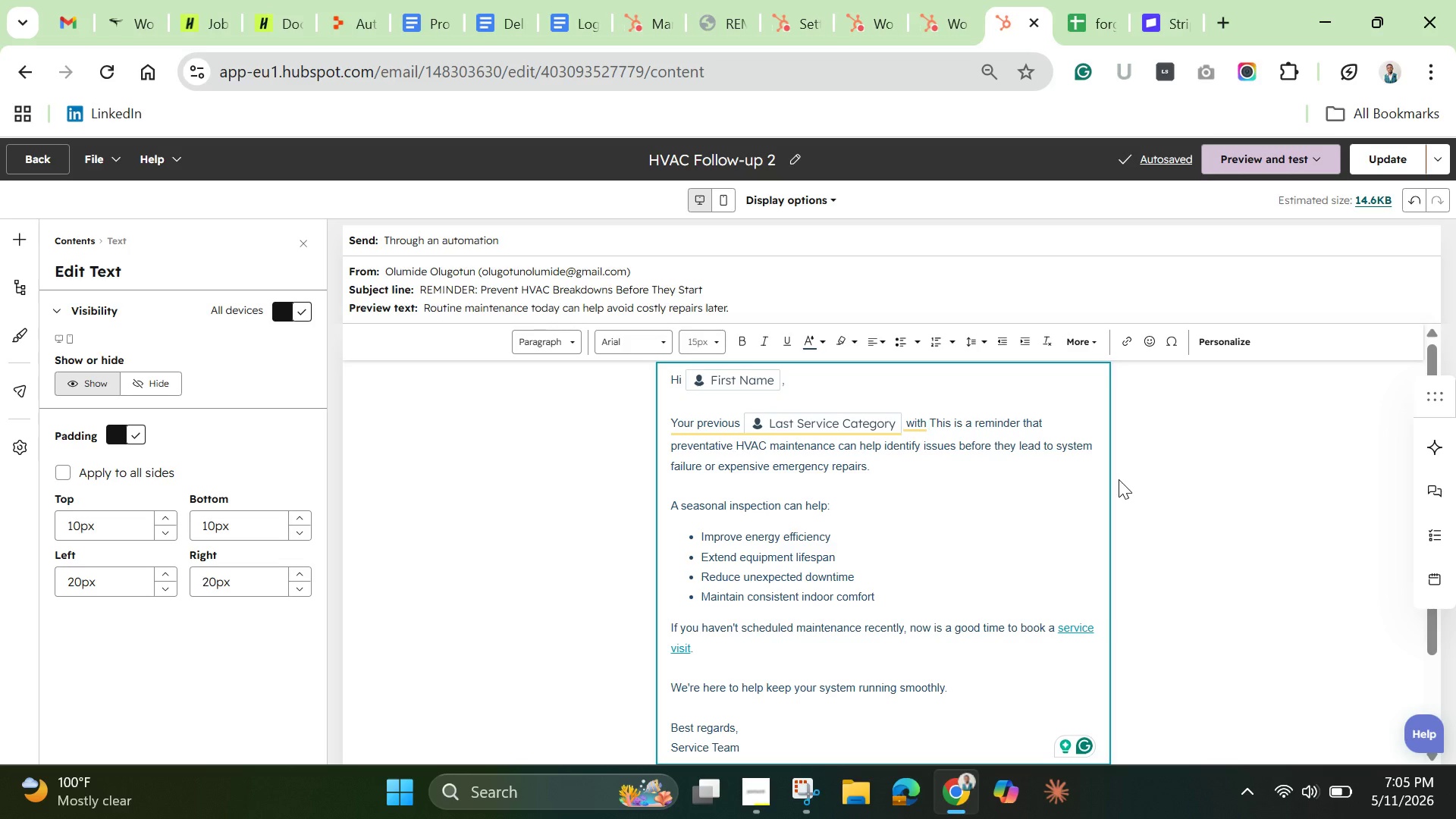 
left_click([1238, 343])
 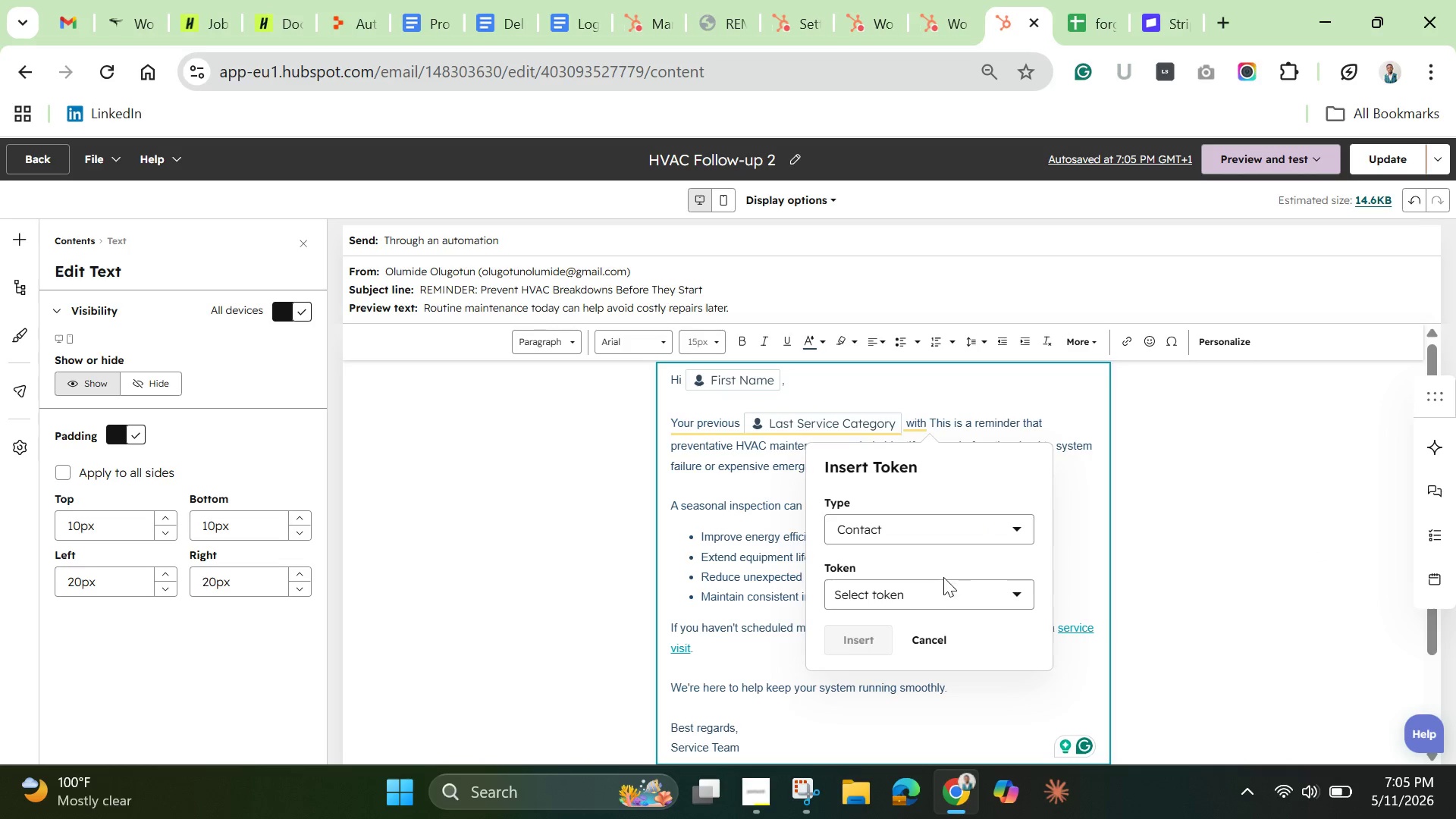 
left_click([923, 603])
 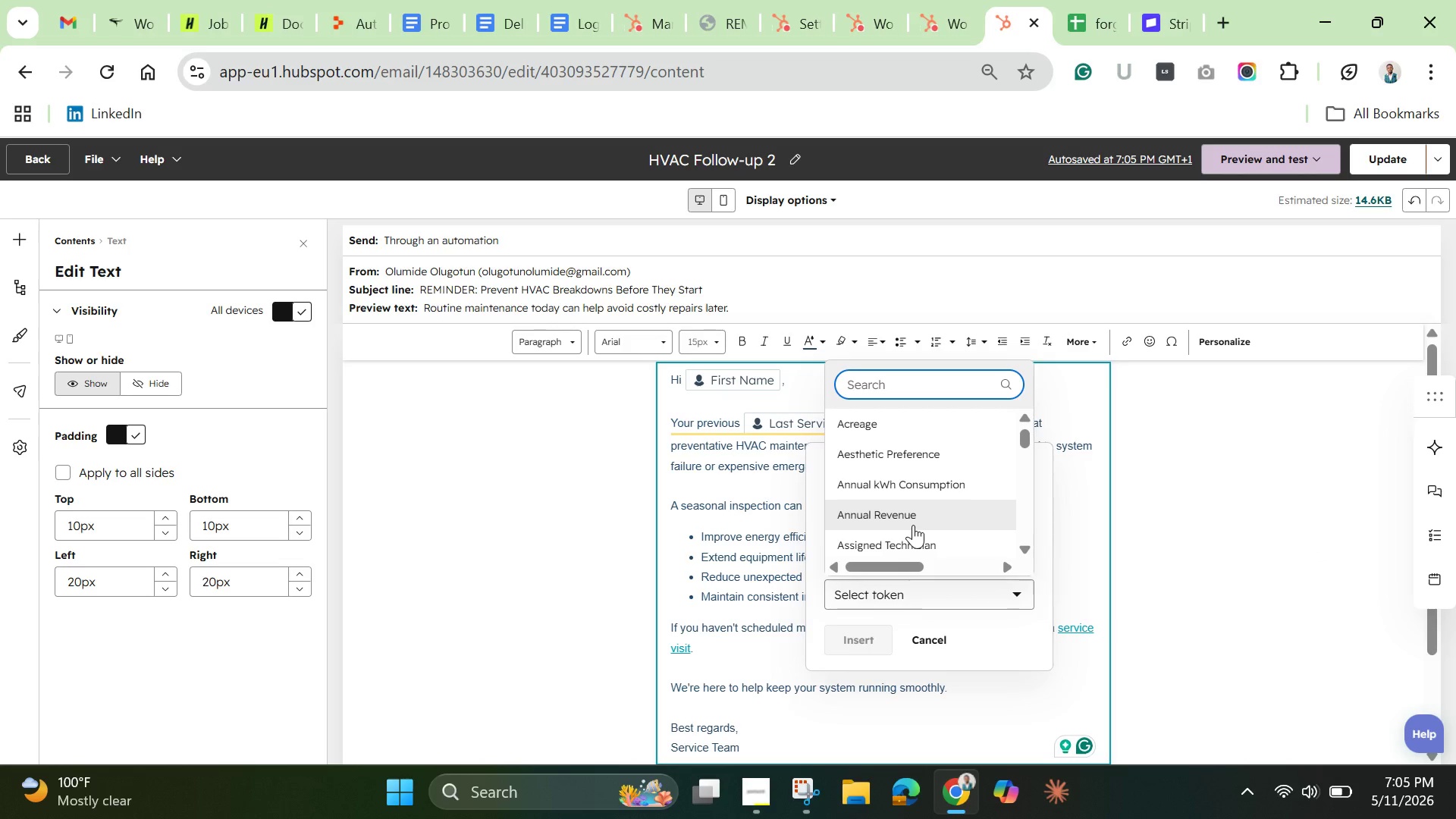 
type(tec)
 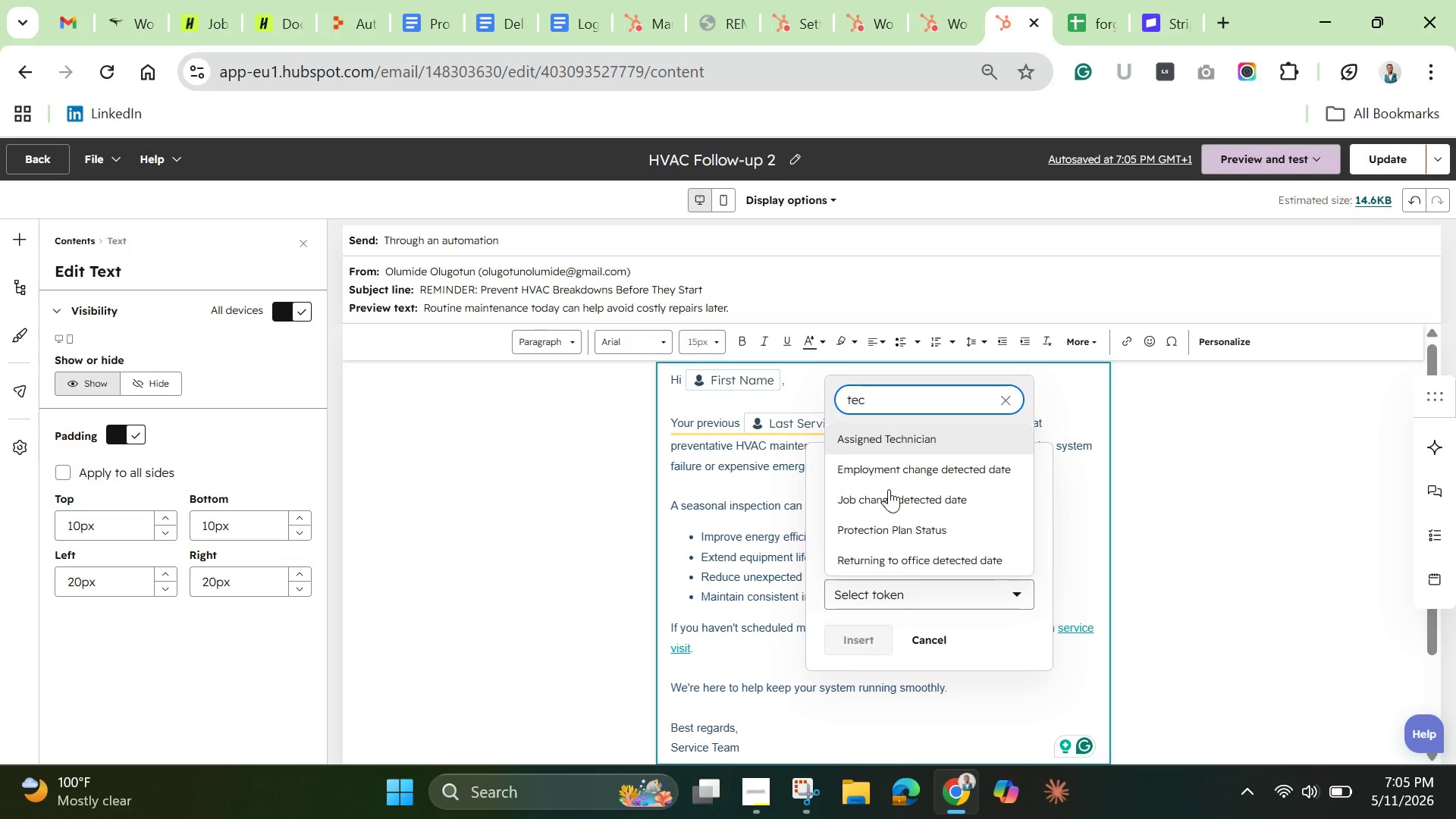 
left_click([874, 448])
 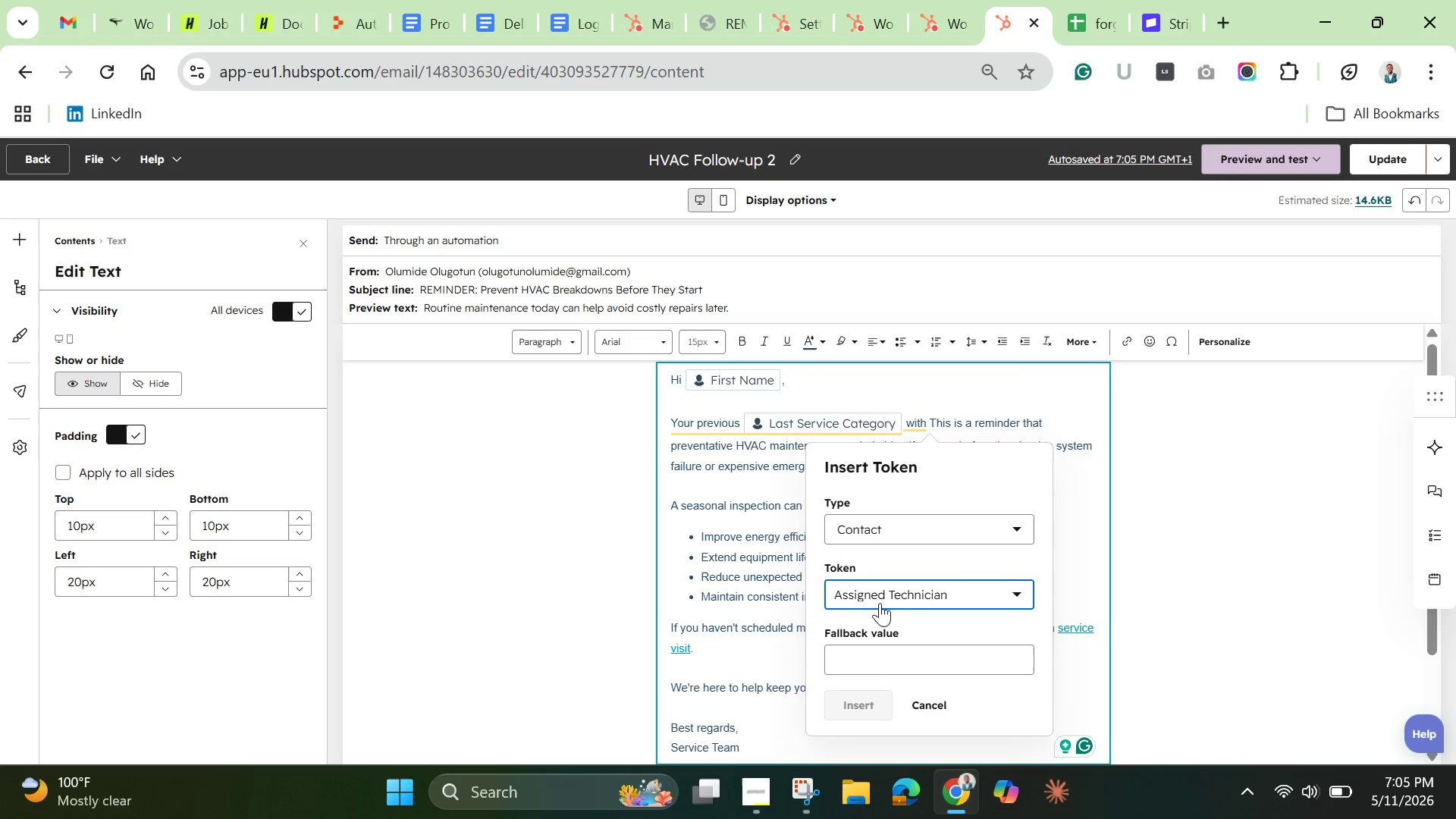 
left_click([871, 662])
 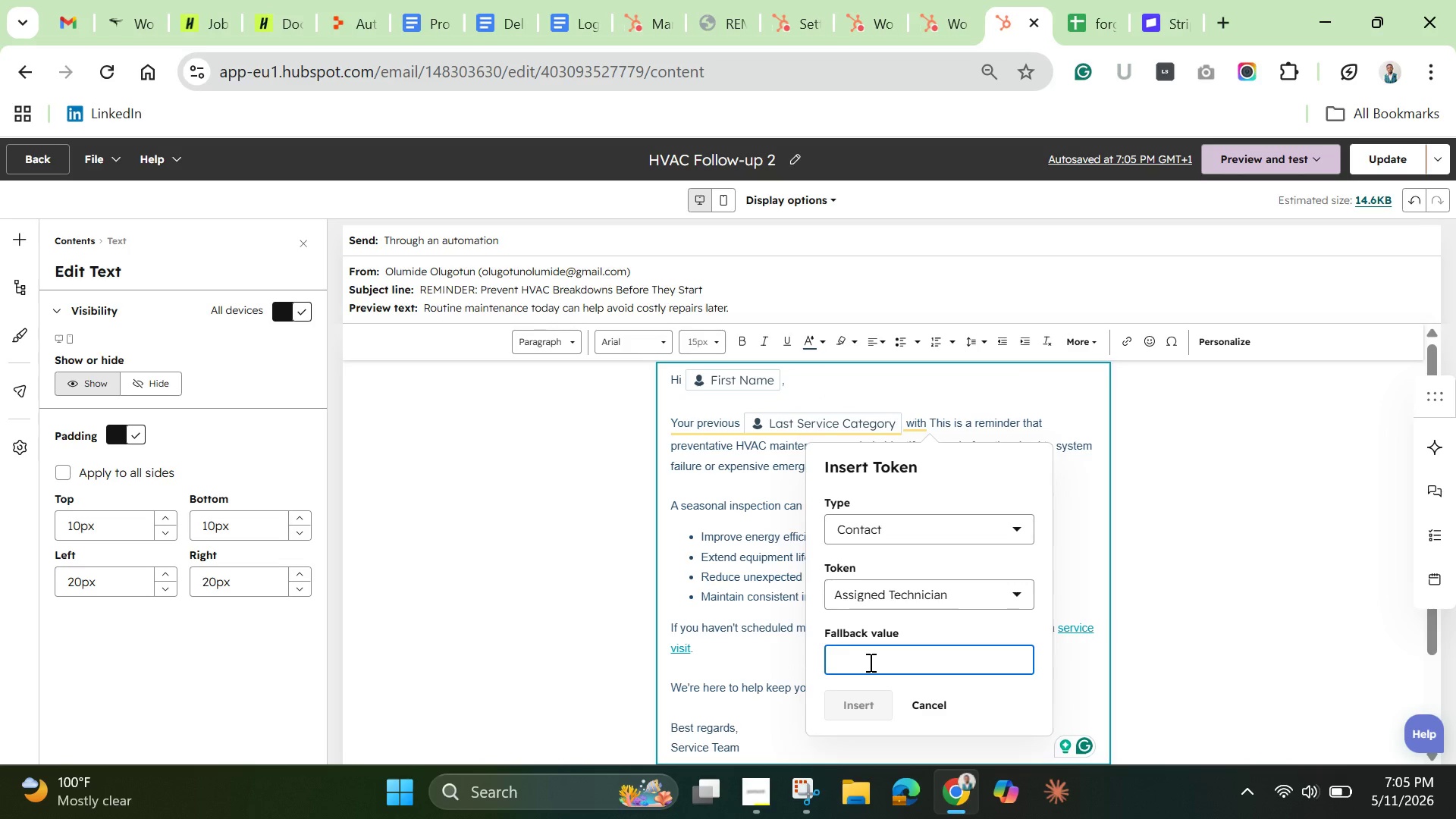 
type(Assigned )
 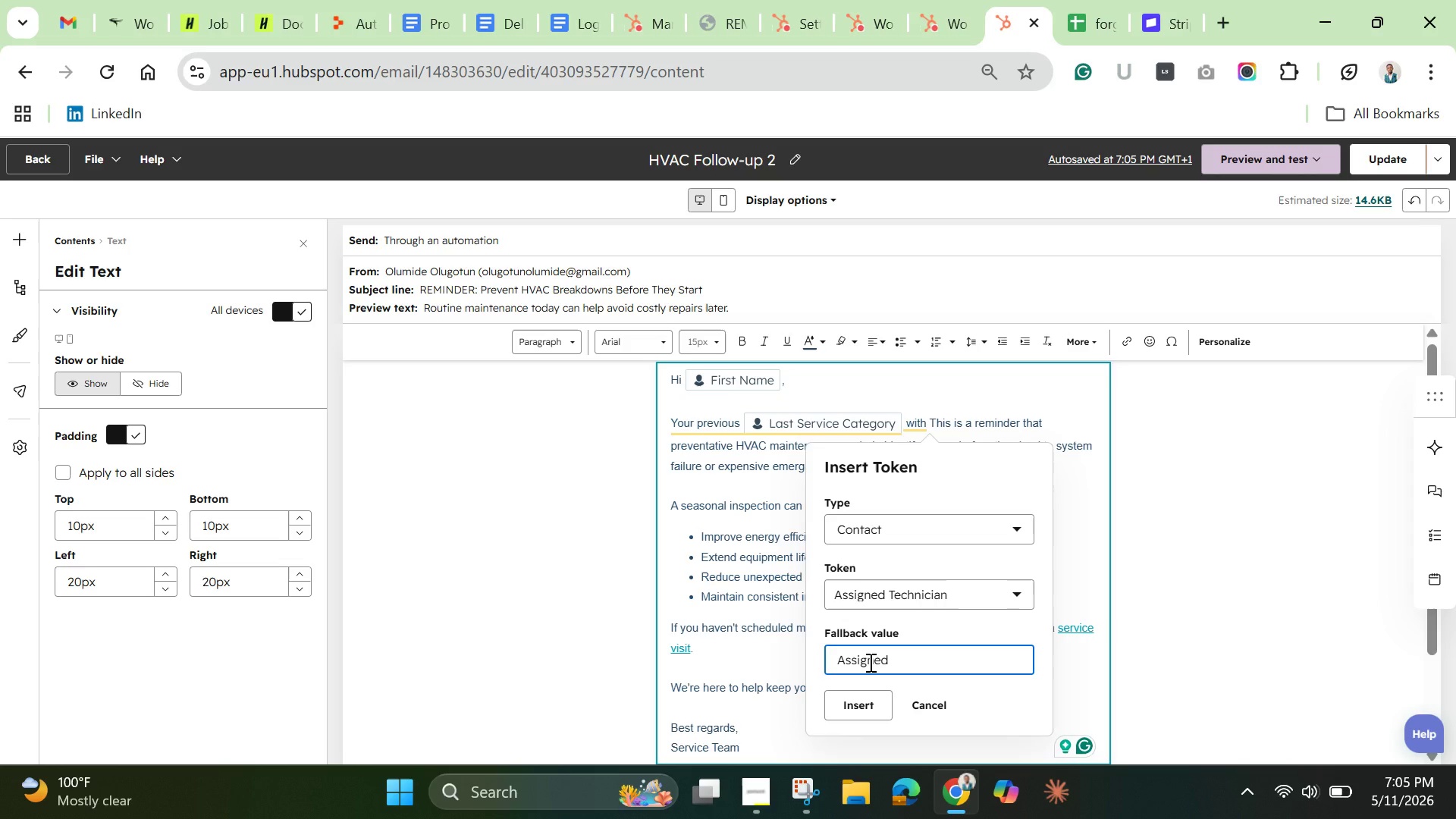 
wait(5.05)
 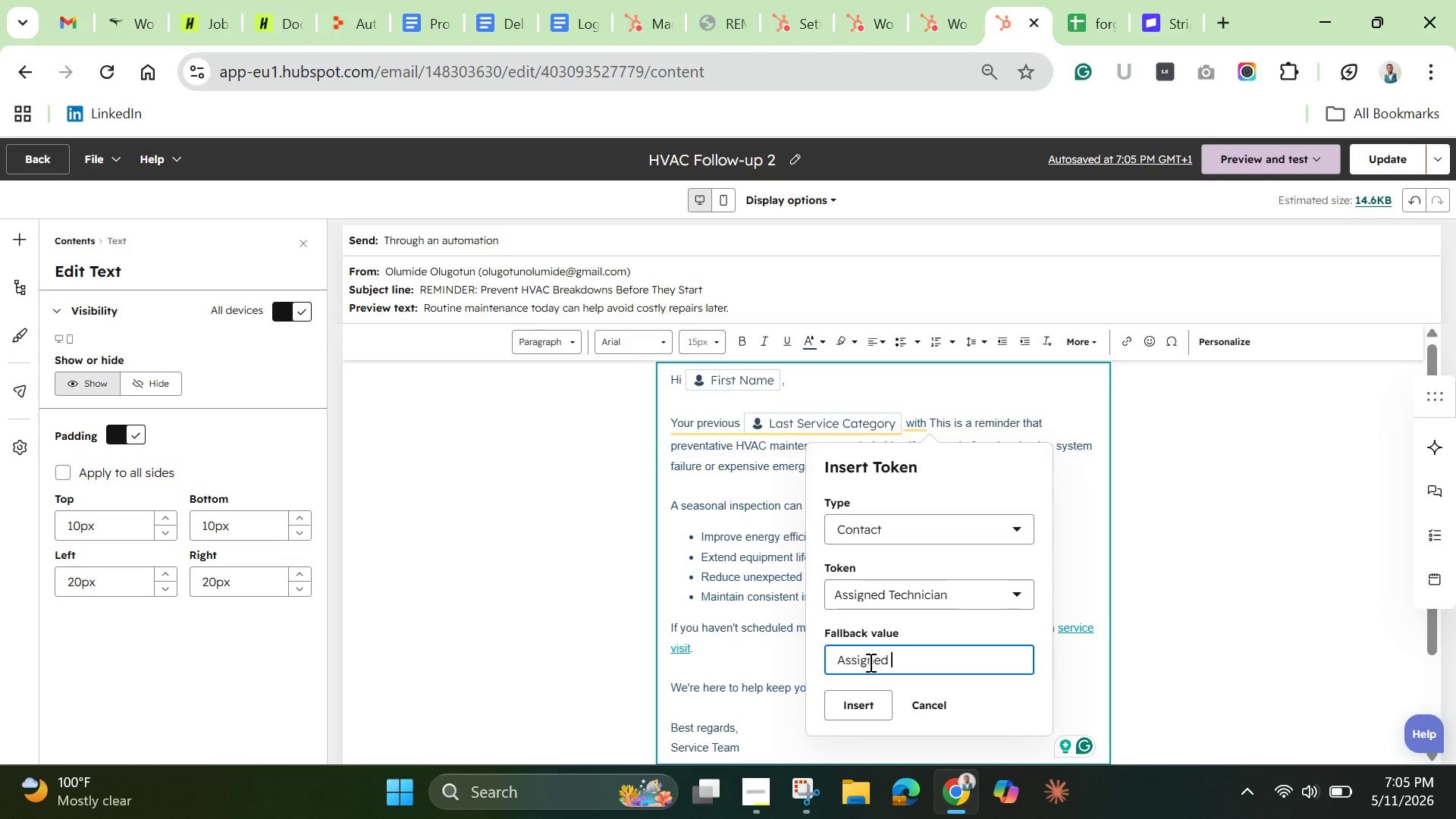 
hold_key(key=ShiftLeft, duration=0.64)
 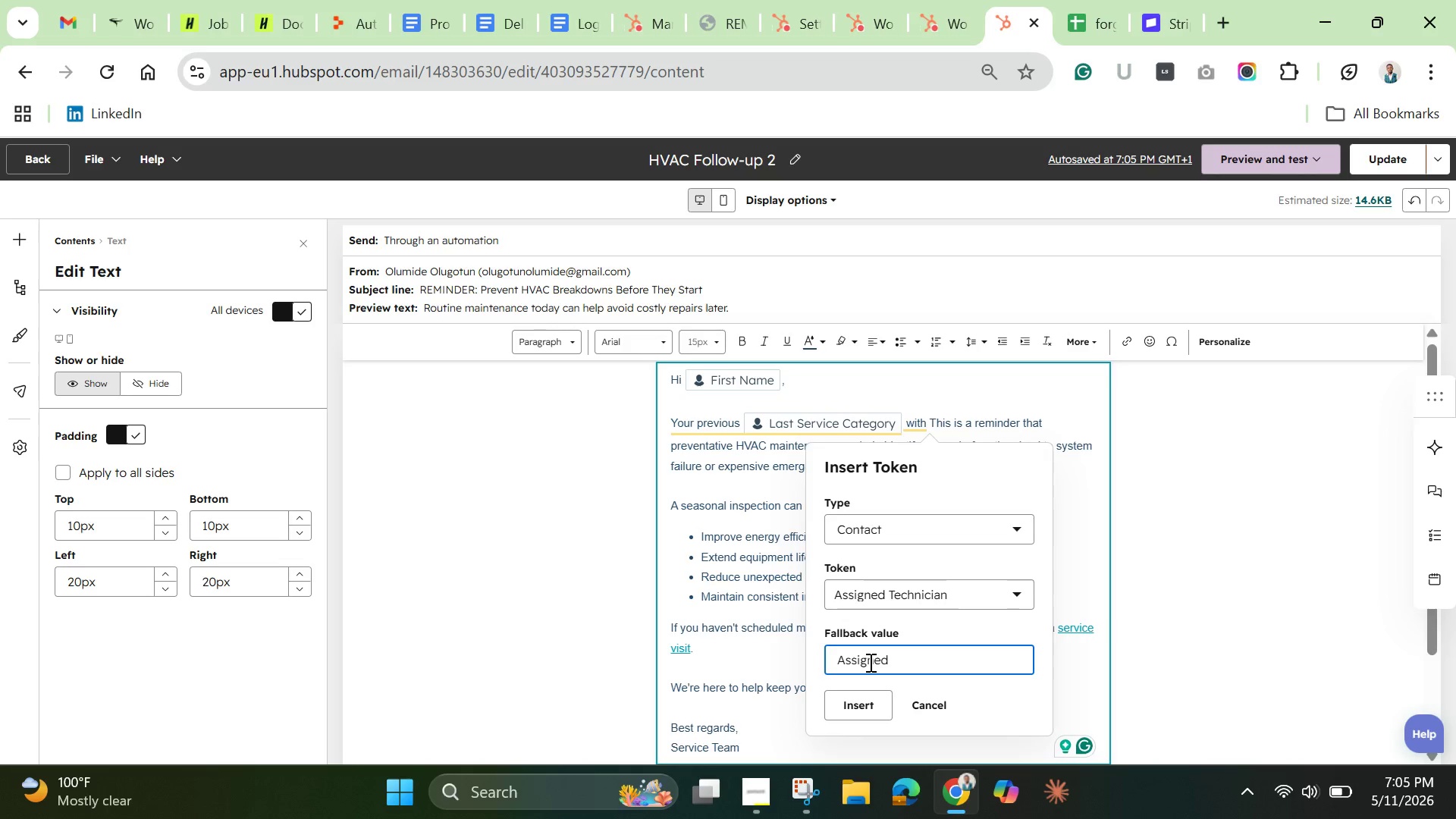 
hold_key(key=Backspace, duration=1.11)
 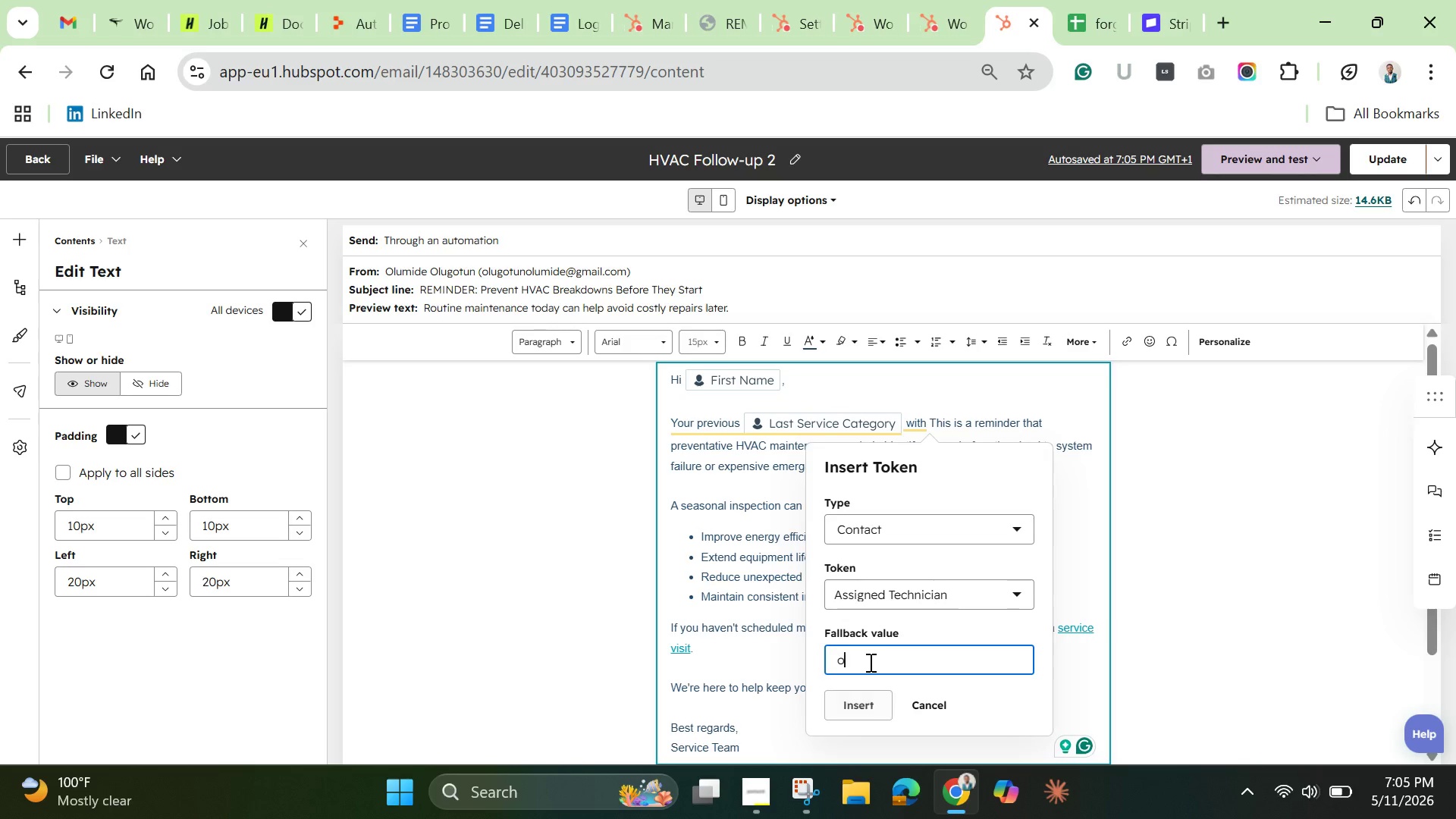 
type(our)
 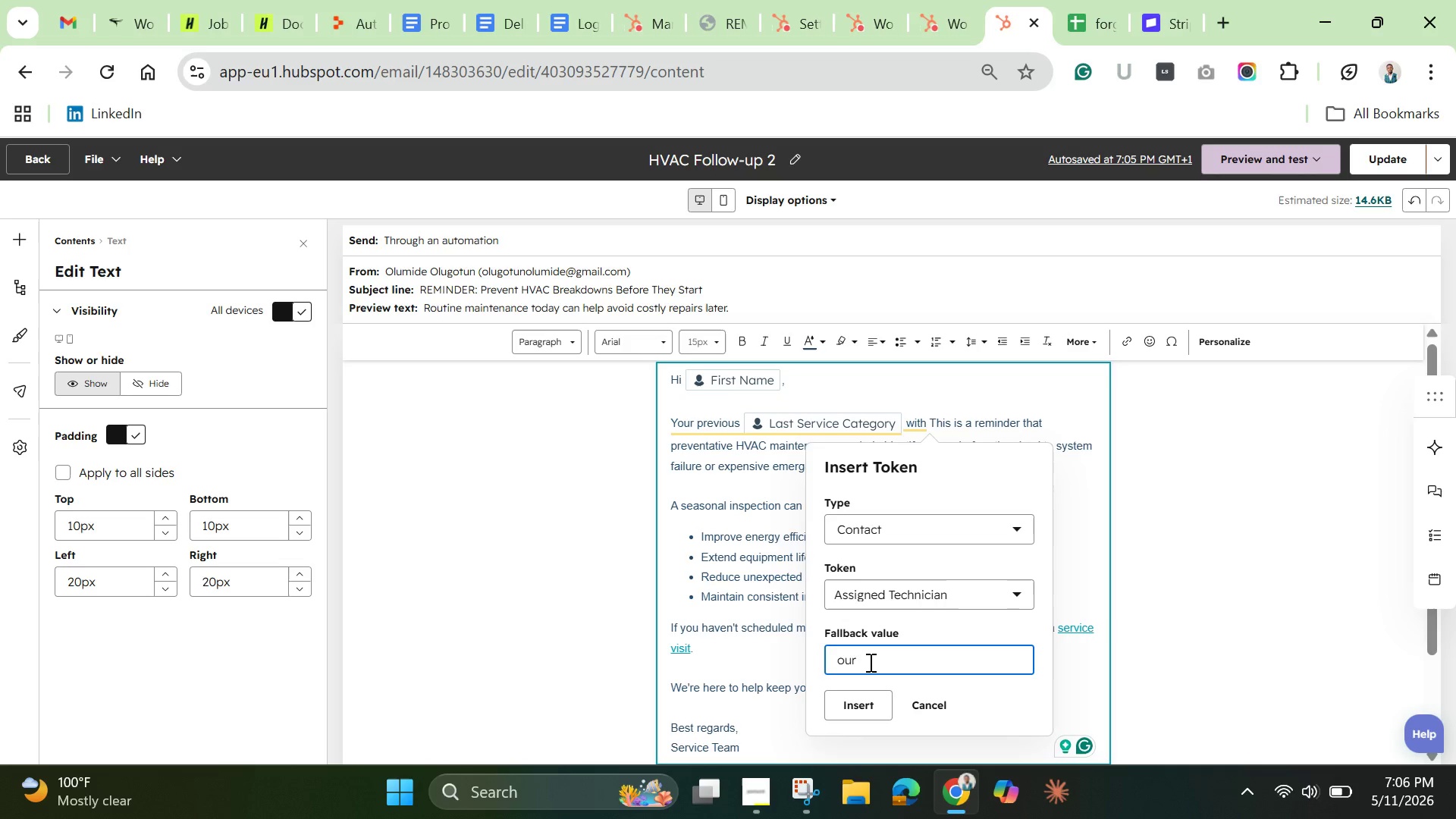 
wait(8.08)
 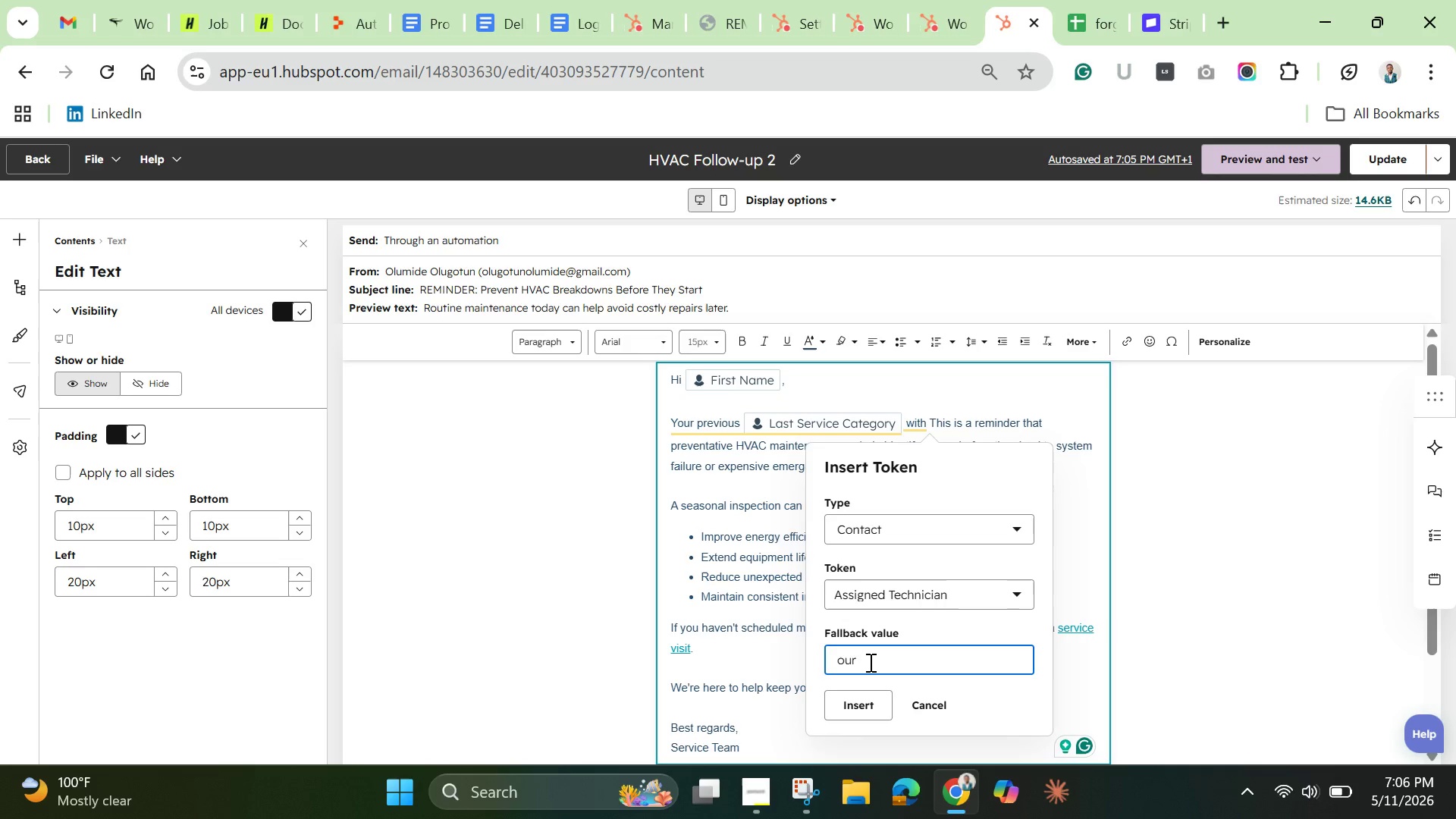 
type( assigned technician)
 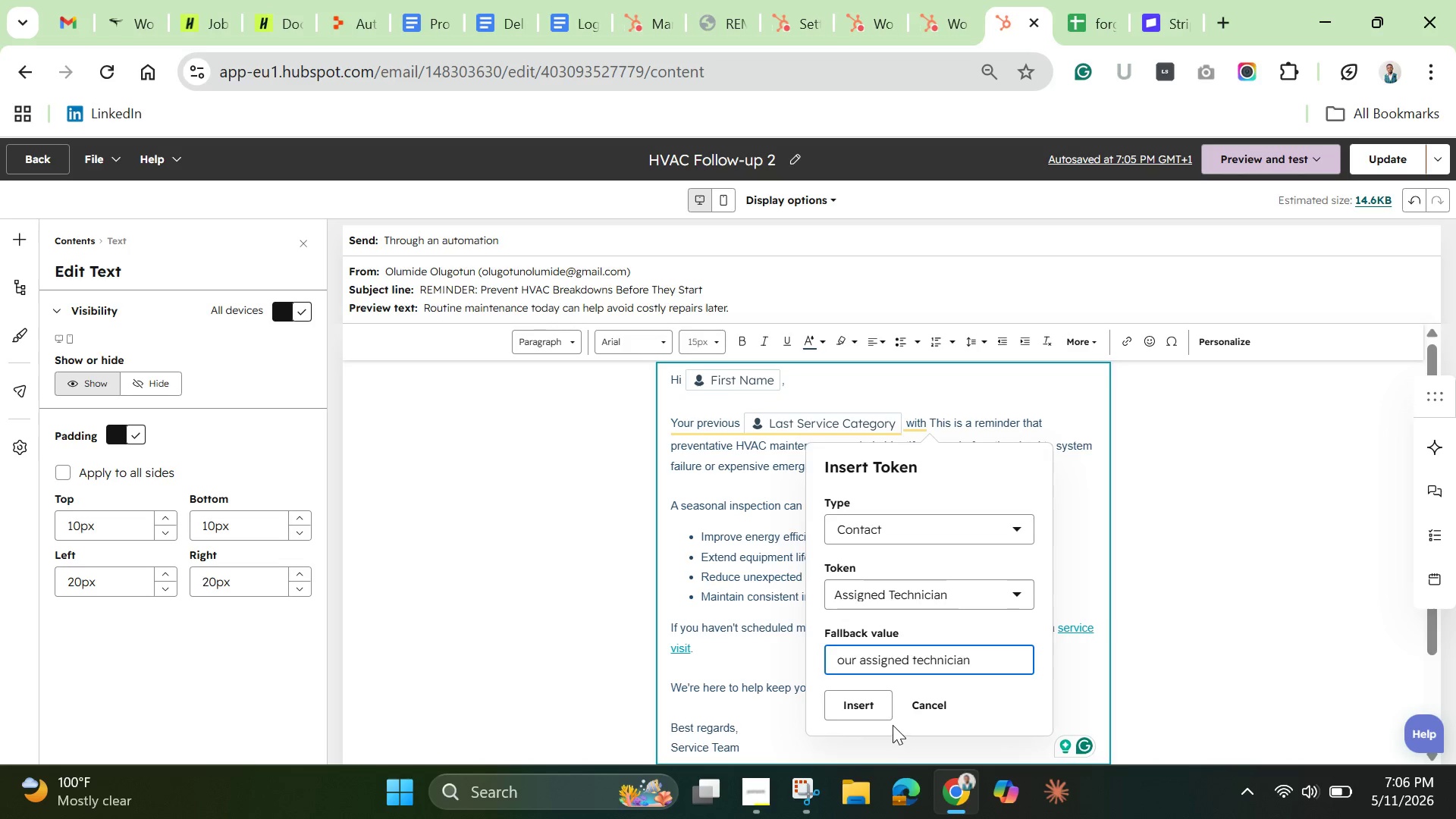 
left_click([878, 708])
 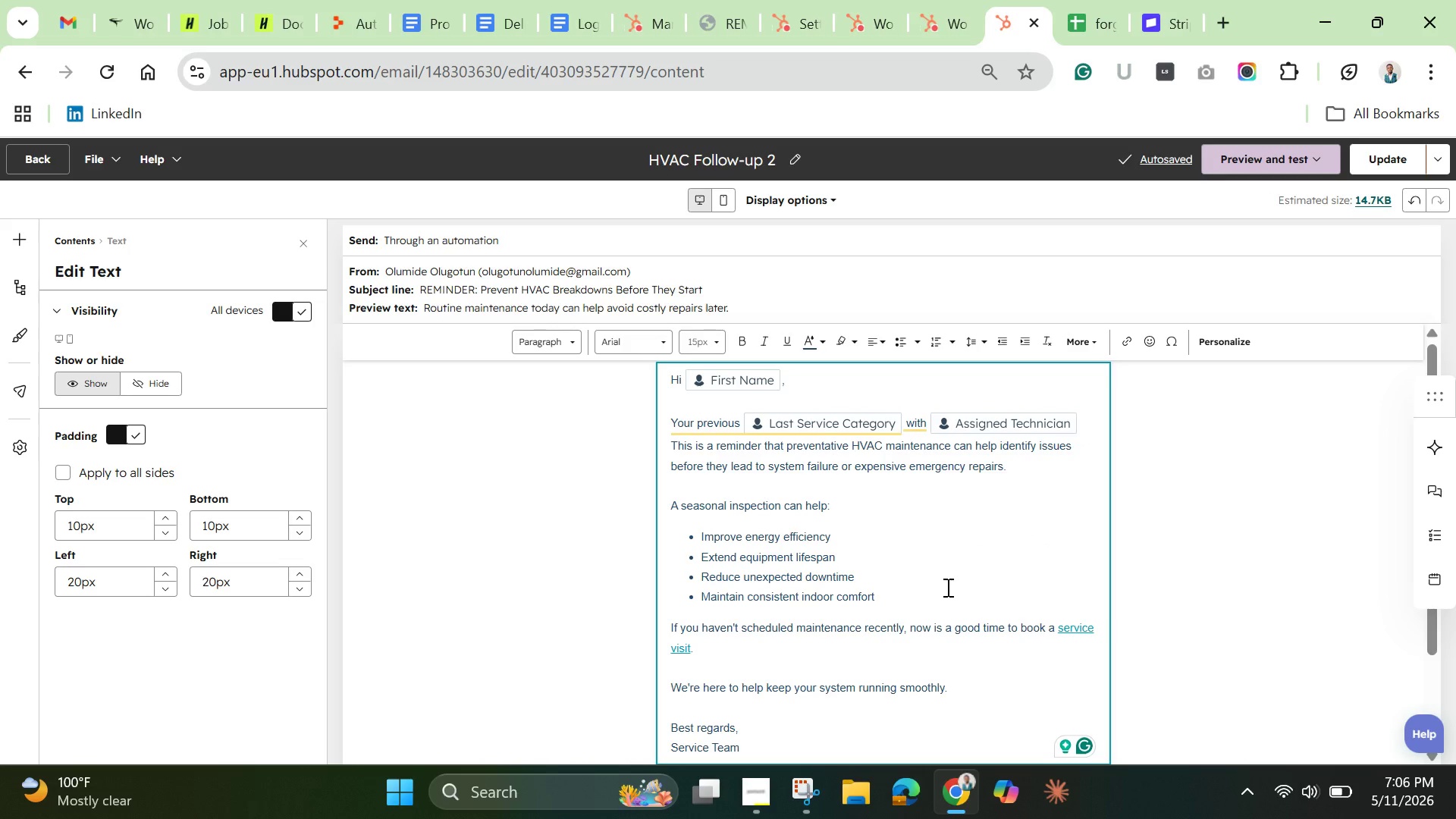 
wait(5.89)
 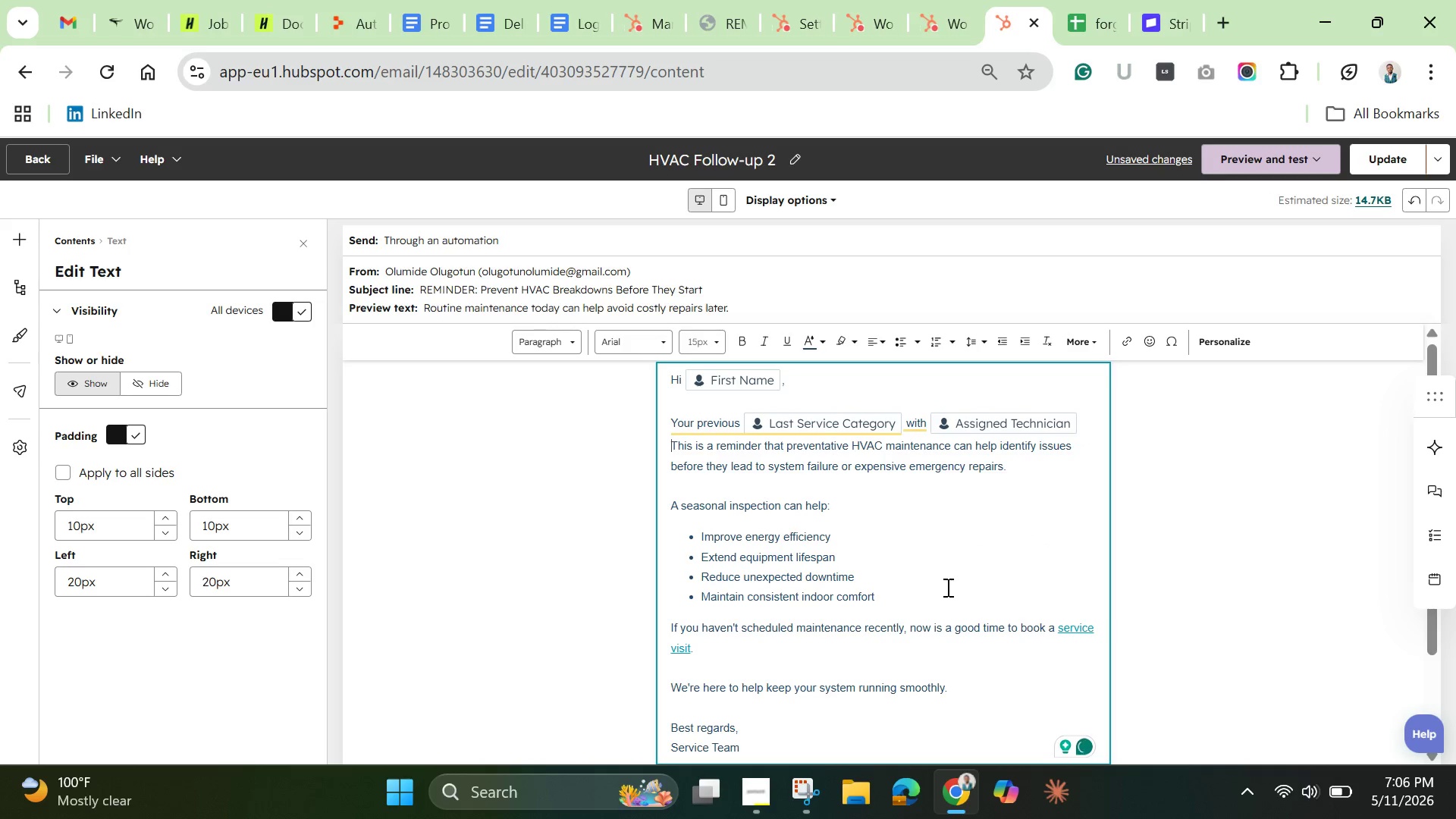 
key(Space)
 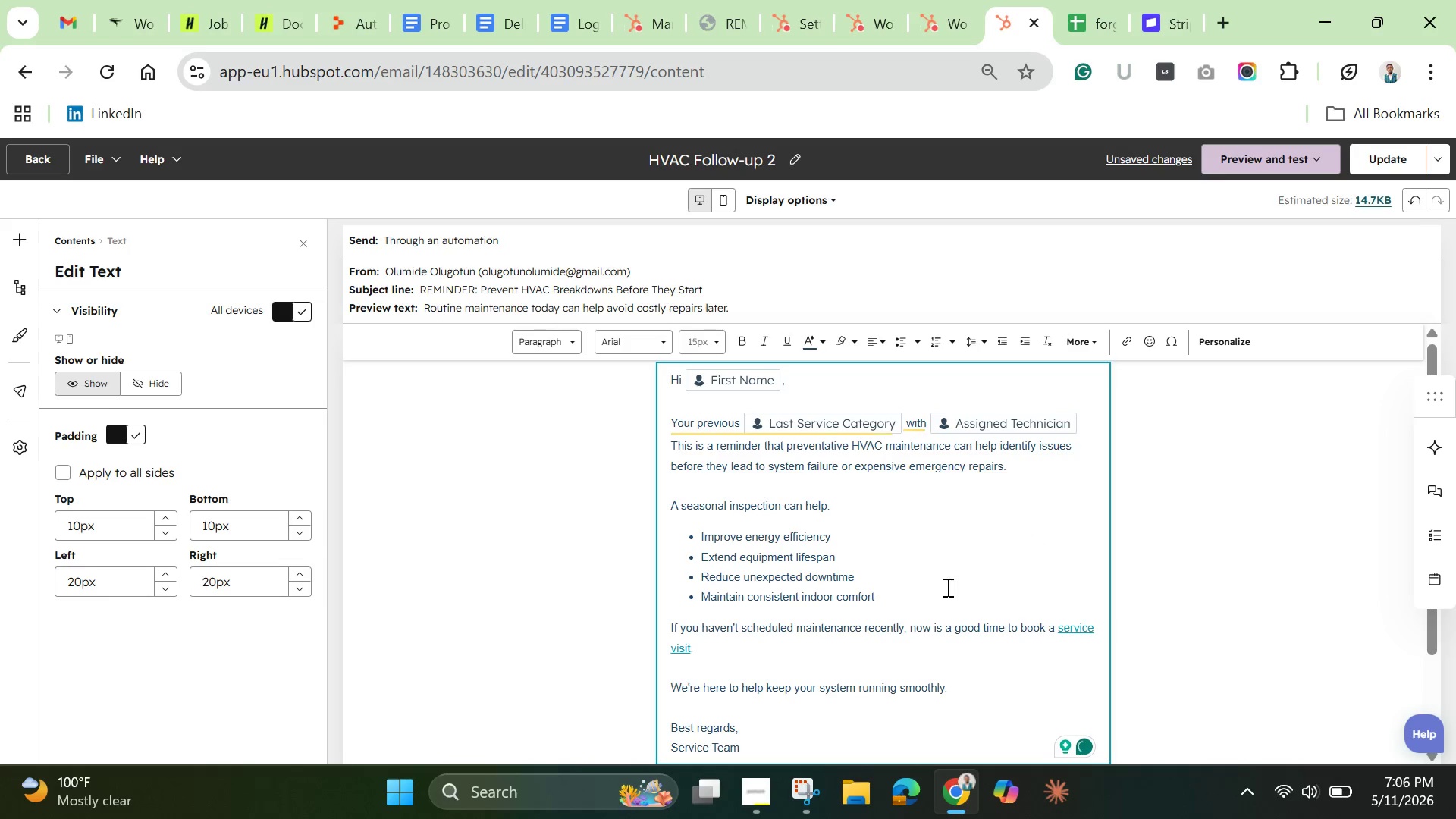 
key(Backspace)
 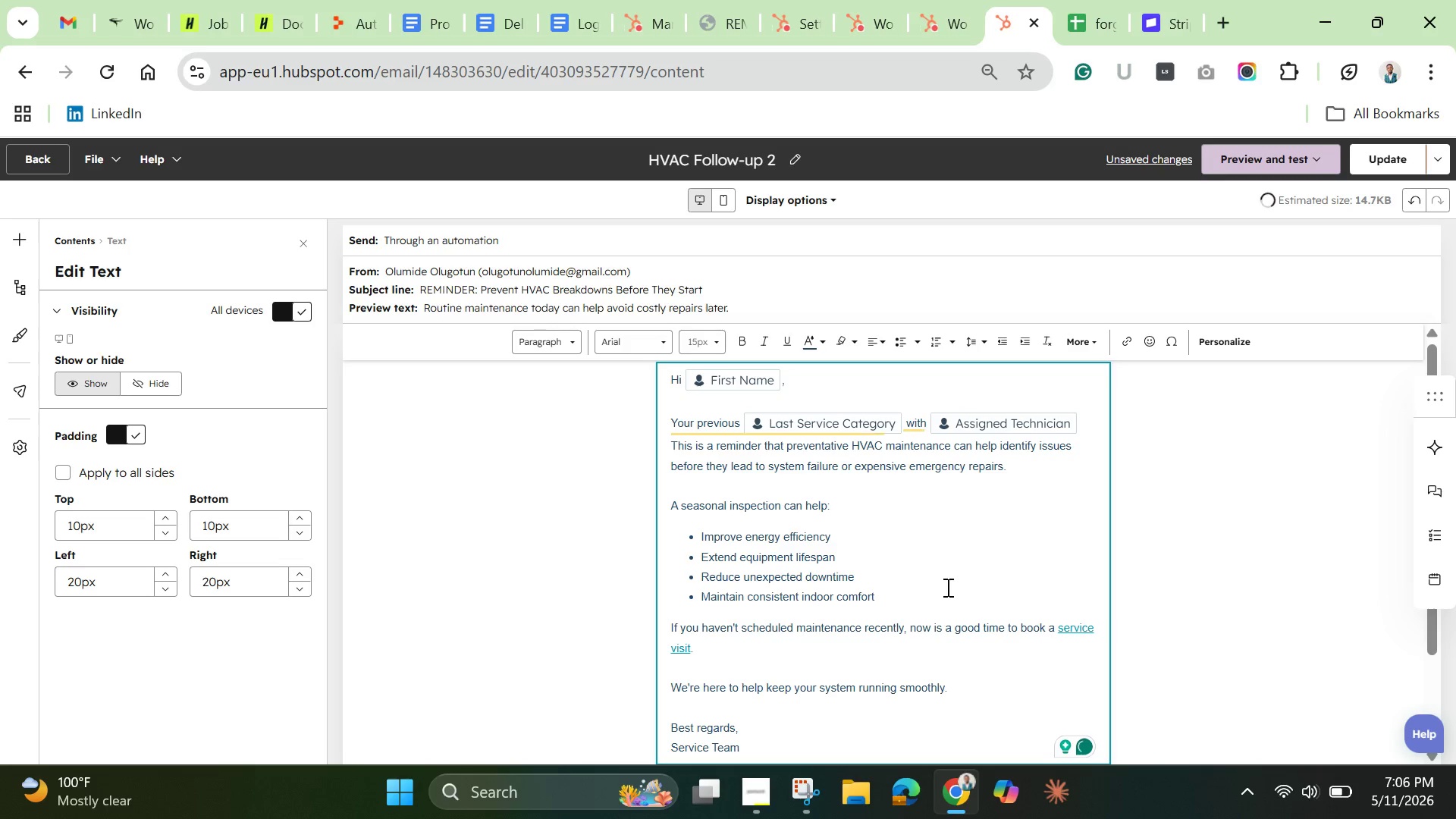 
key(Backspace)
 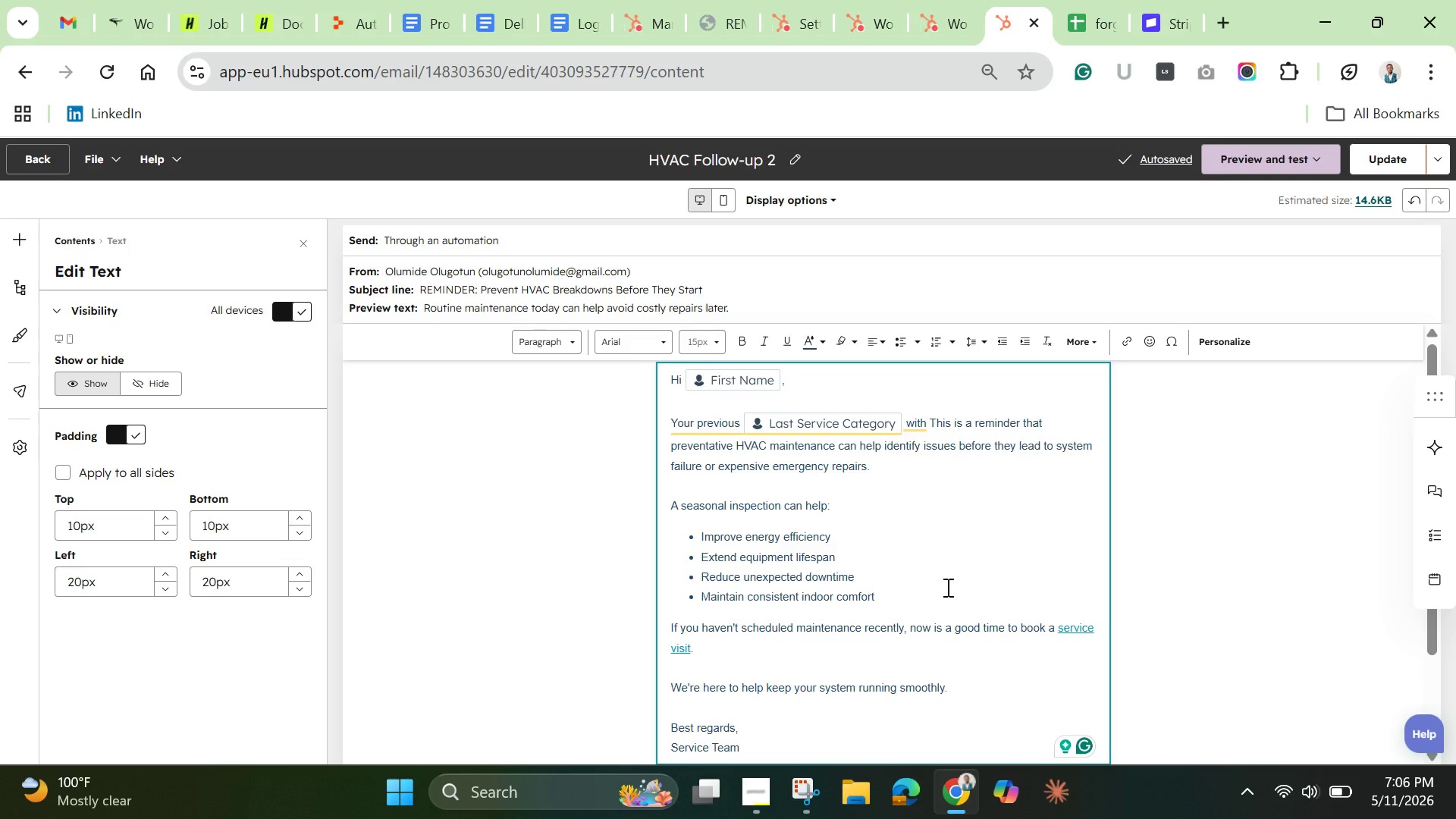 
wait(6.97)
 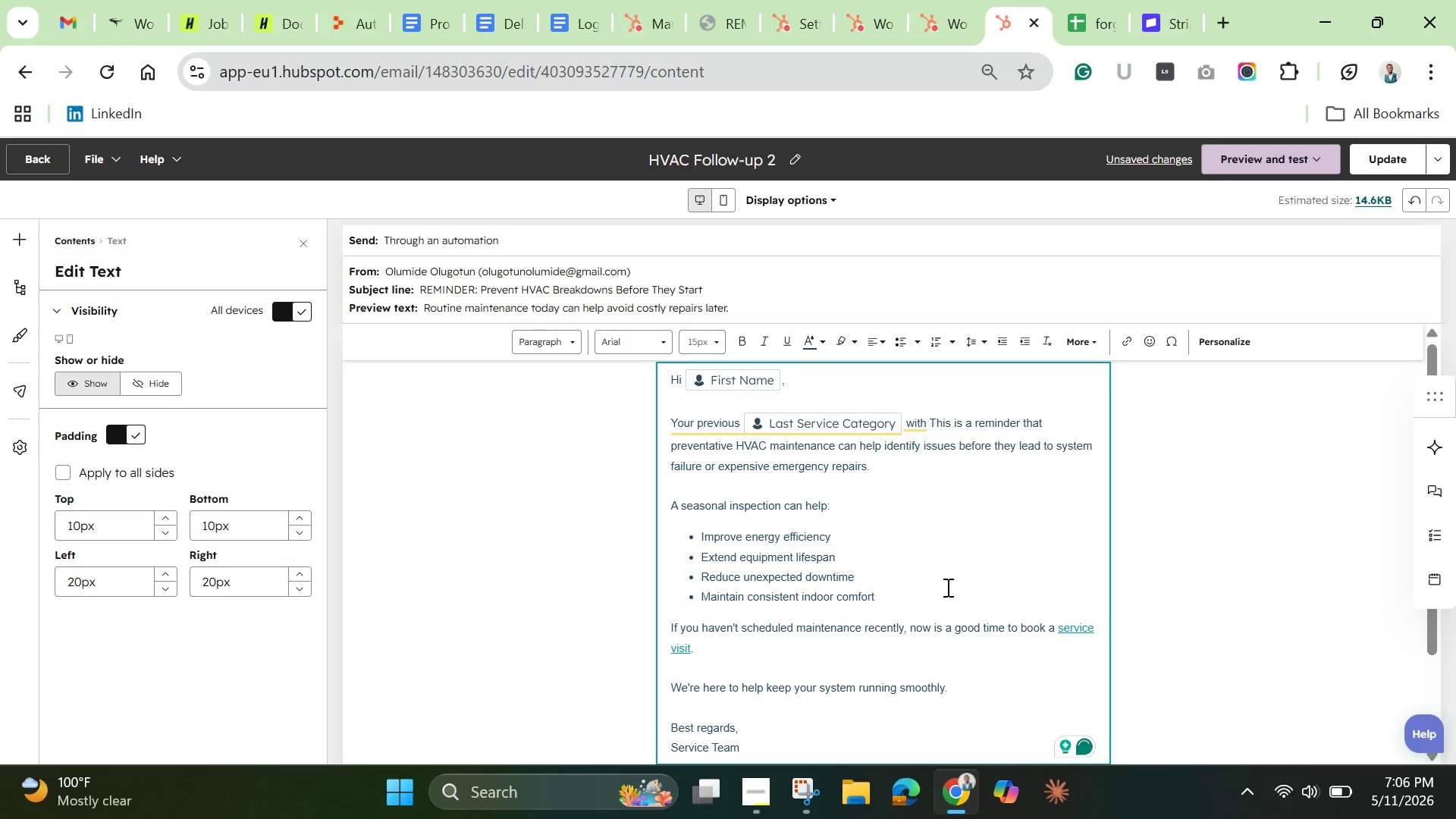 
key(Control+Z)
 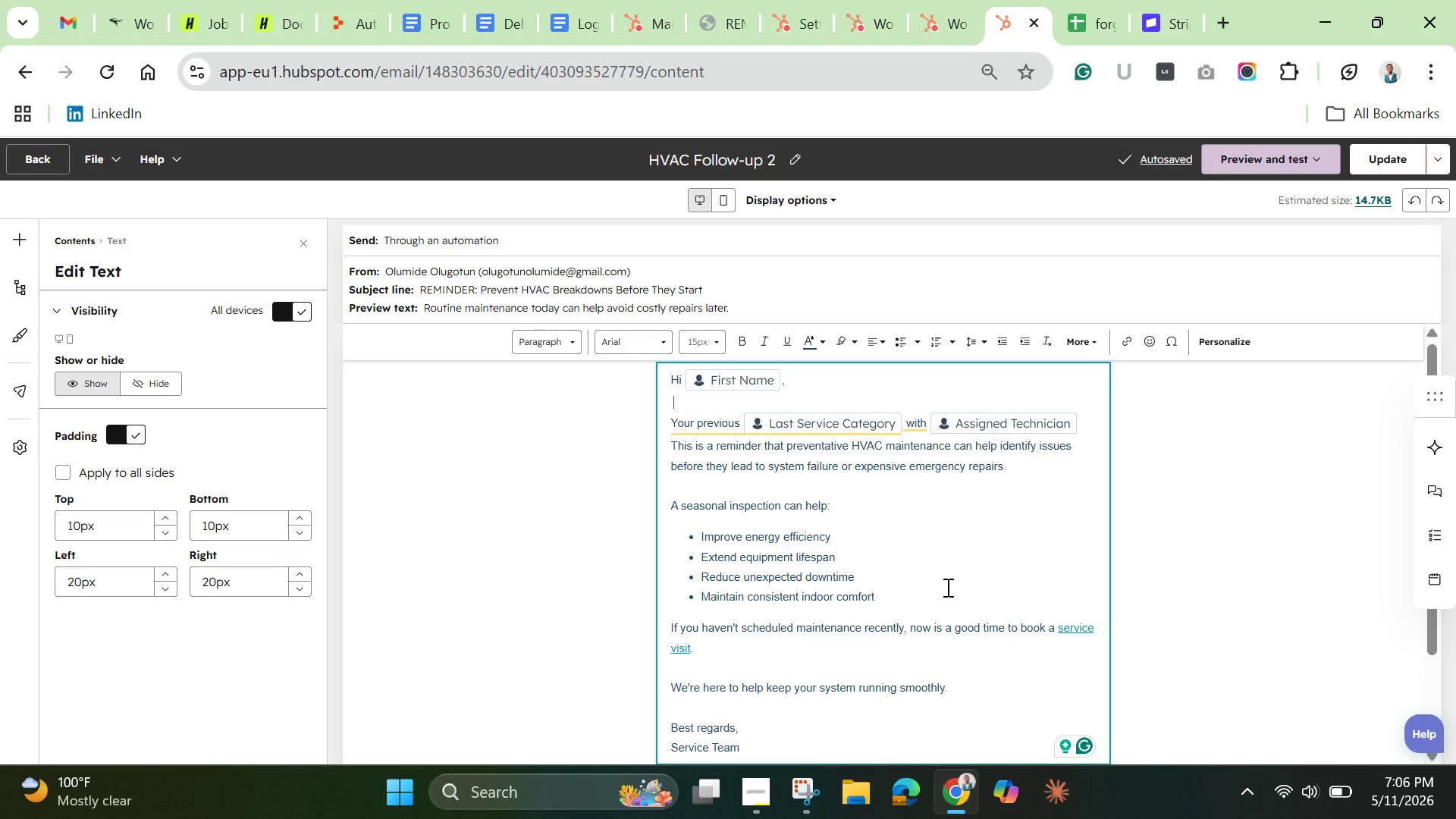 
wait(6.36)
 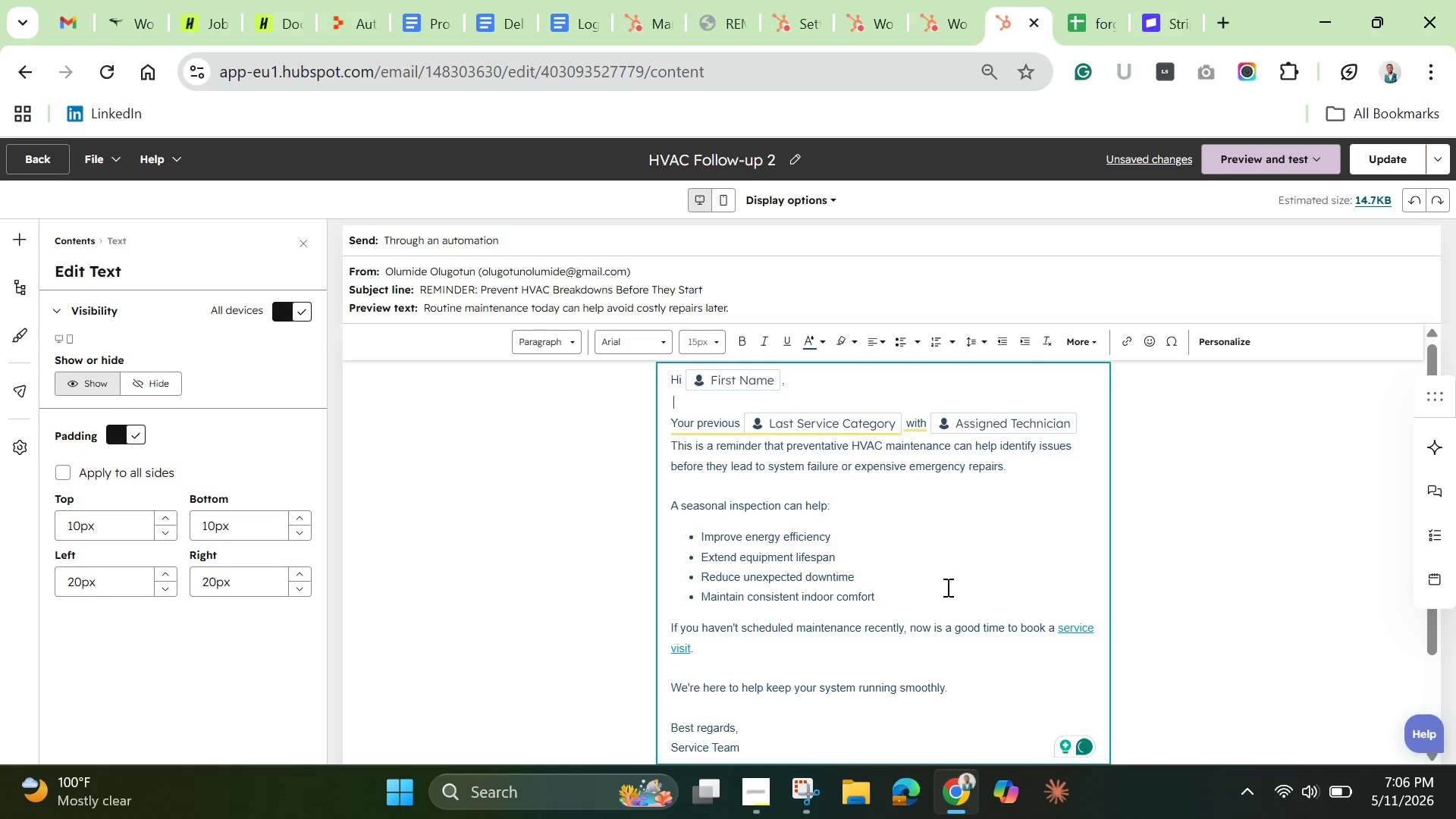 
left_click([1080, 423])
 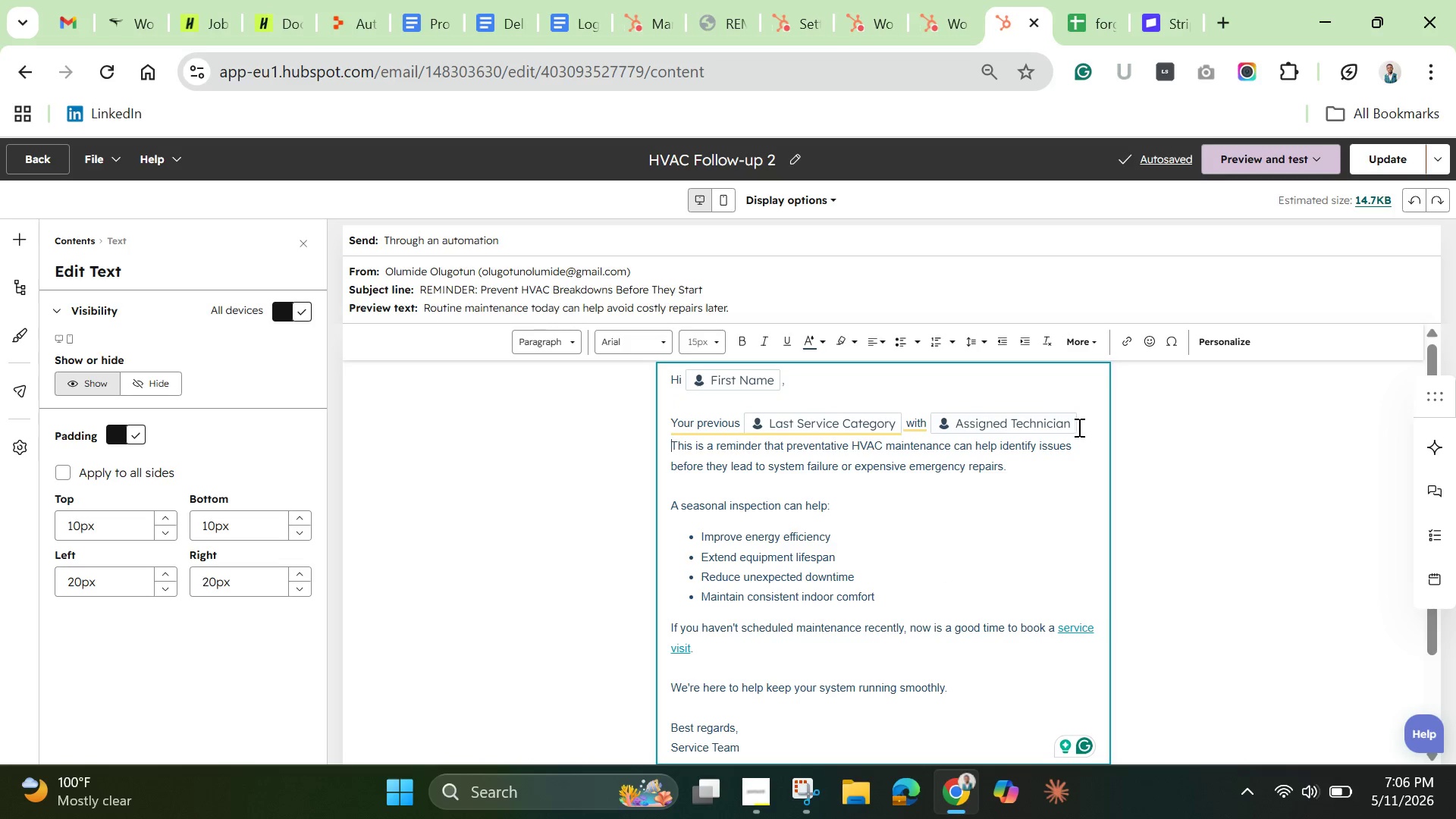 
left_click([1076, 425])
 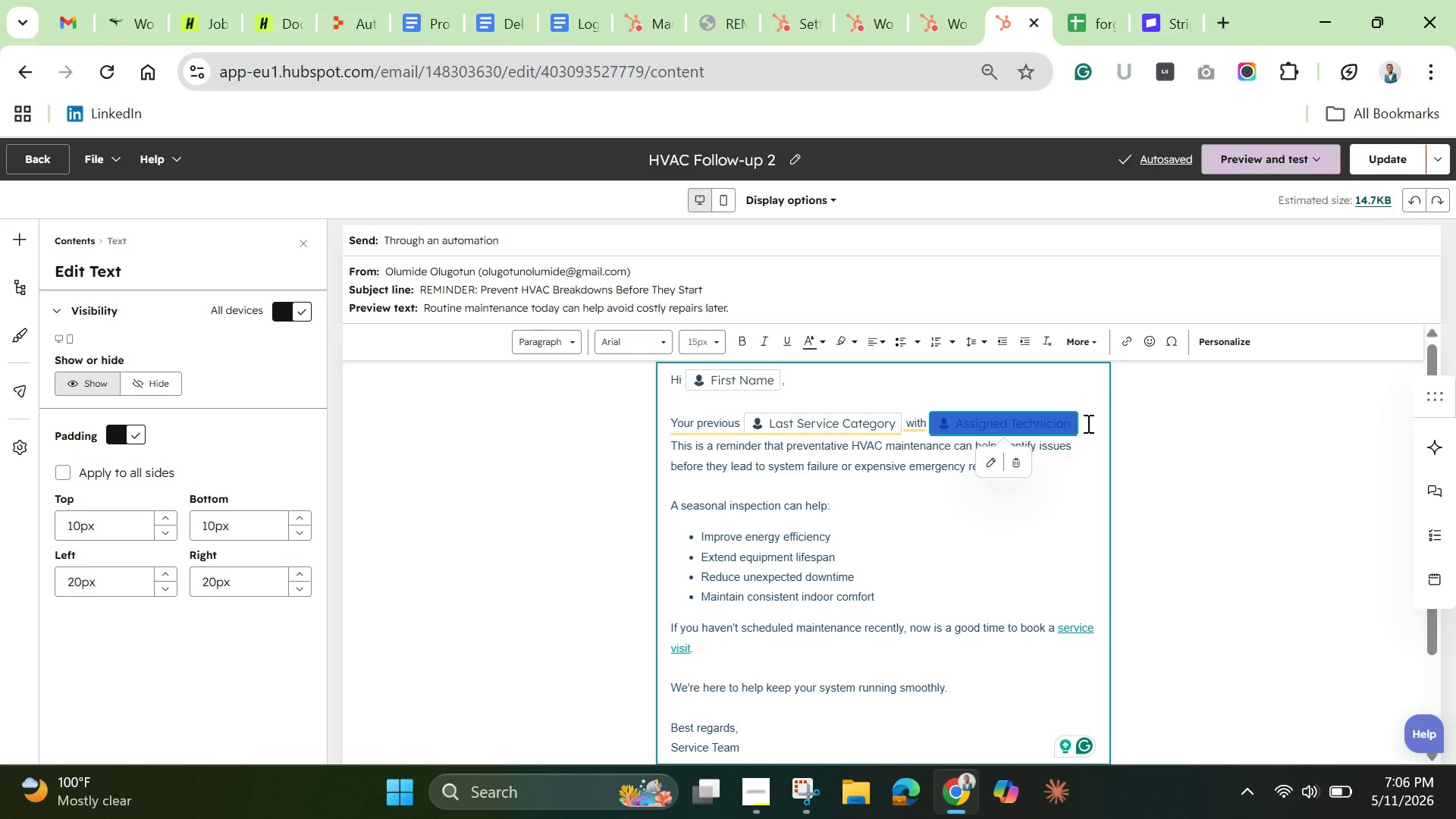 
left_click([1087, 423])
 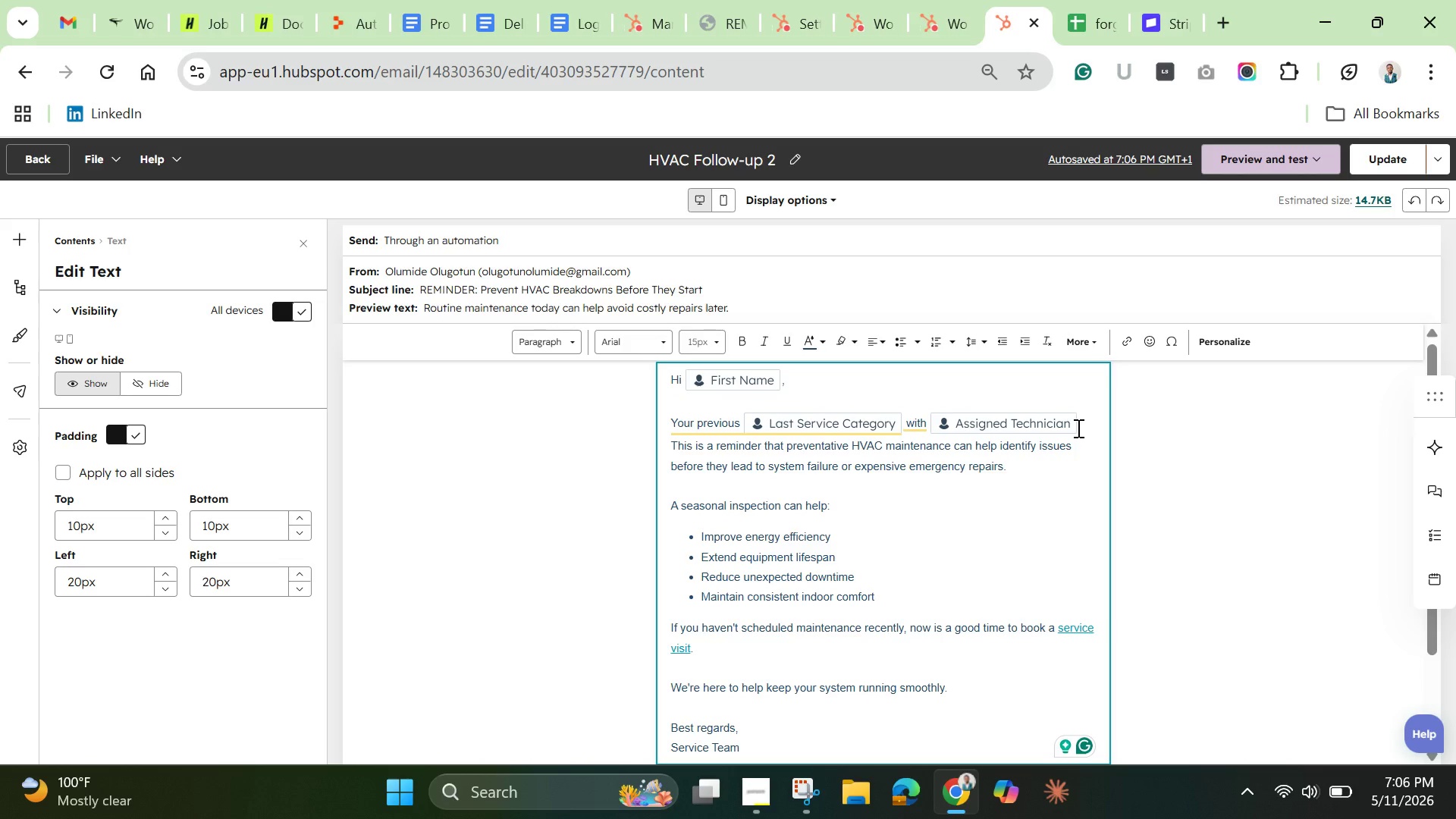 
type(was ci)
key(Backspace)
type(ompleted suceesfully)
 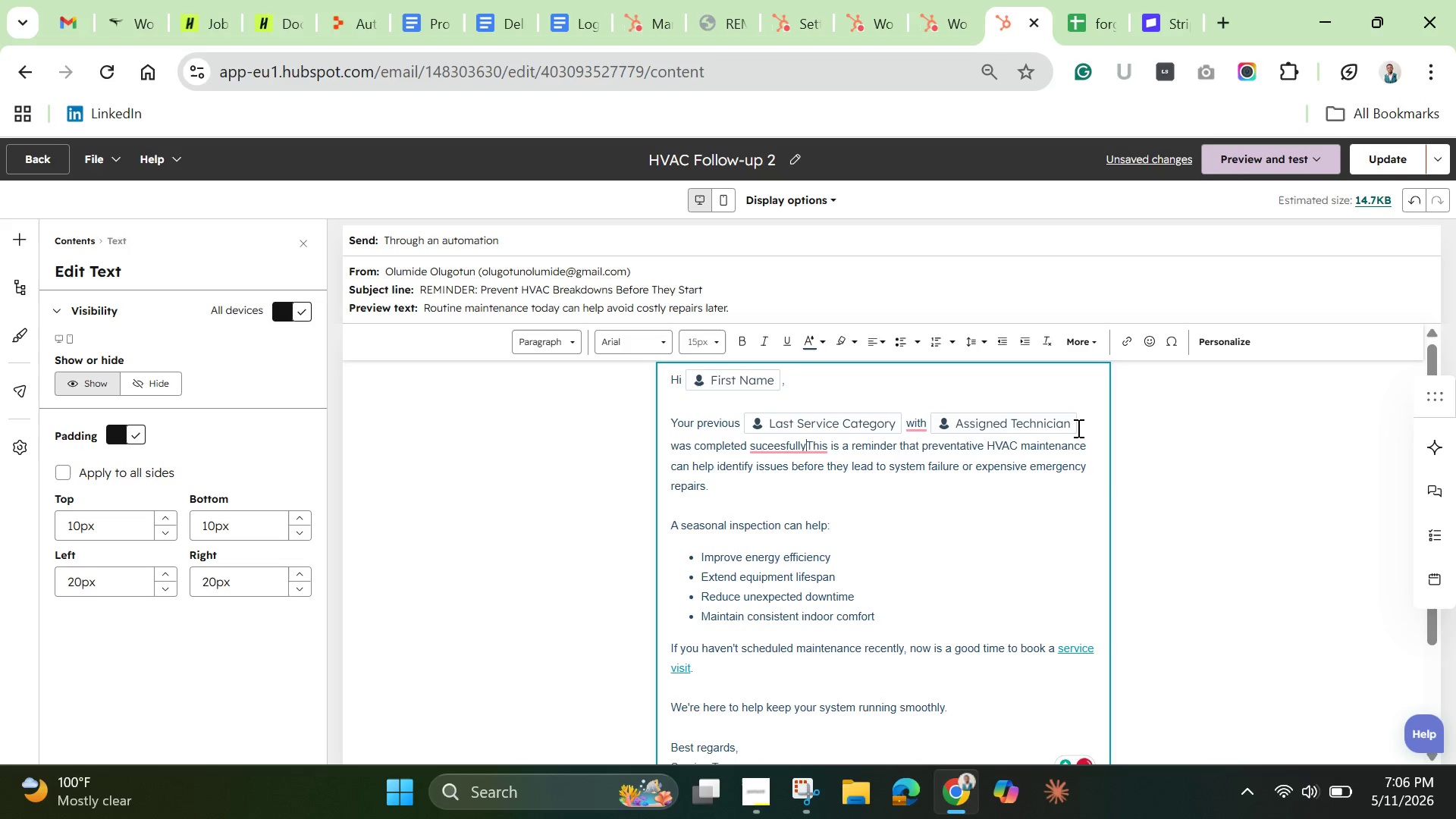 
key(Period)
 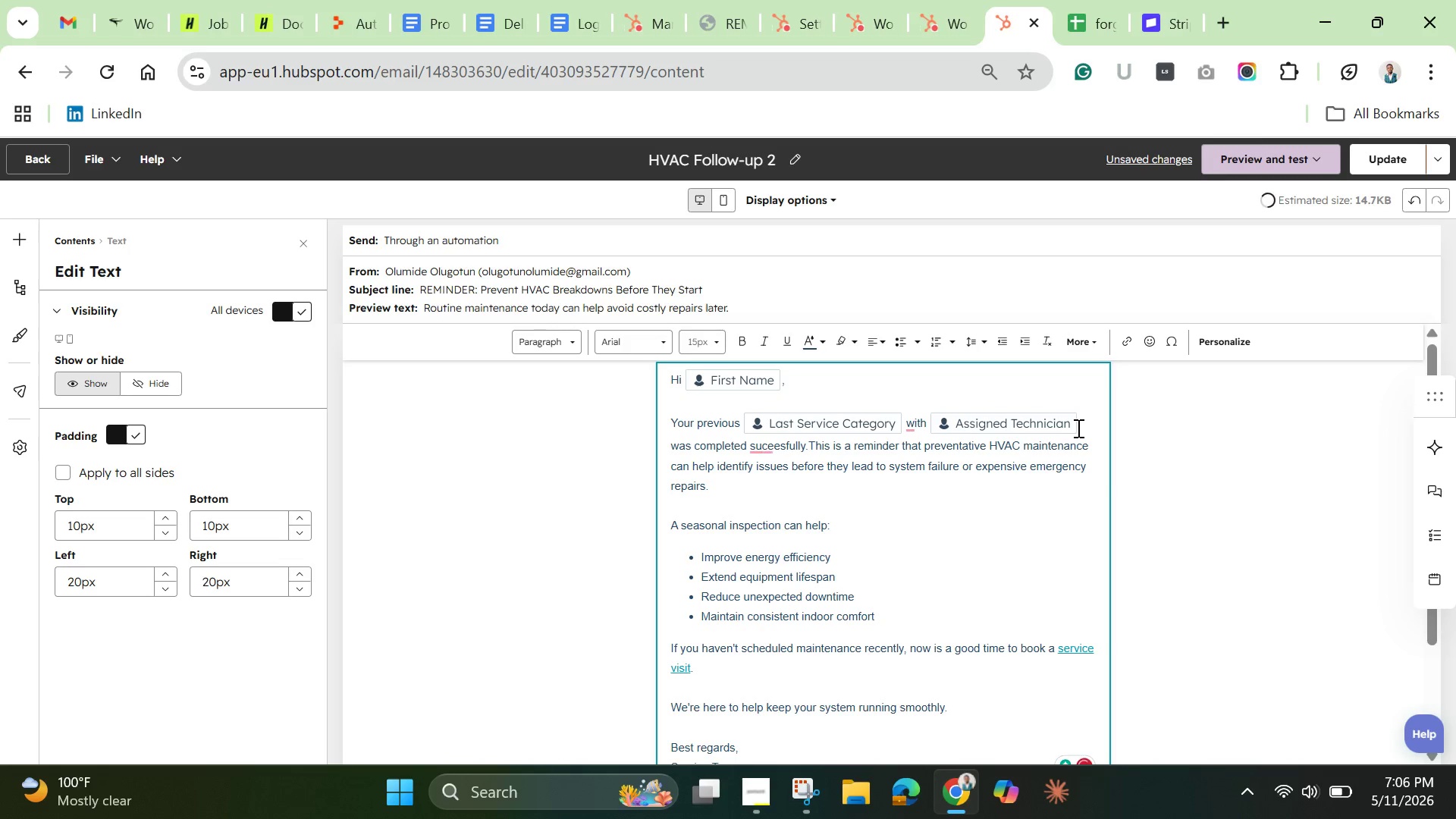 
key(Space)
 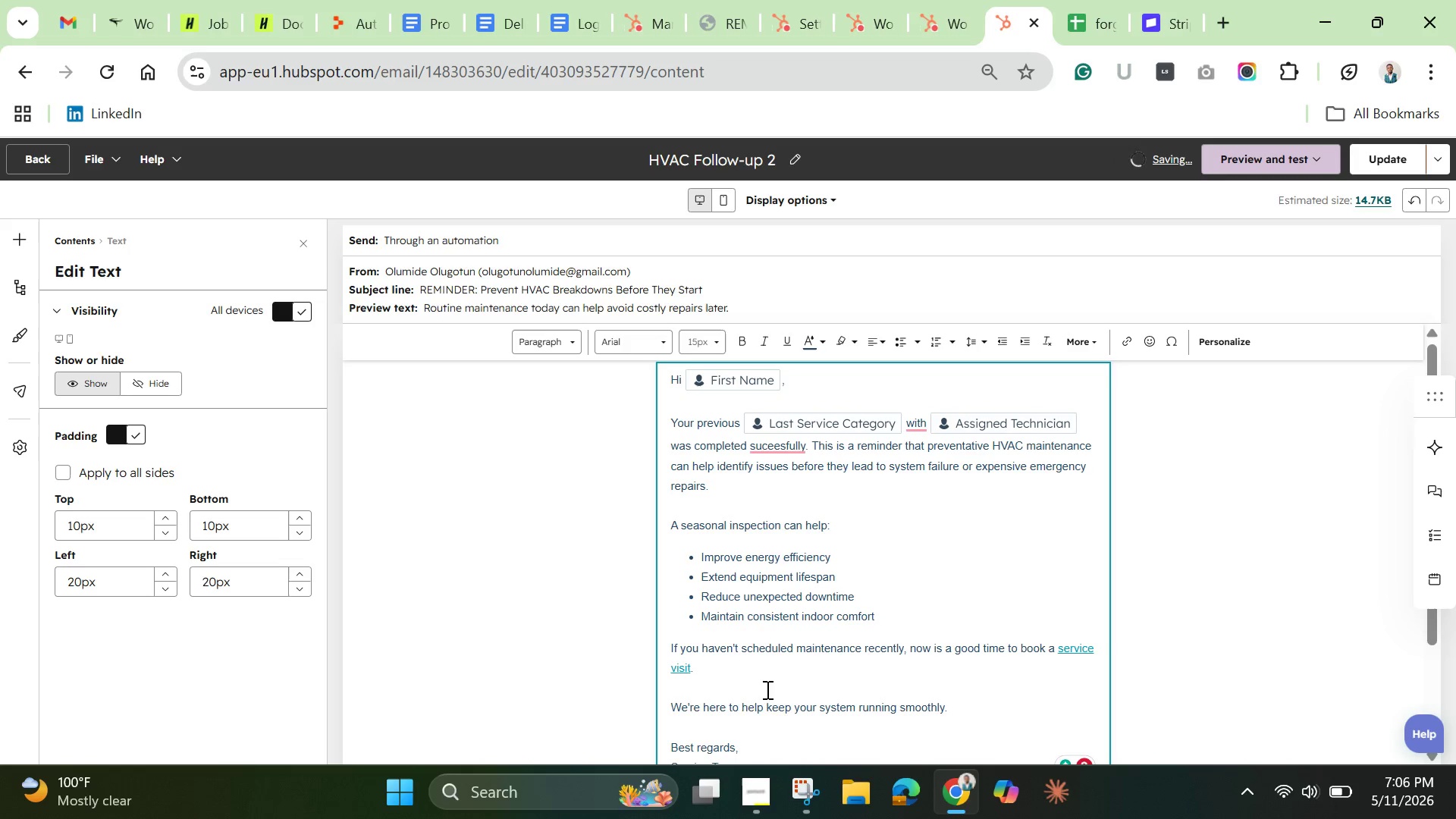 
wait(5.11)
 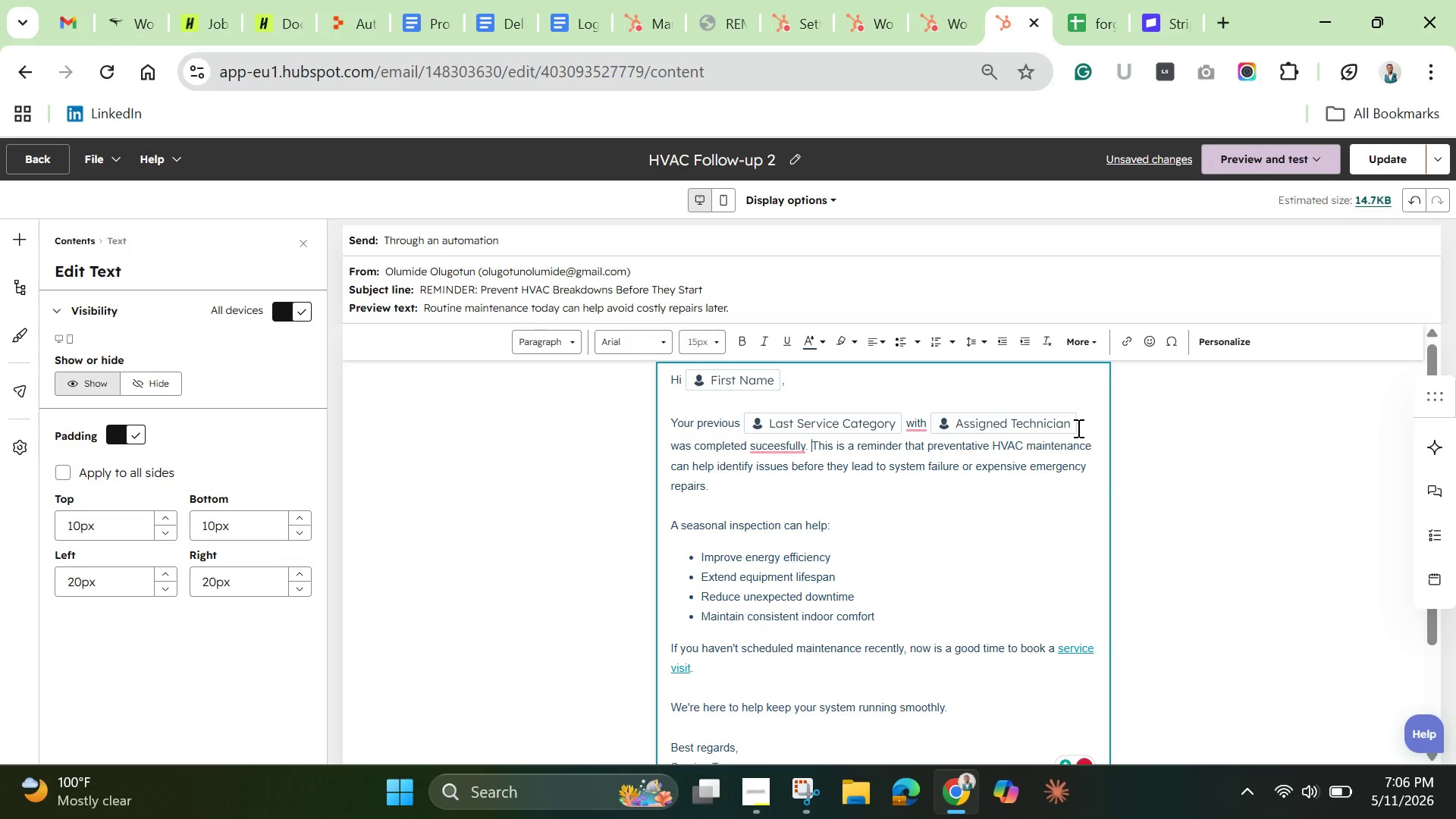 
left_click([770, 447])
 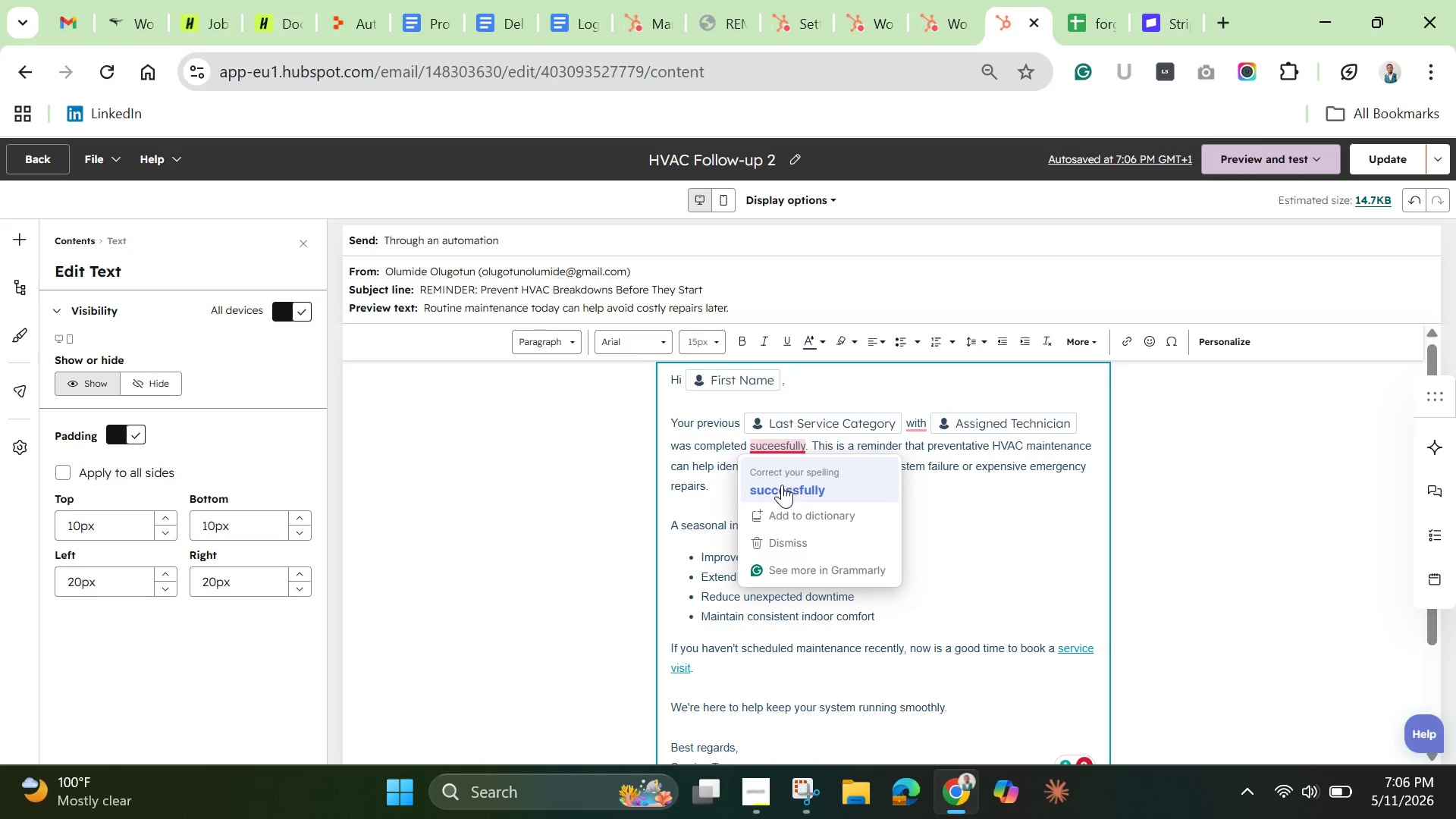 
left_click([782, 485])
 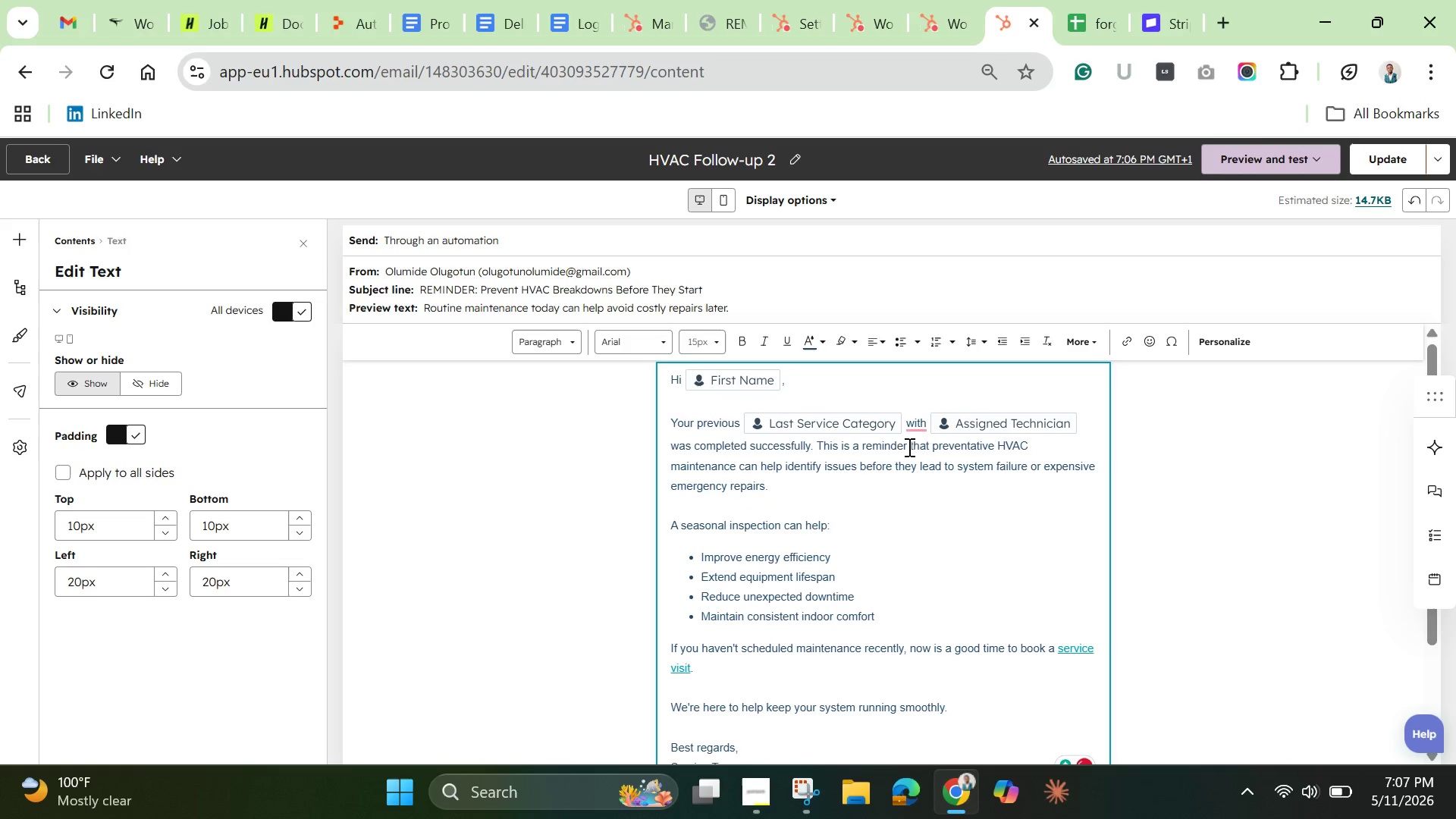 
mouse_move([905, 441])
 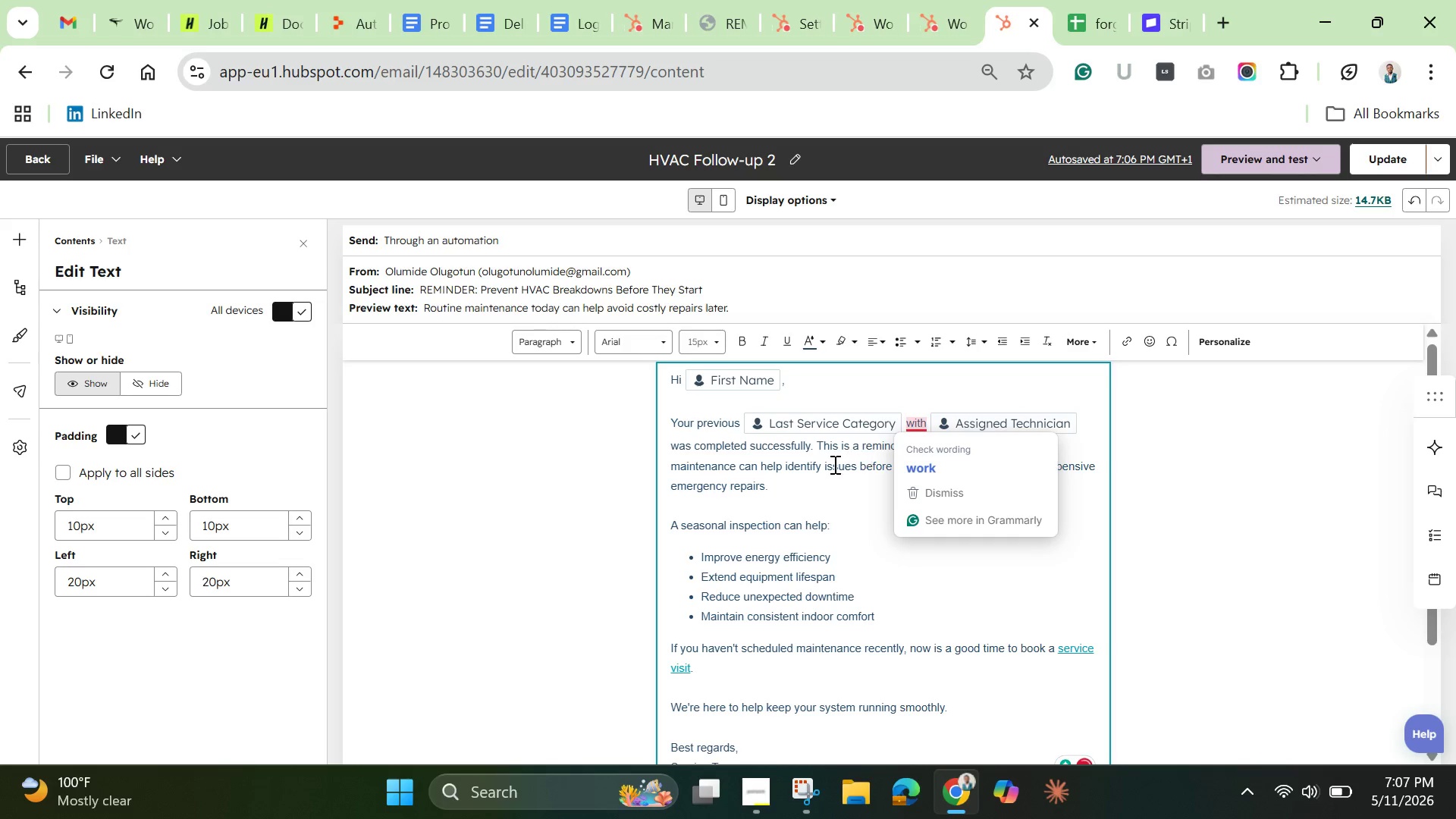 
mouse_move([833, 469])
 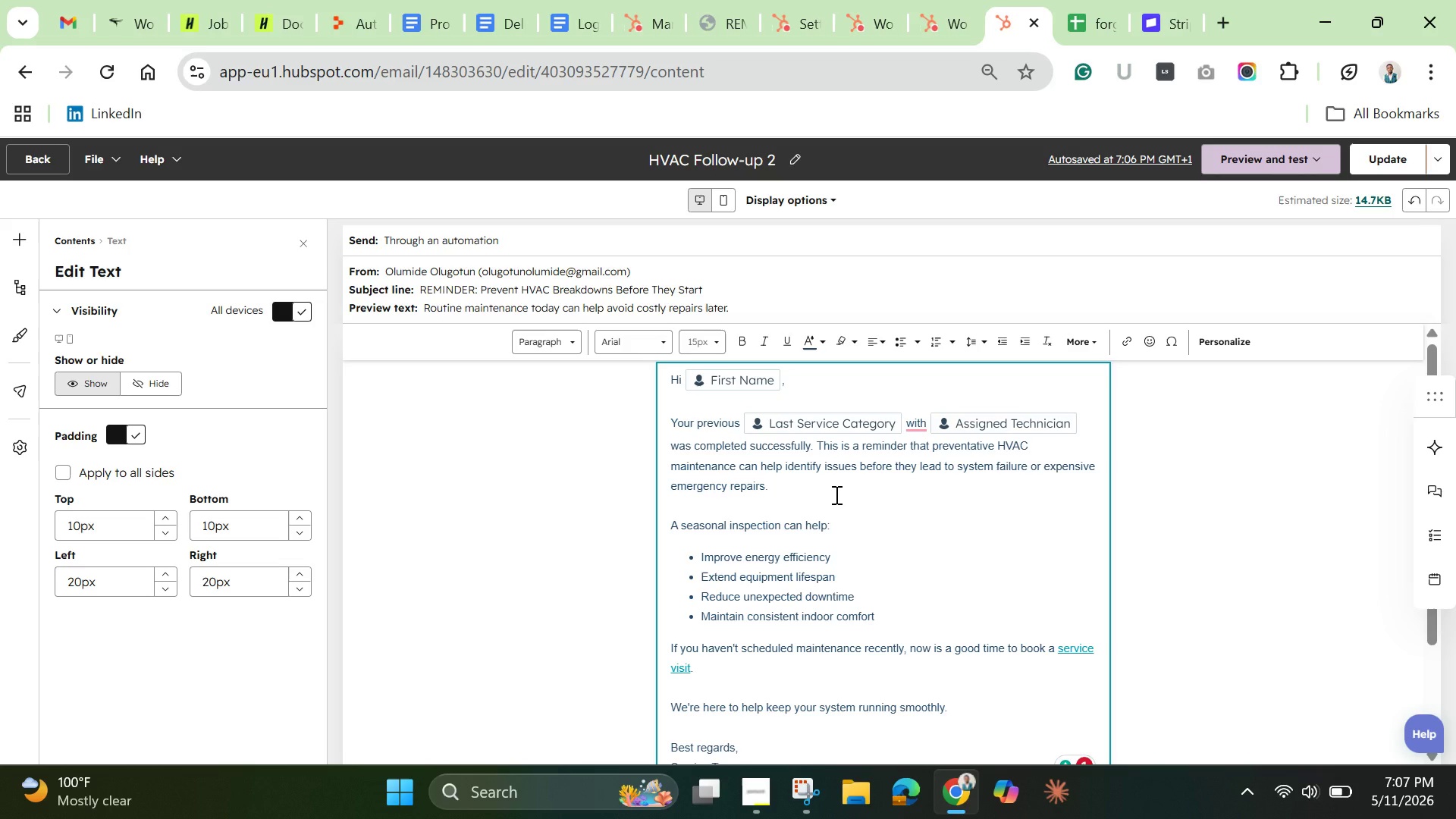 
wait(5.22)
 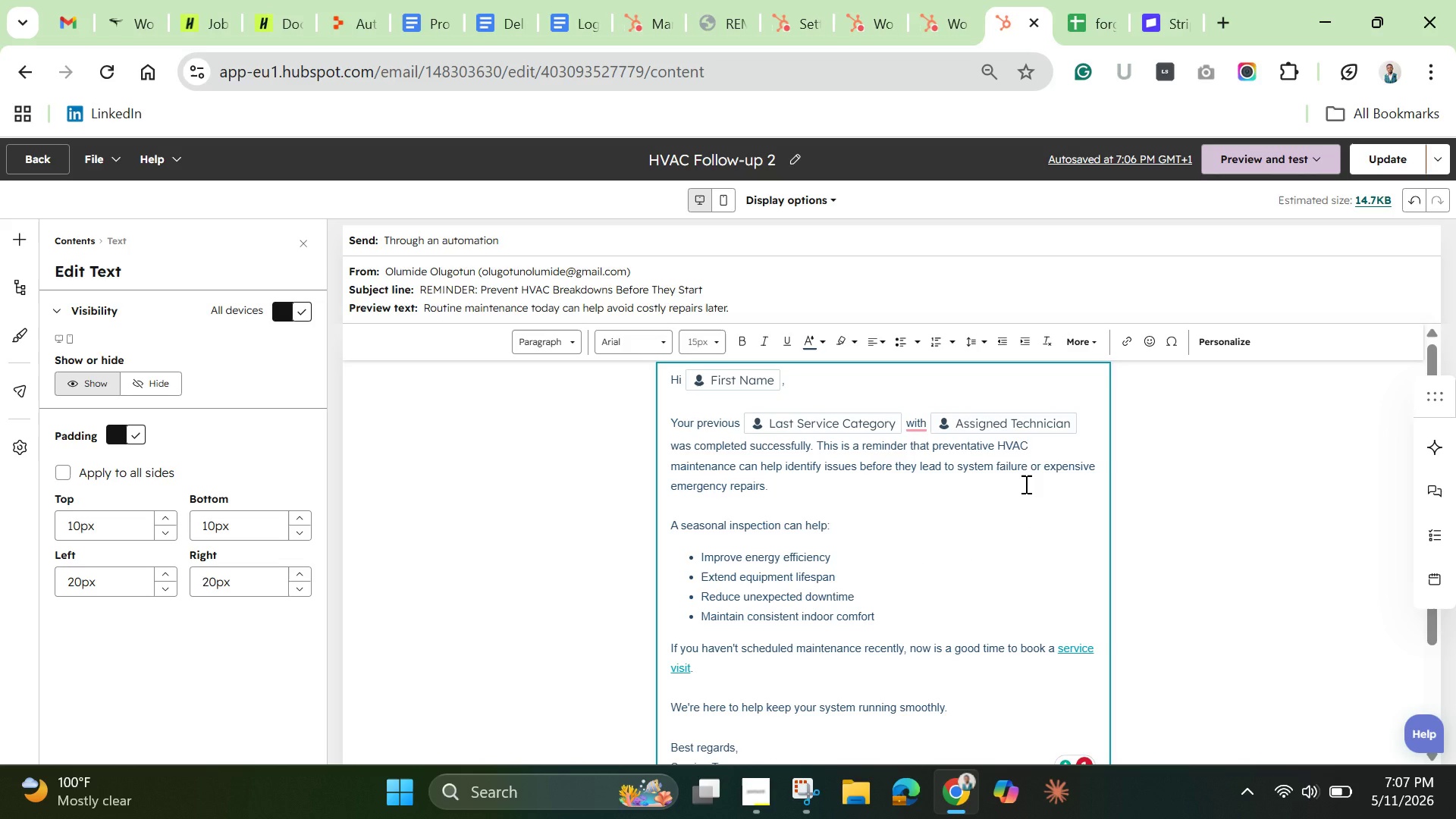 
scroll: coordinate [835, 494], scroll_direction: down, amount: 2.0
 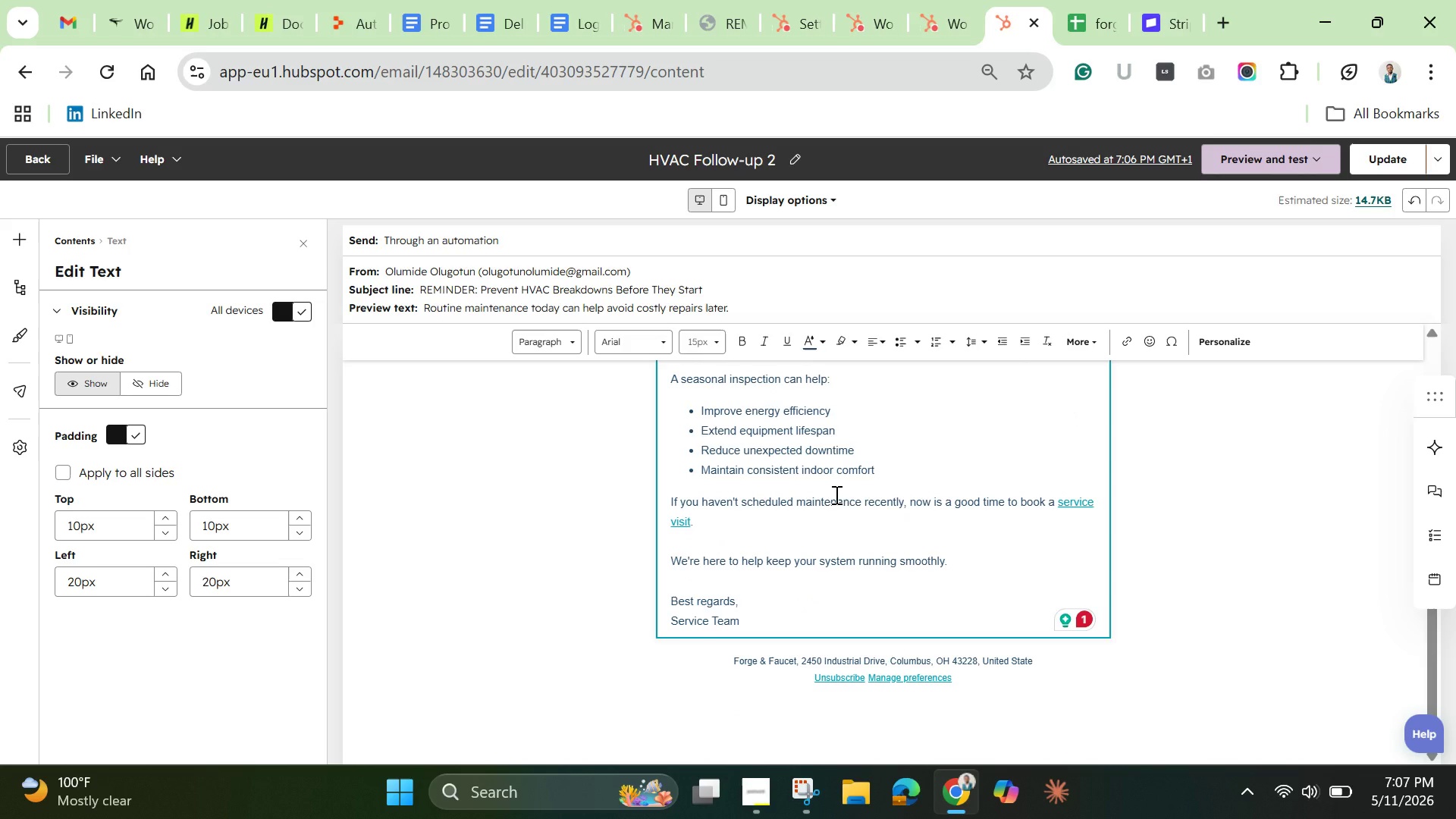 
wait(5.41)
 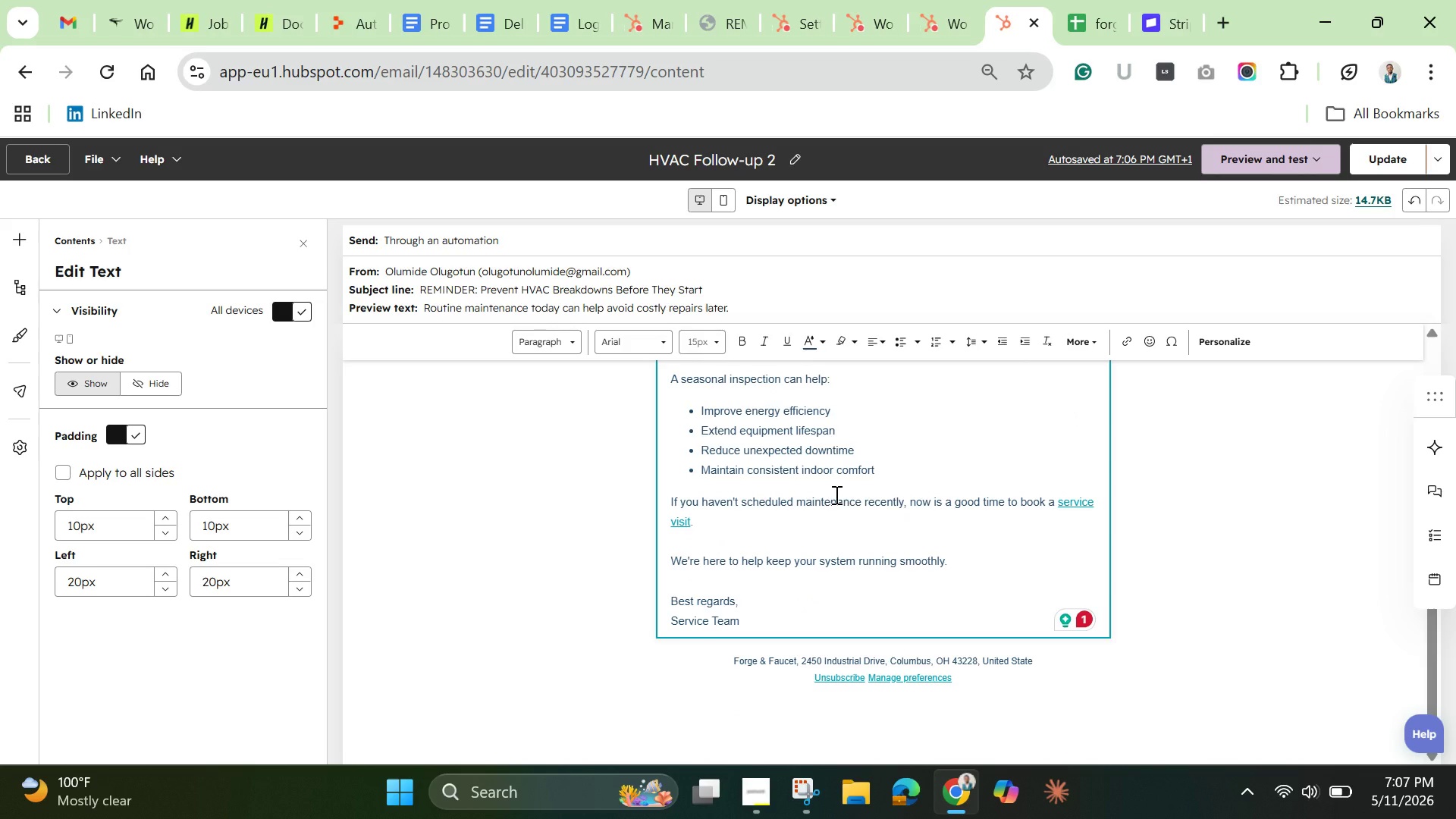 
scroll: coordinate [817, 498], scroll_direction: up, amount: 4.0
 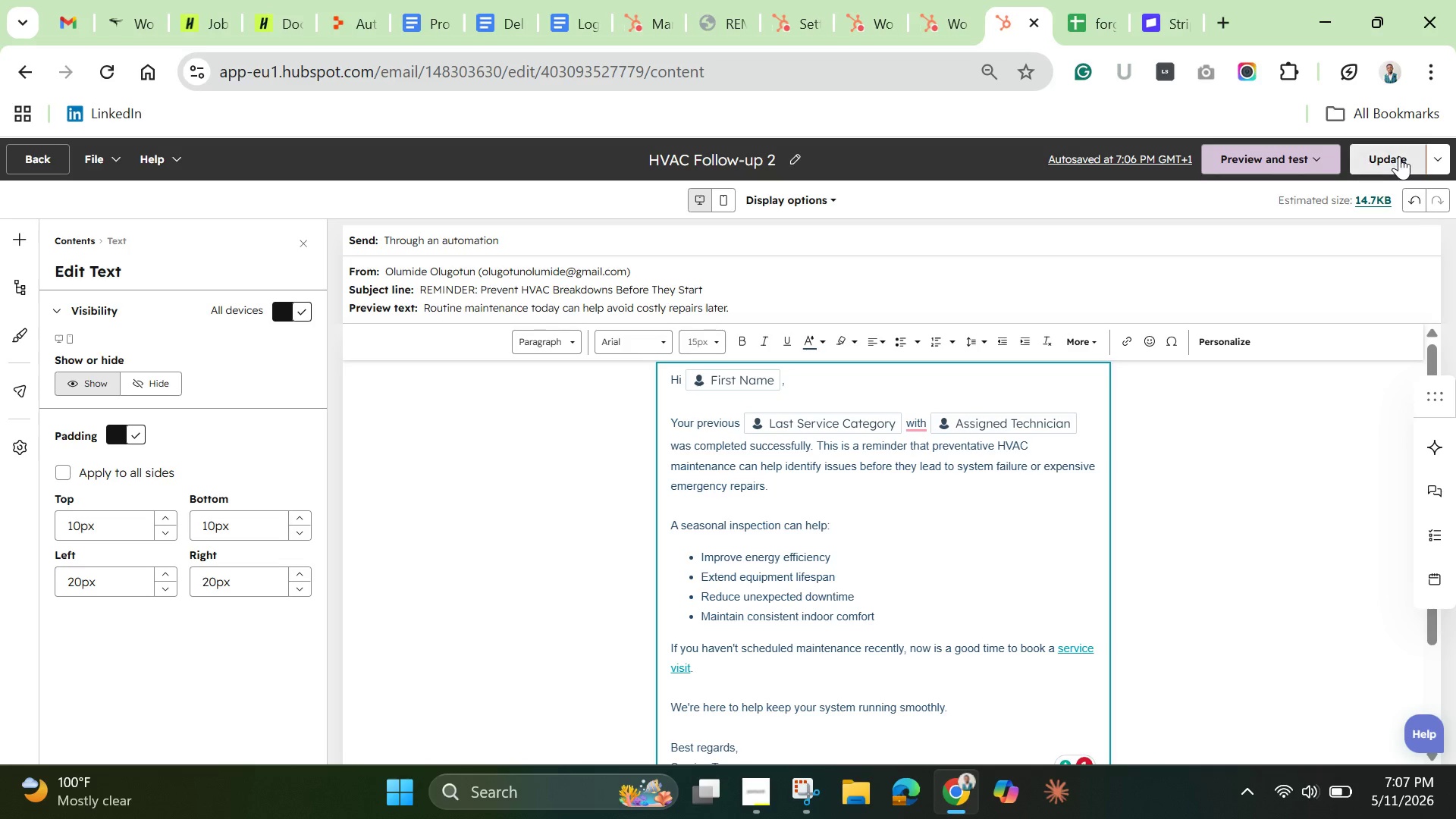 
left_click([1399, 156])
 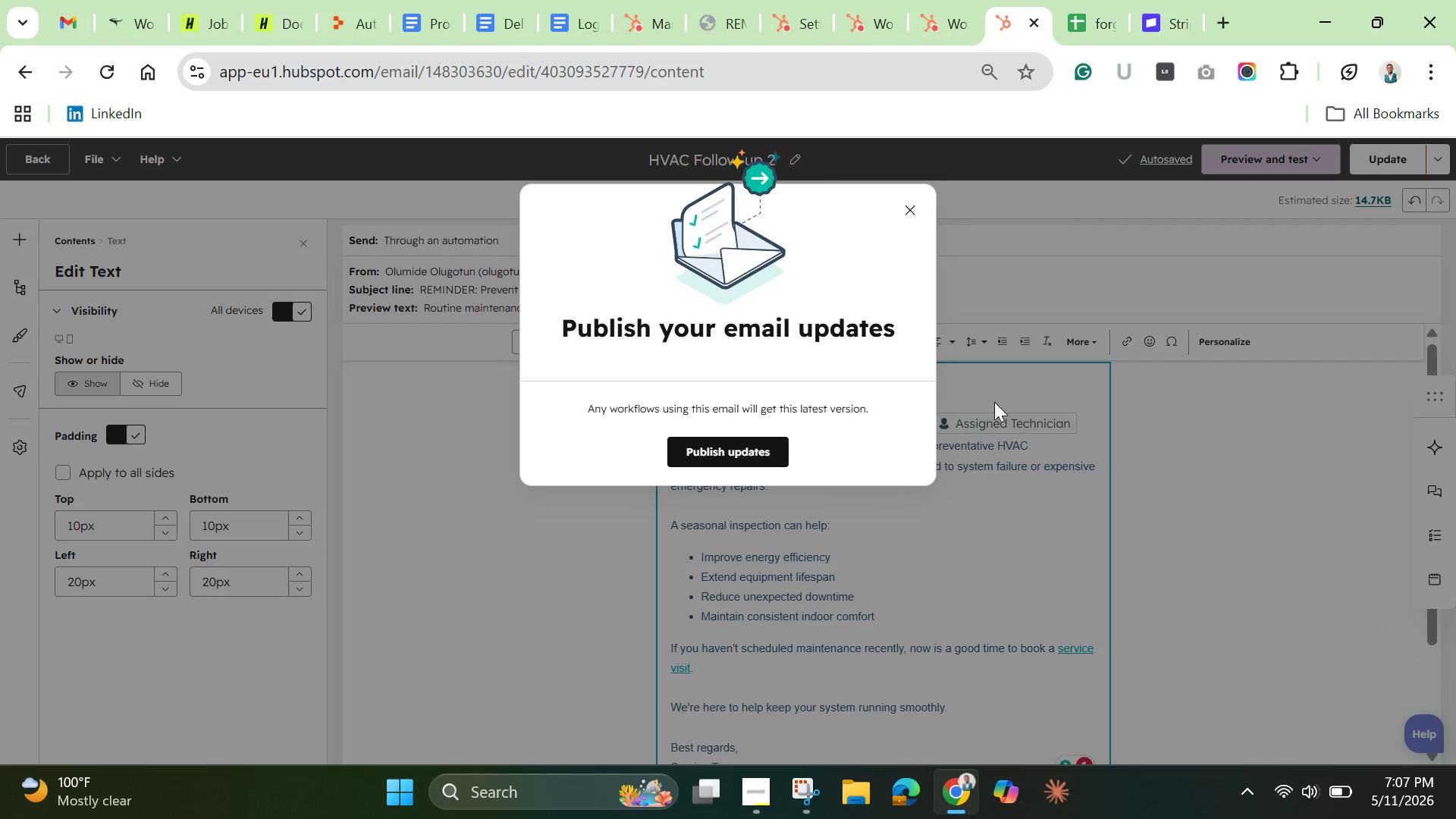 
left_click([715, 455])
 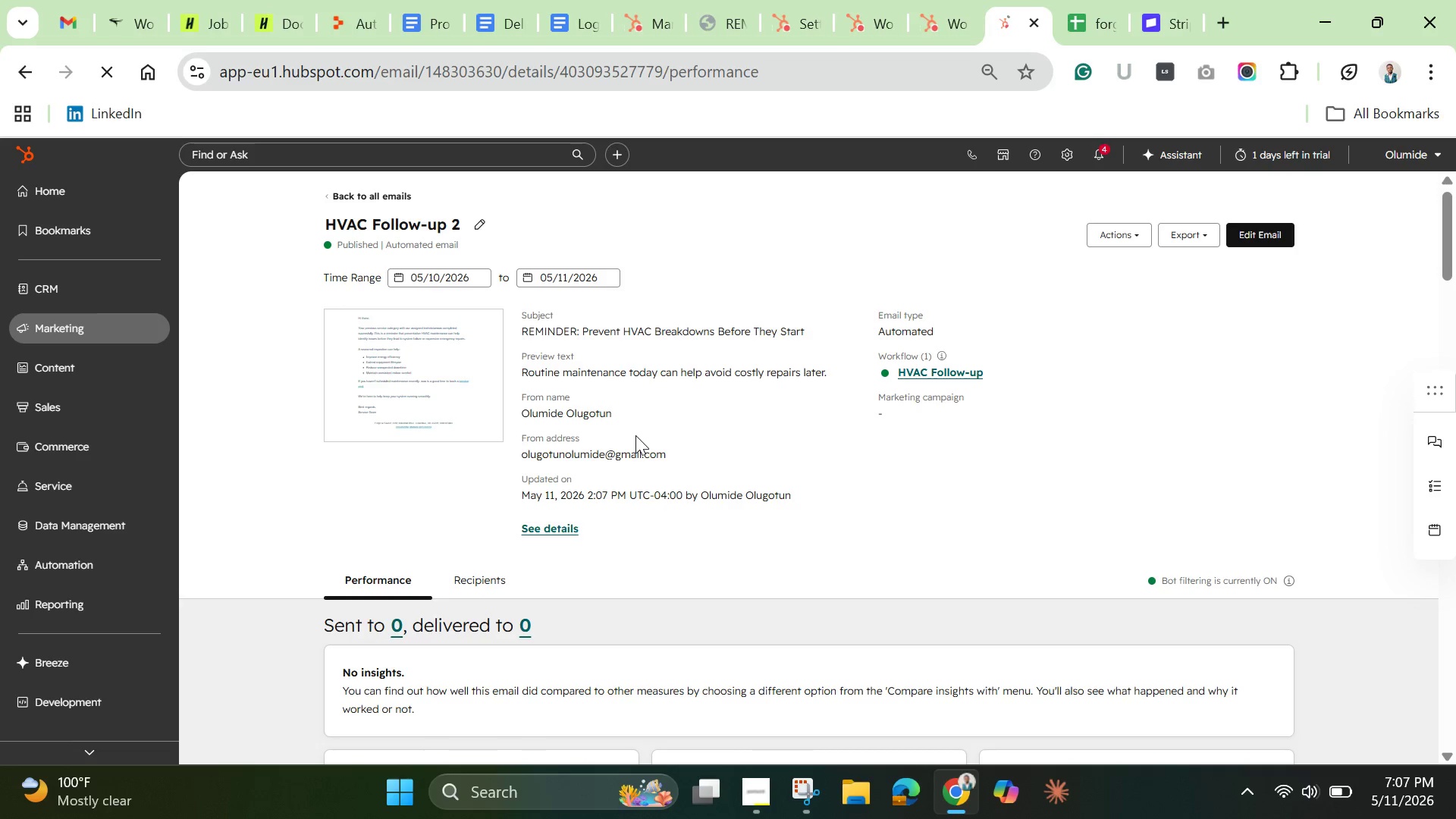 
wait(24.03)
 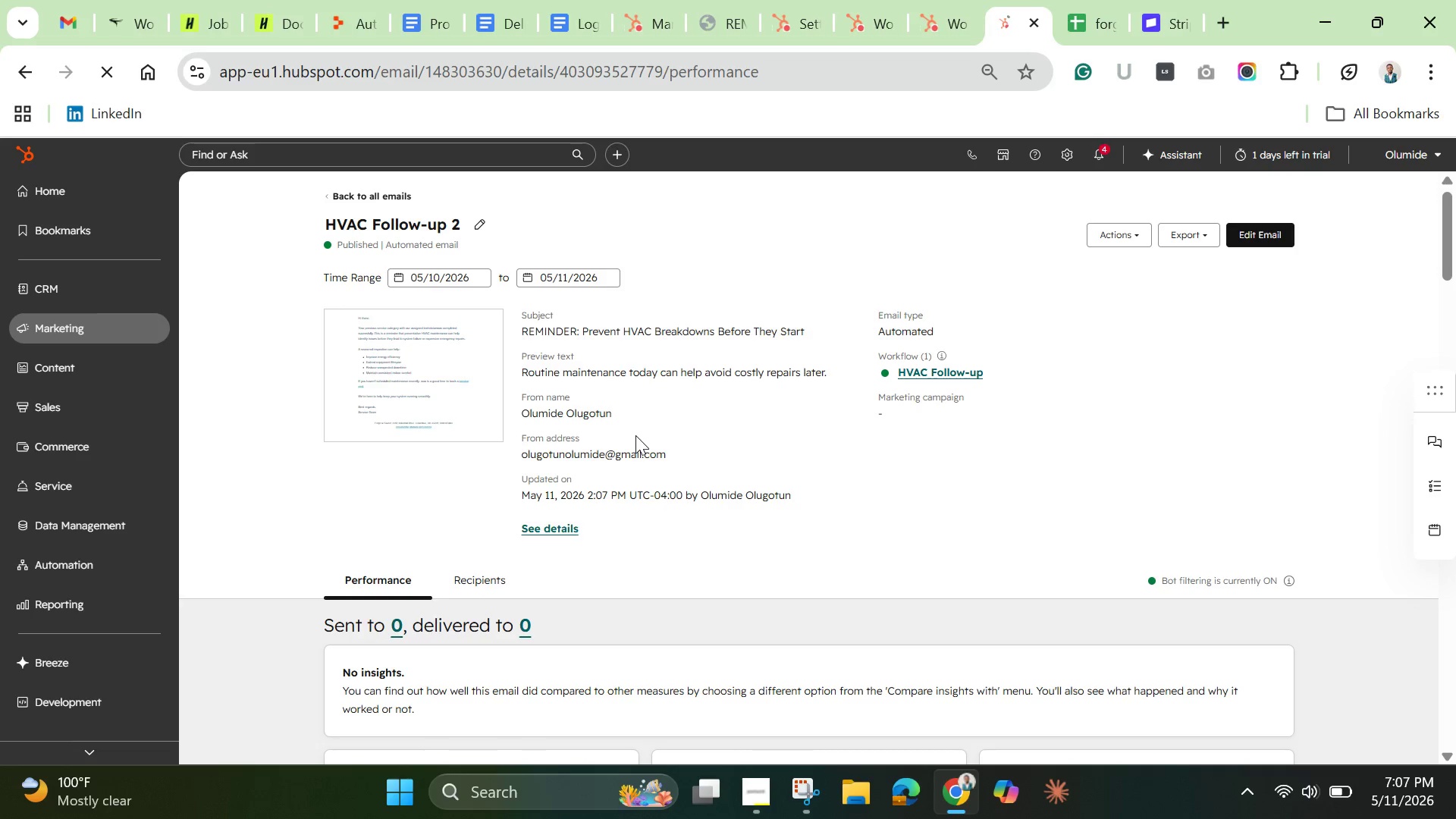 
left_click([382, 192])
 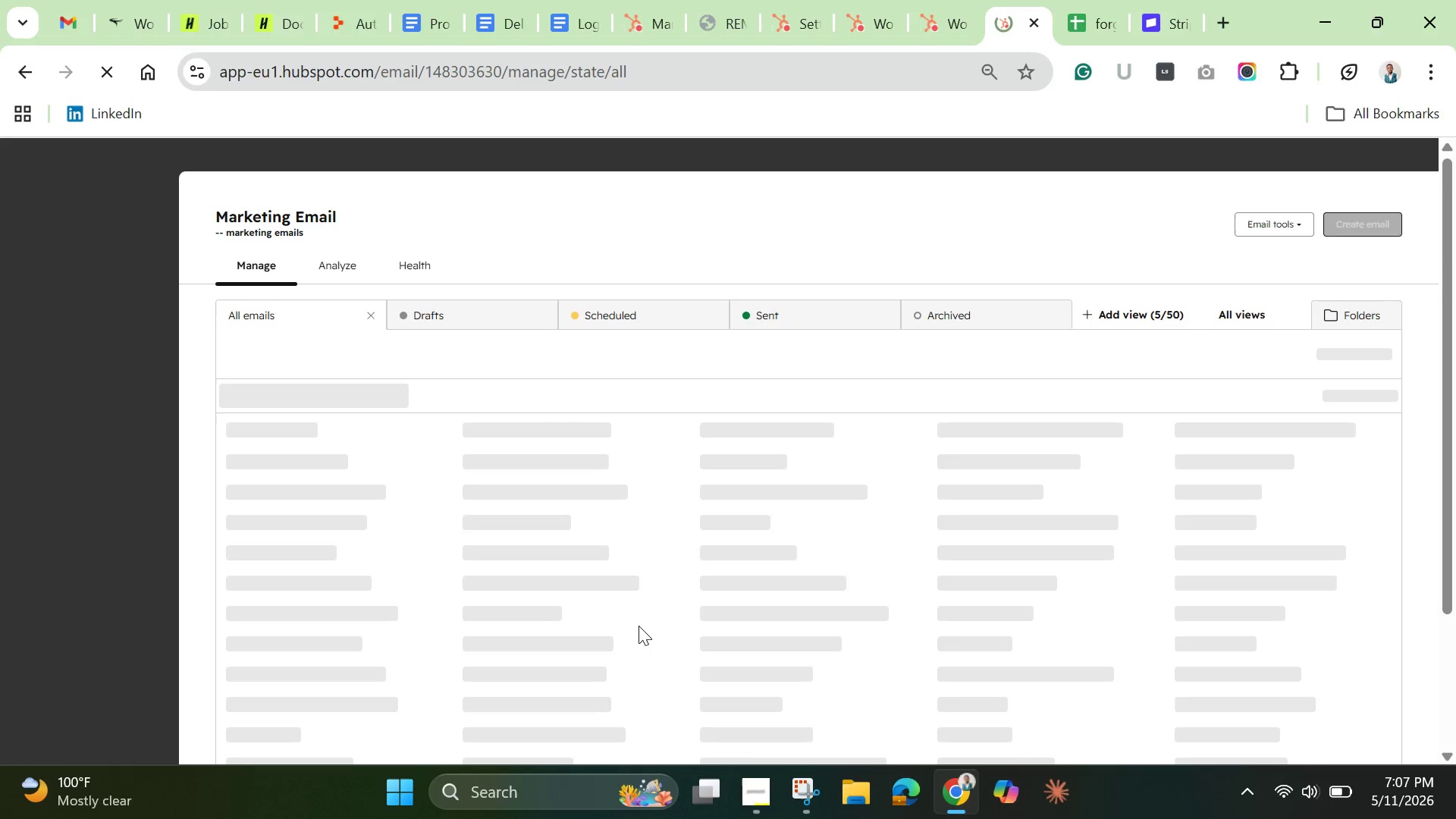 
wait(9.7)
 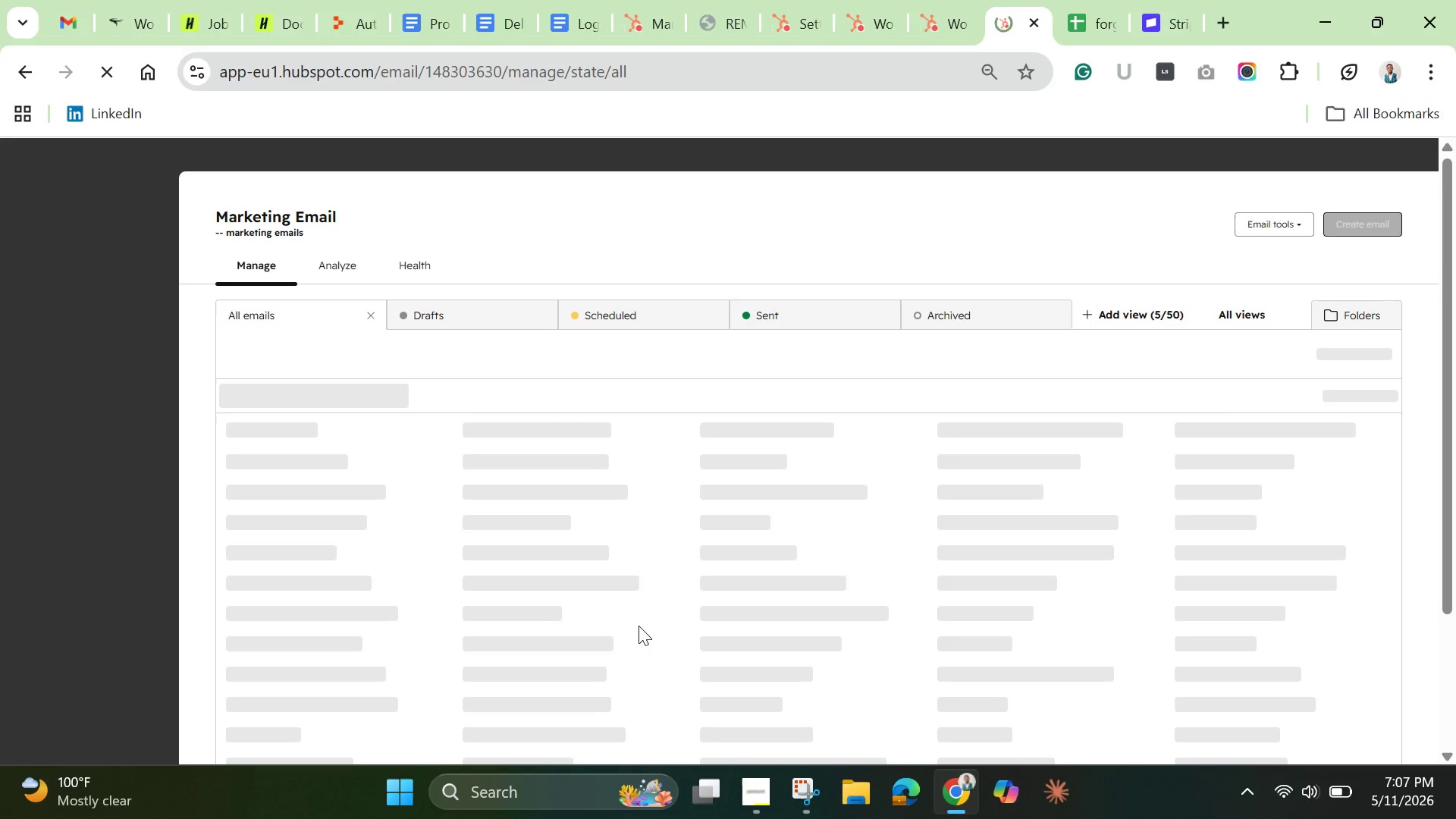 
left_click([373, 658])
 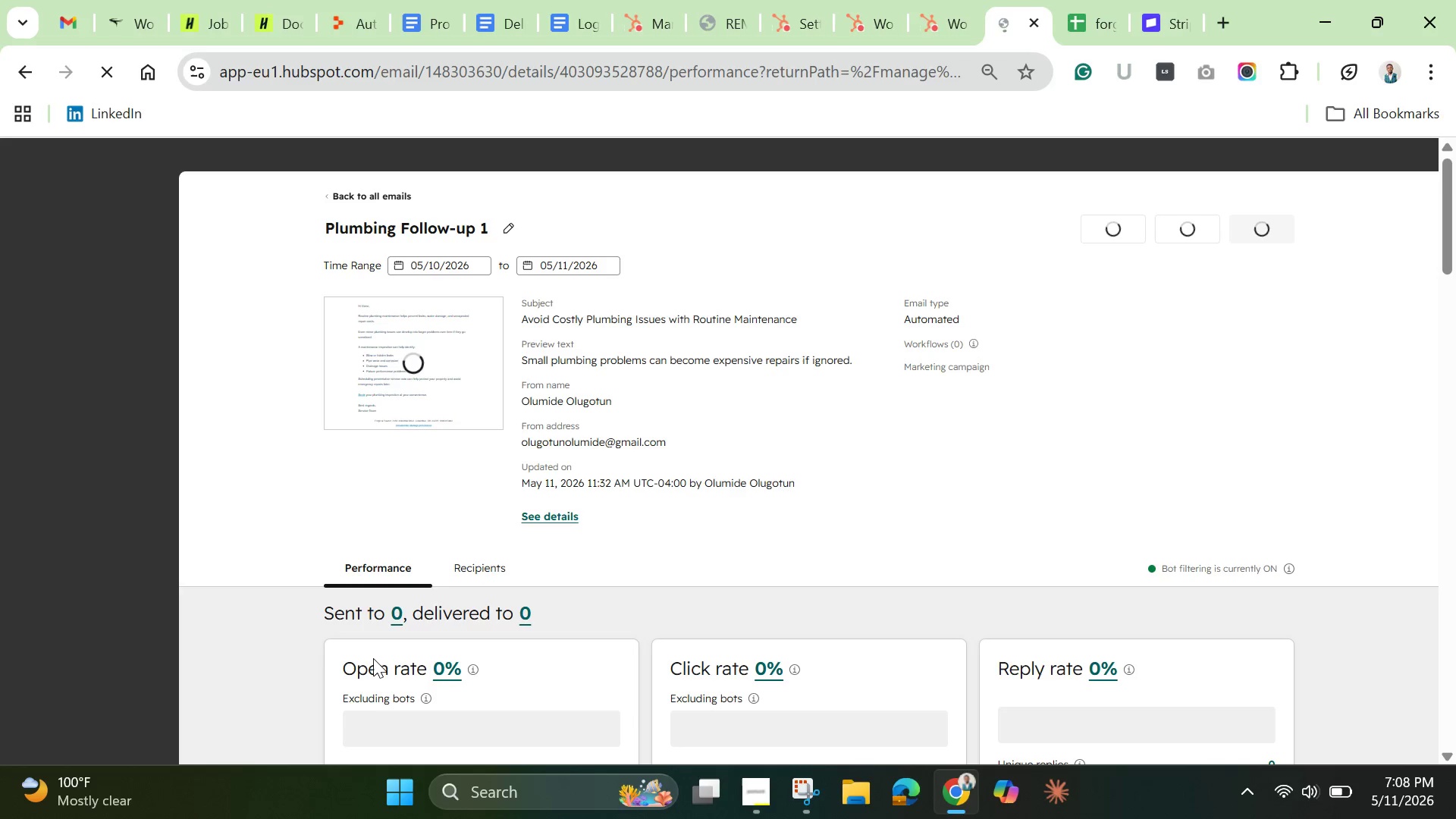 
wait(10.0)
 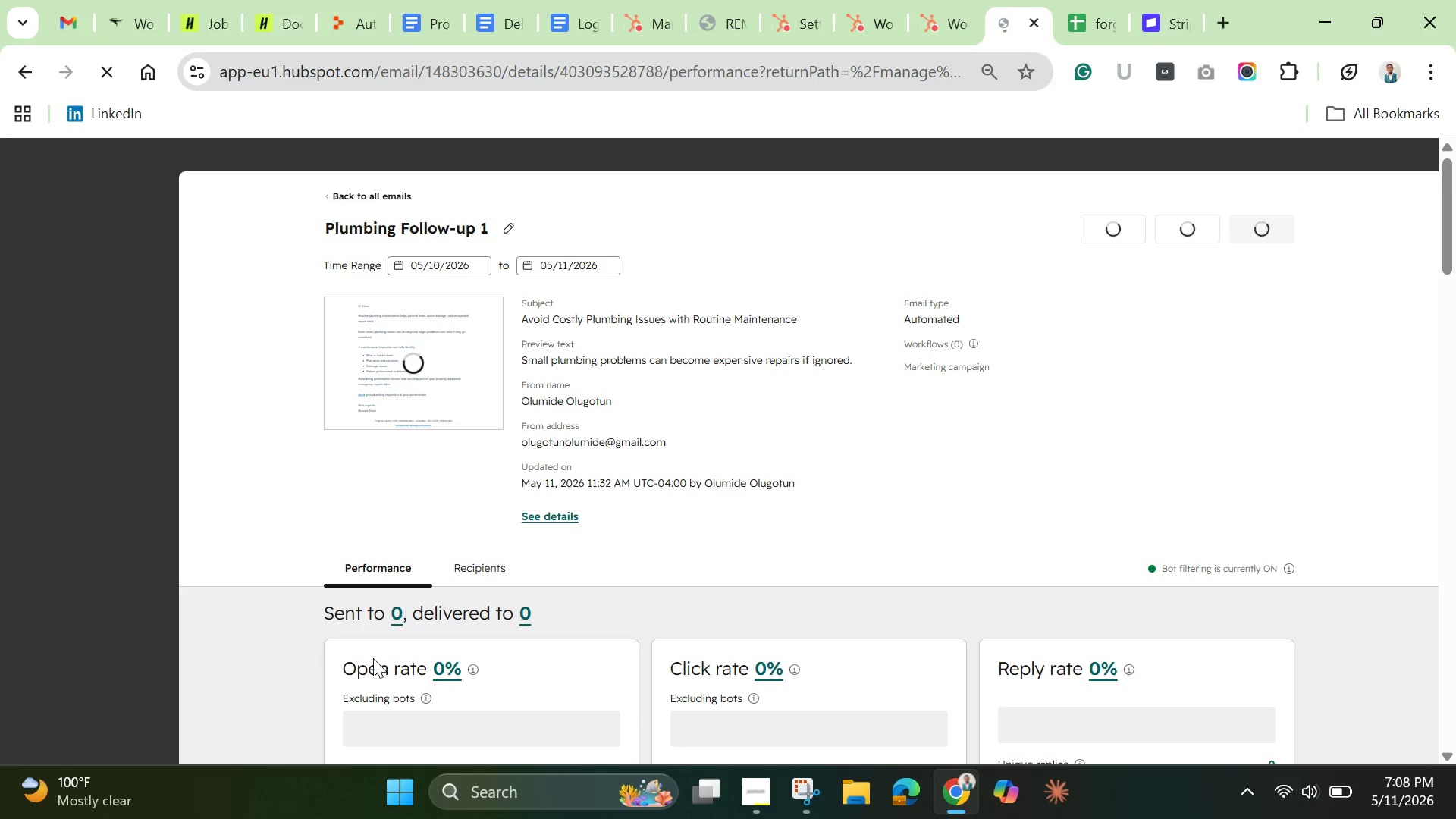 
left_click([1252, 239])
 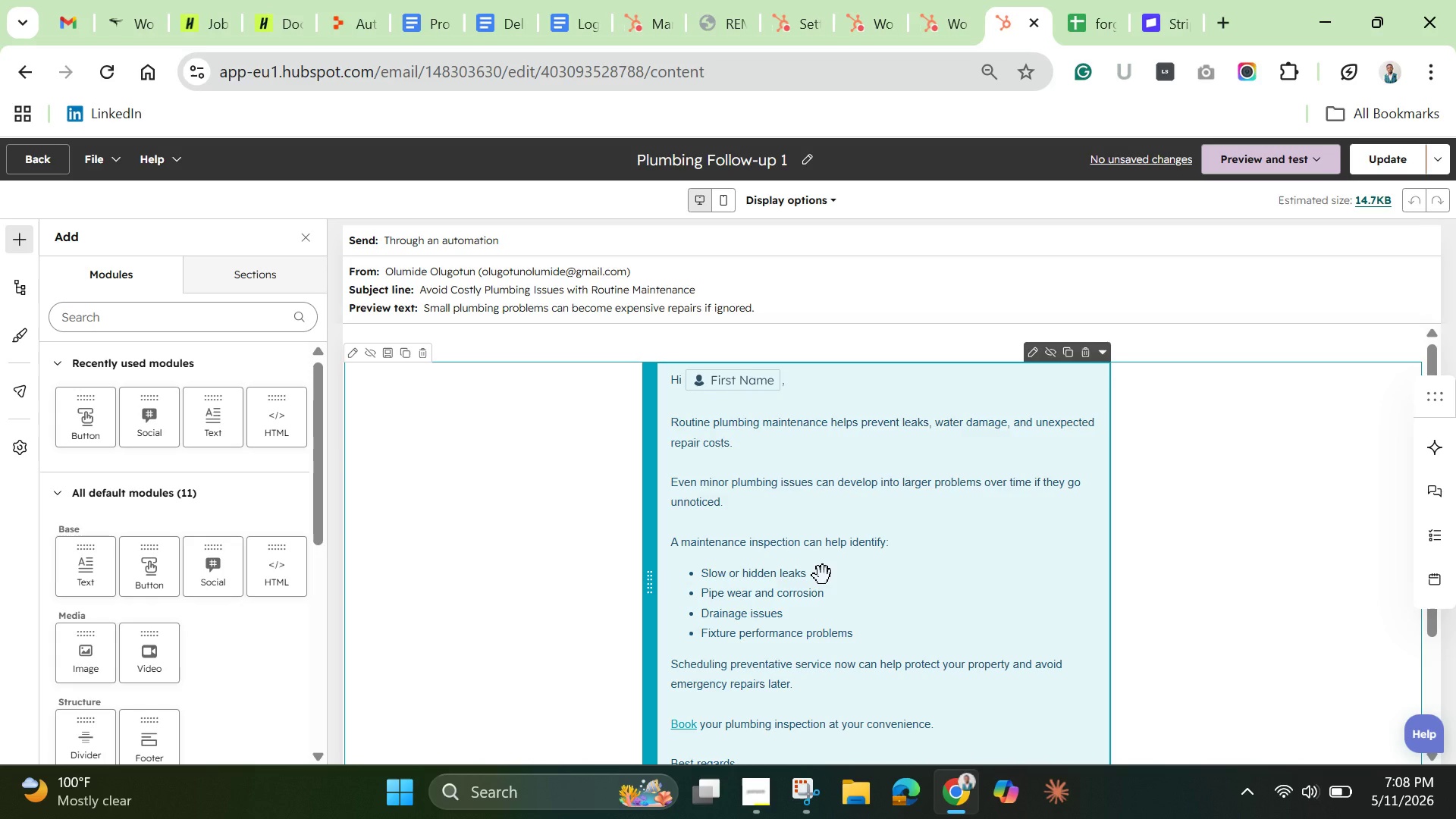 
wait(24.19)
 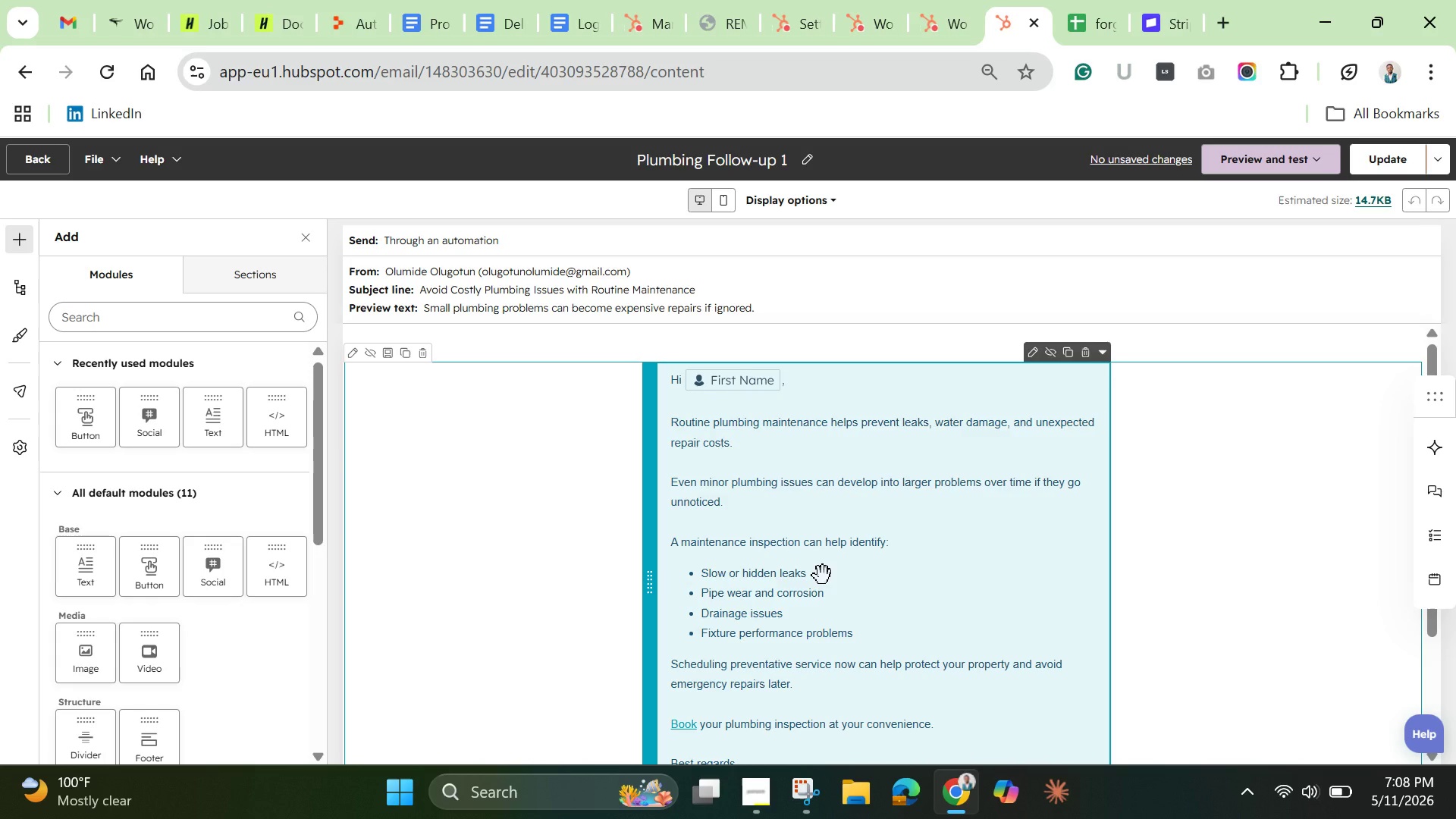 
left_click([805, 579])
 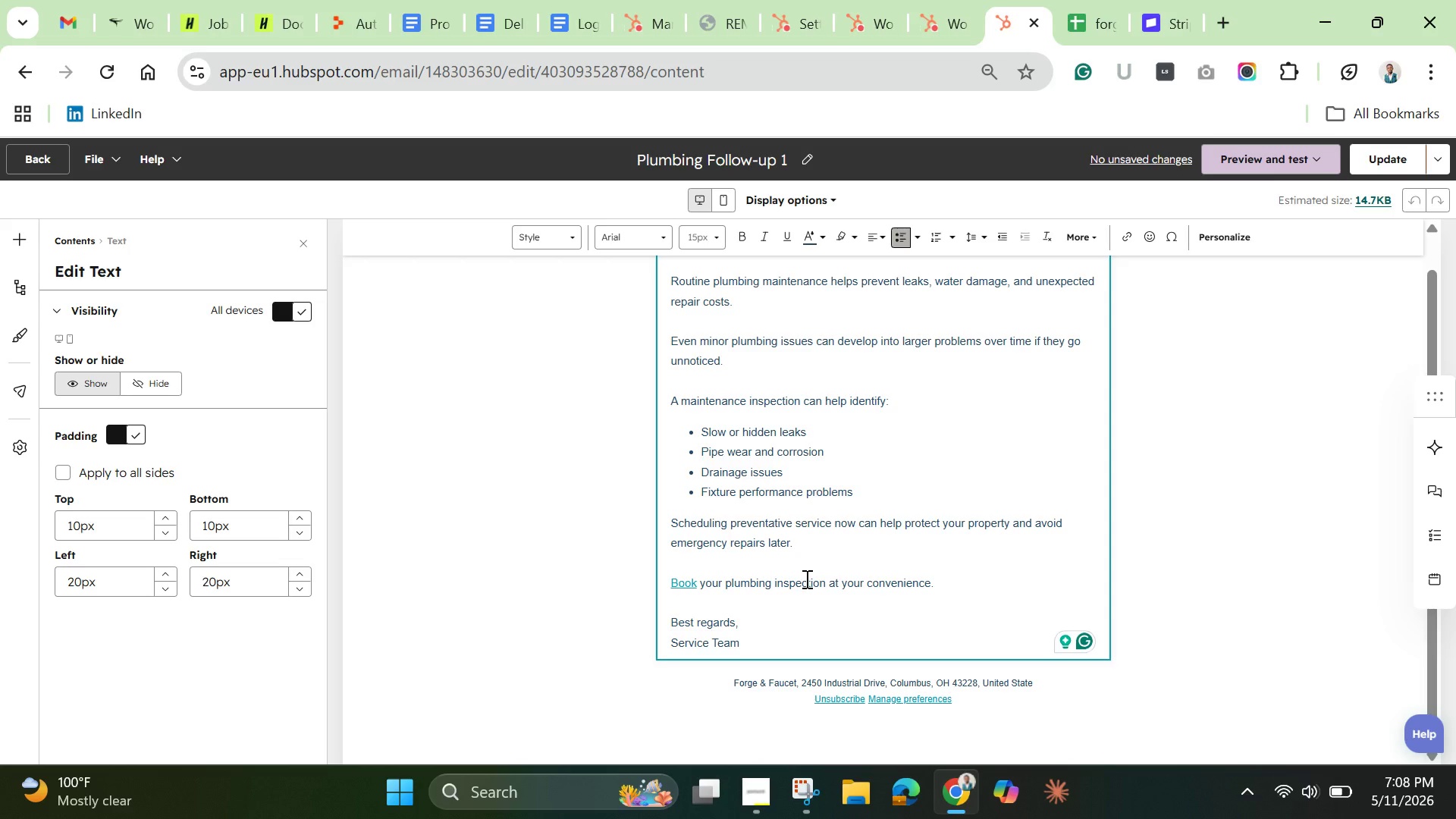 
wait(27.34)
 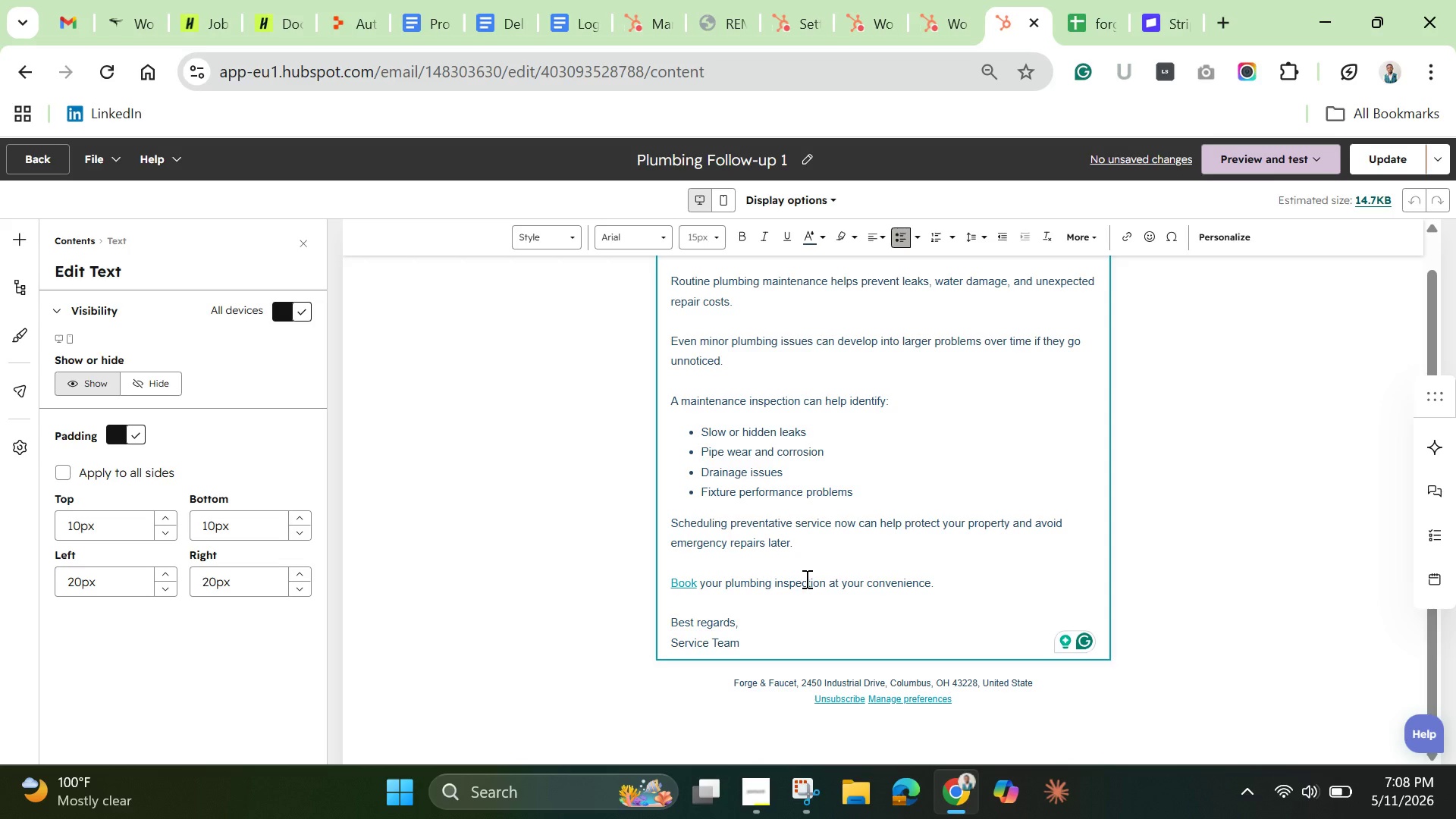 
scroll: coordinate [783, 508], scroll_direction: up, amount: 1.0
 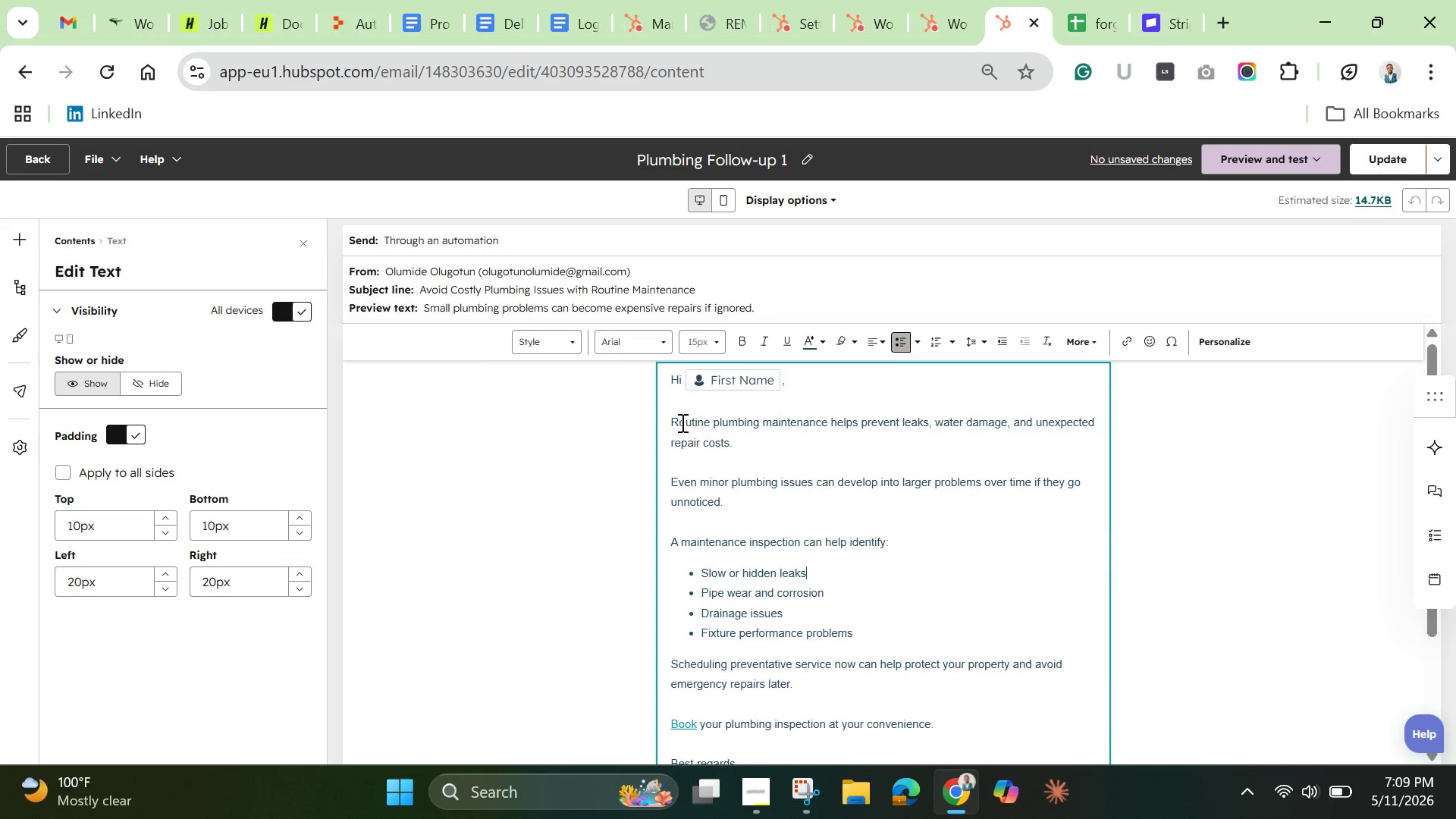 
left_click([672, 415])
 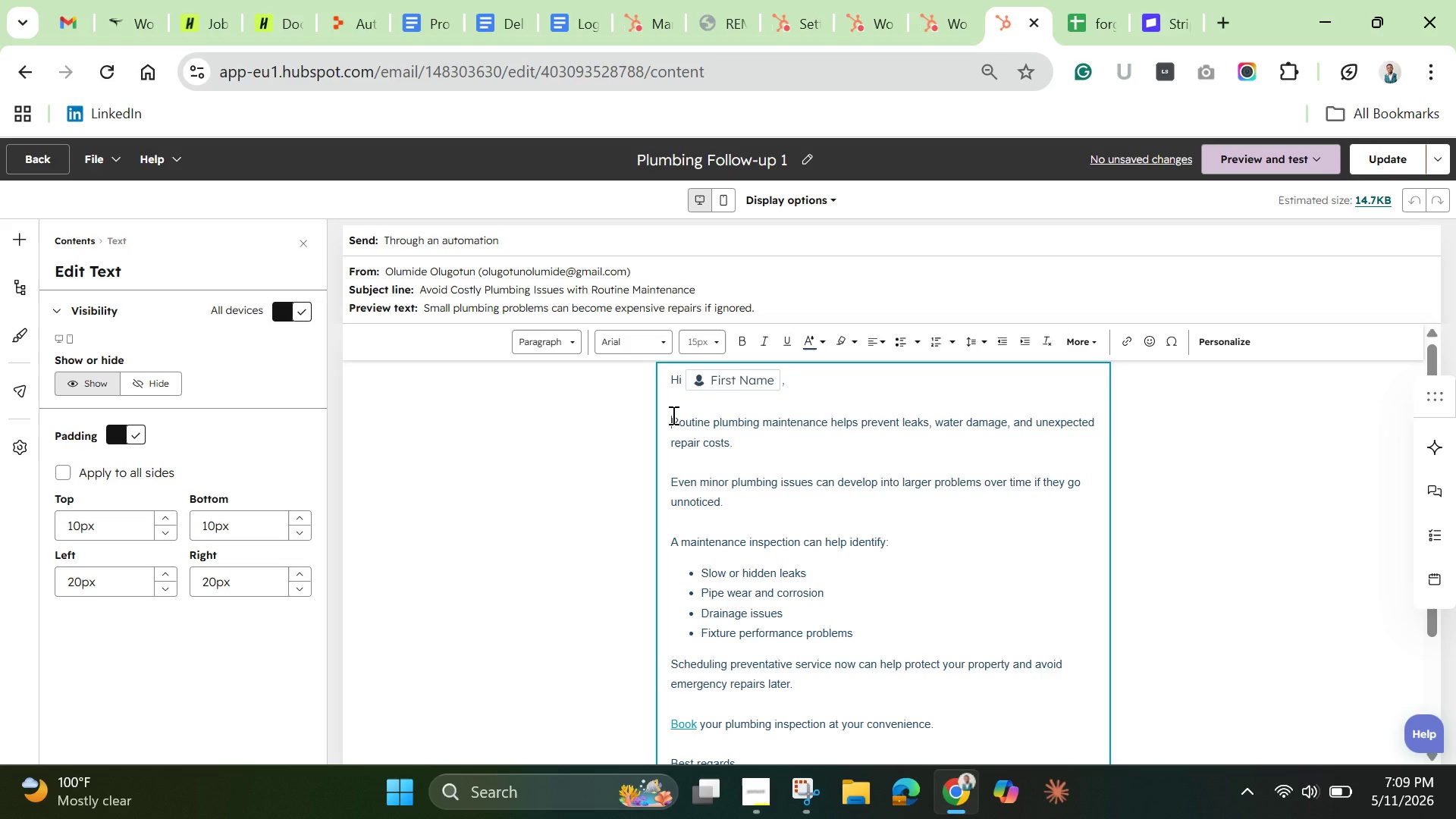 
wait(6.5)
 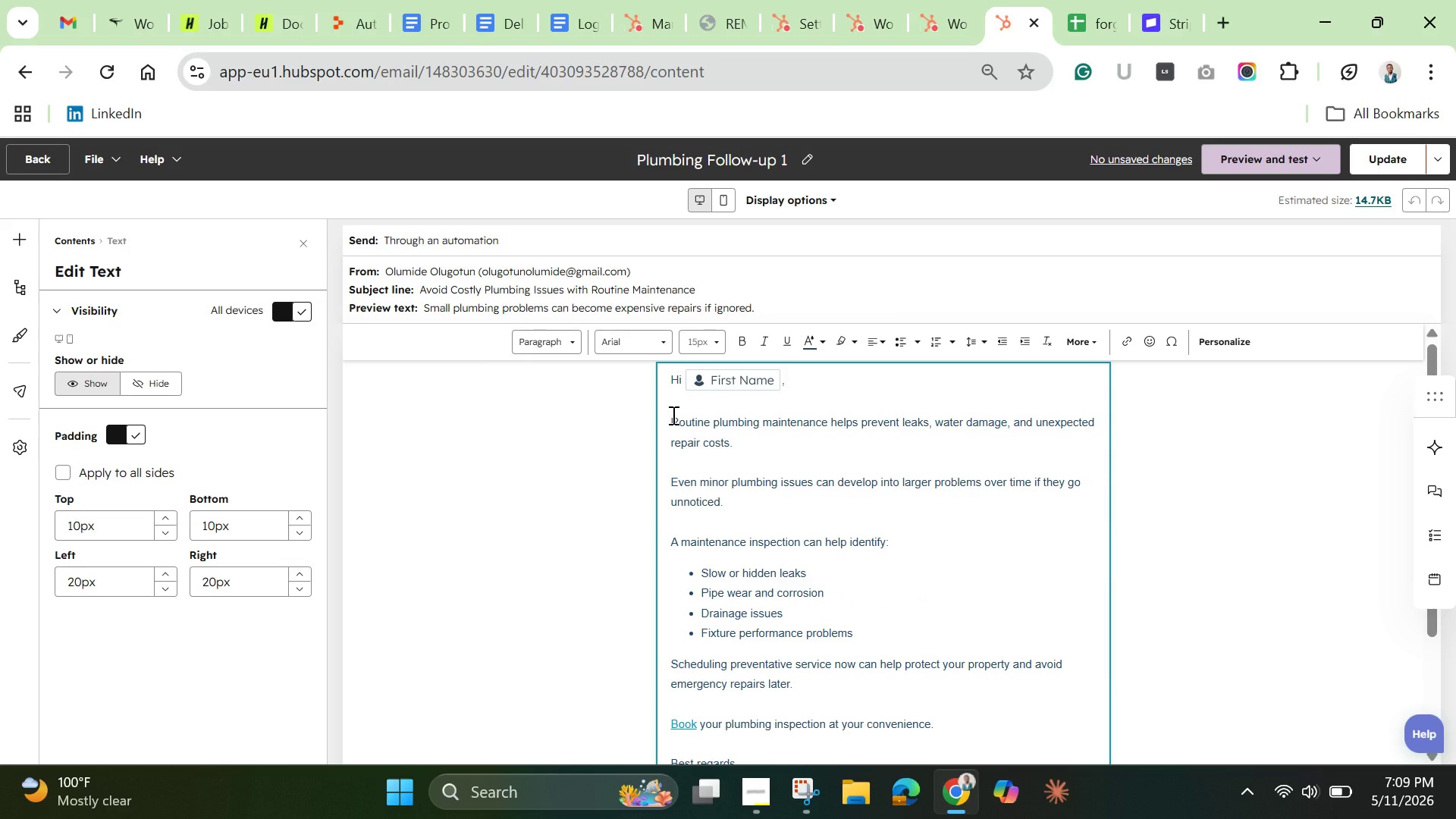 
type(Your previous )
 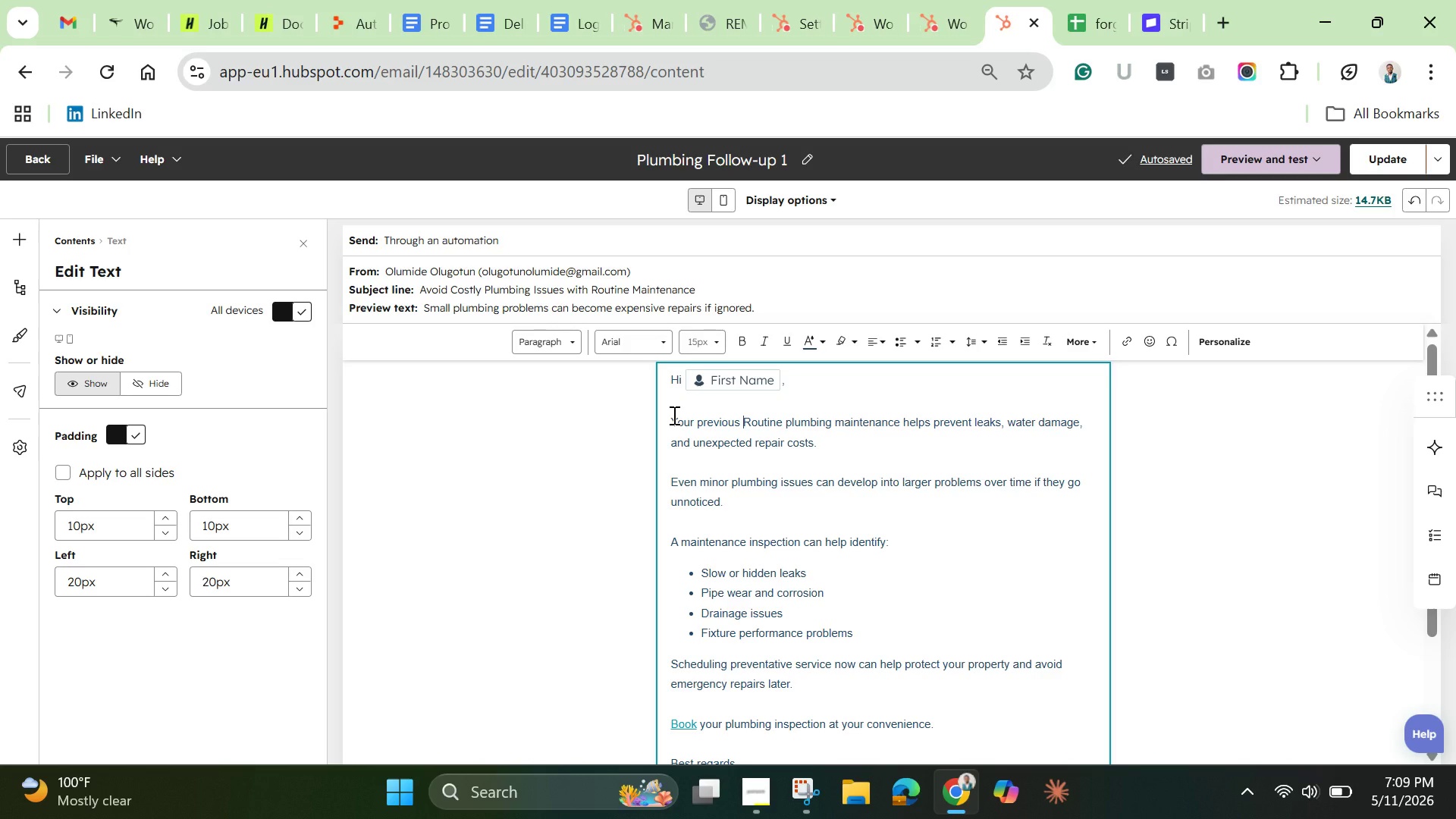 
wait(7.36)
 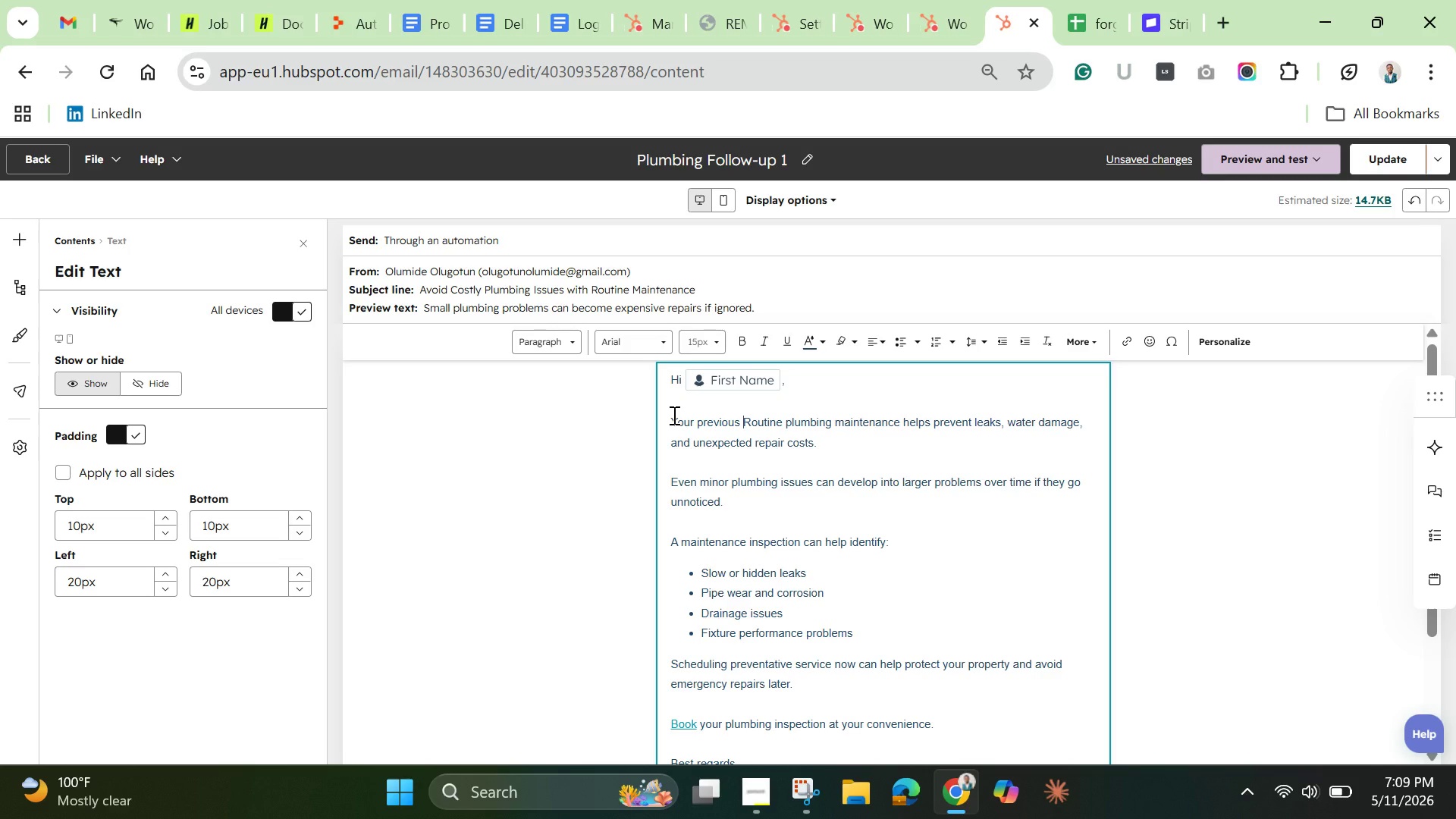 
key(Space)
 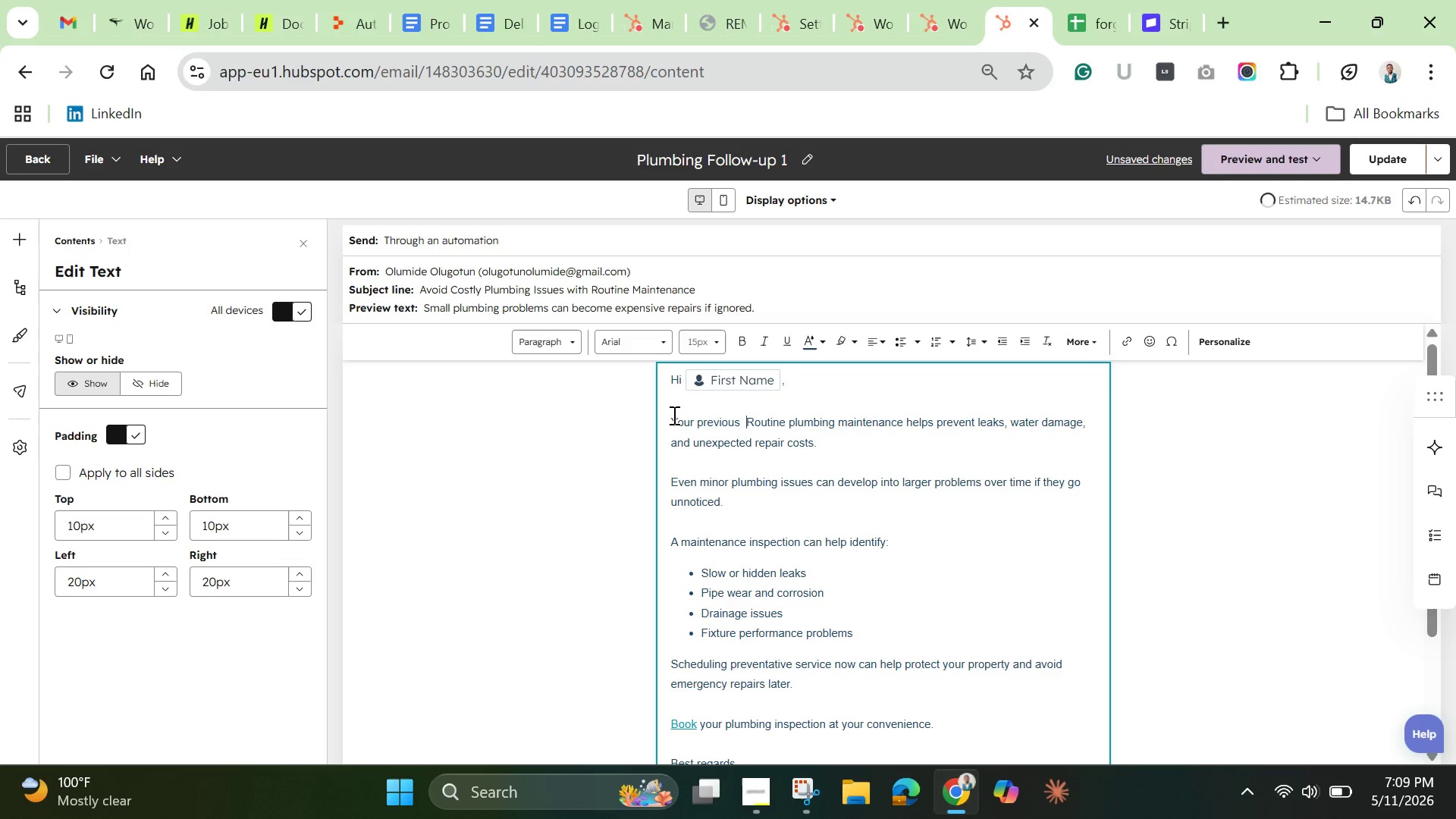 
key(ArrowLeft)
 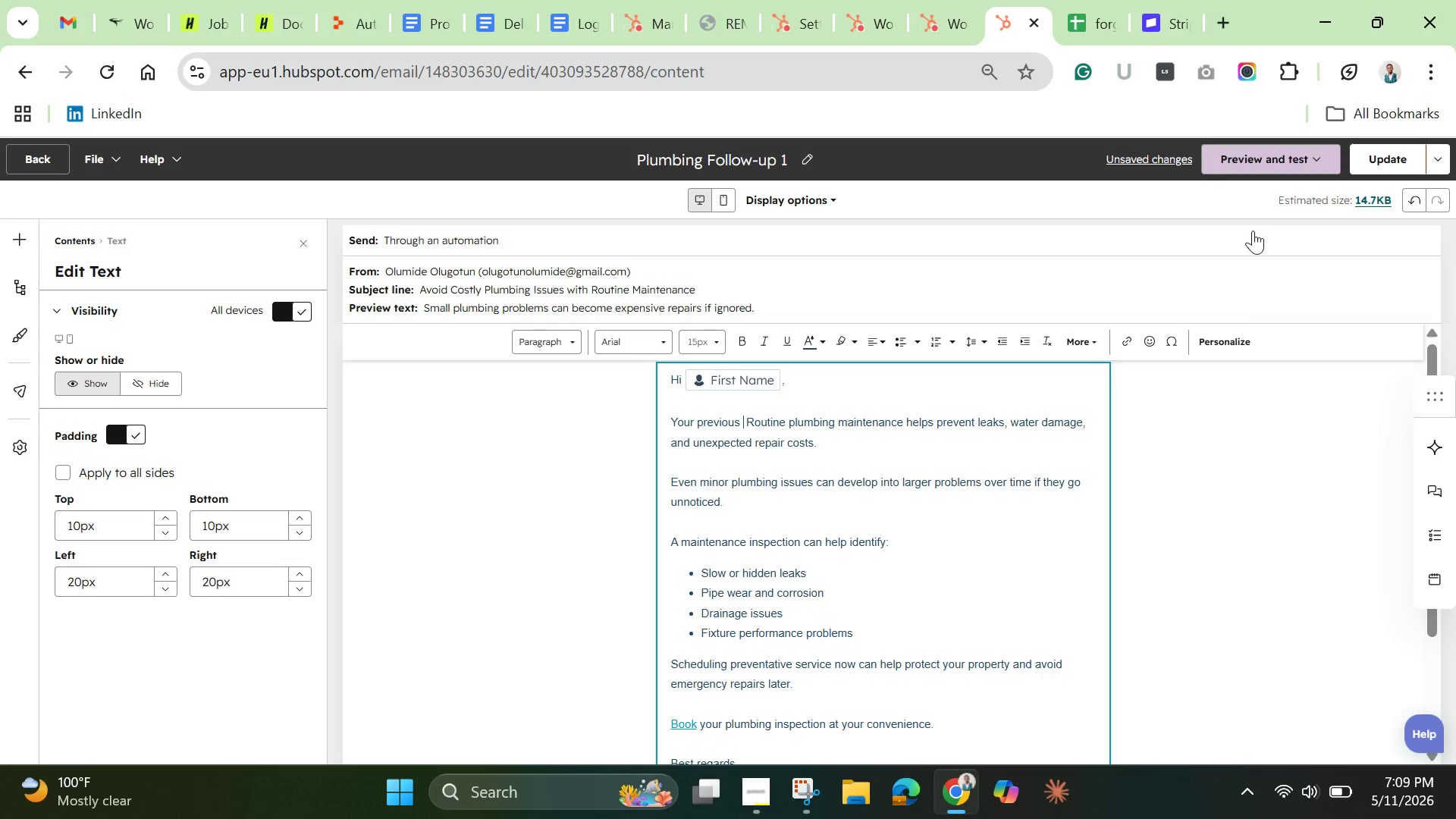 
mouse_move([1192, 367])
 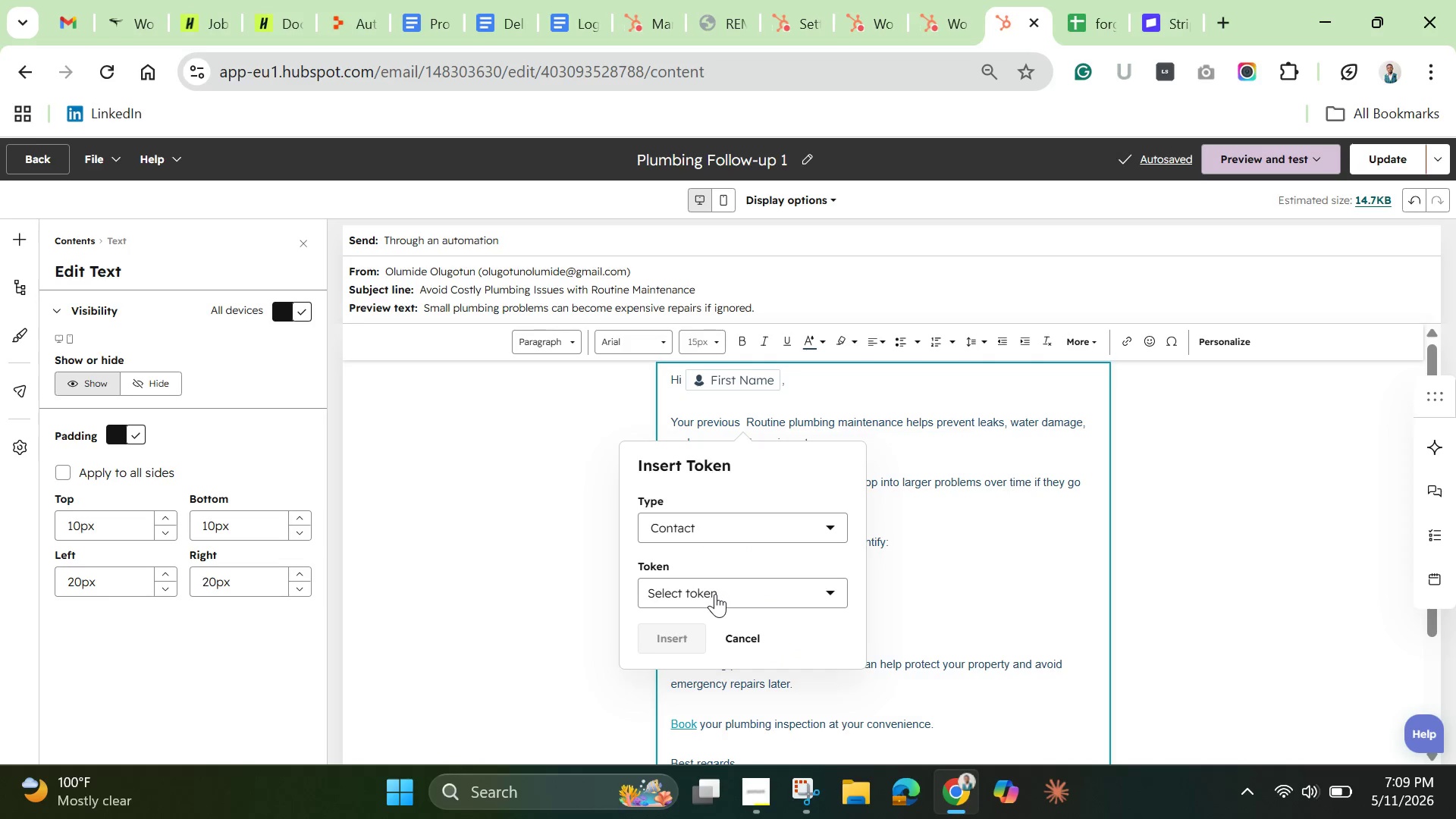 
left_click([715, 594])
 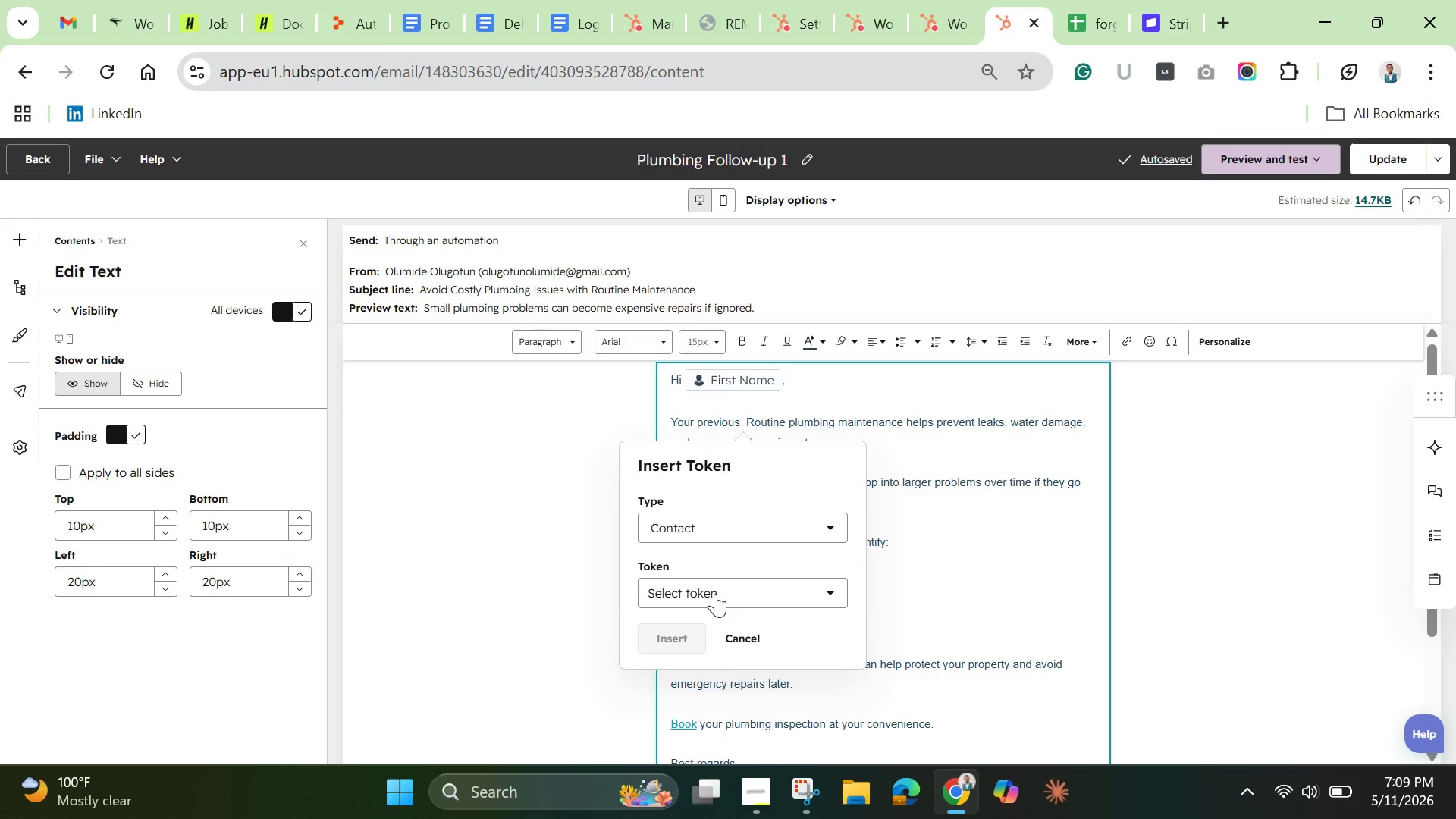 
left_click([715, 594])
 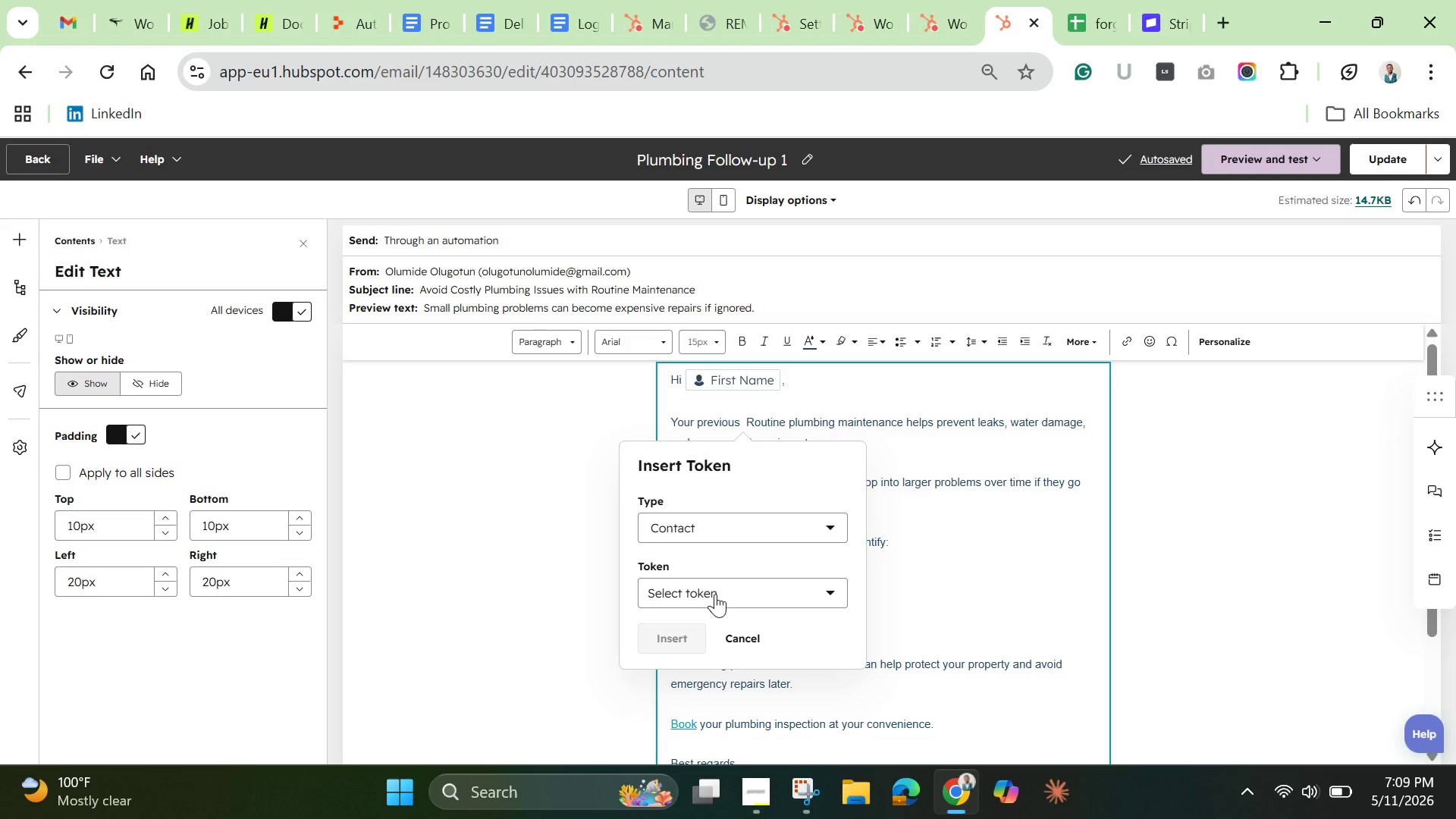 
left_click([715, 594])
 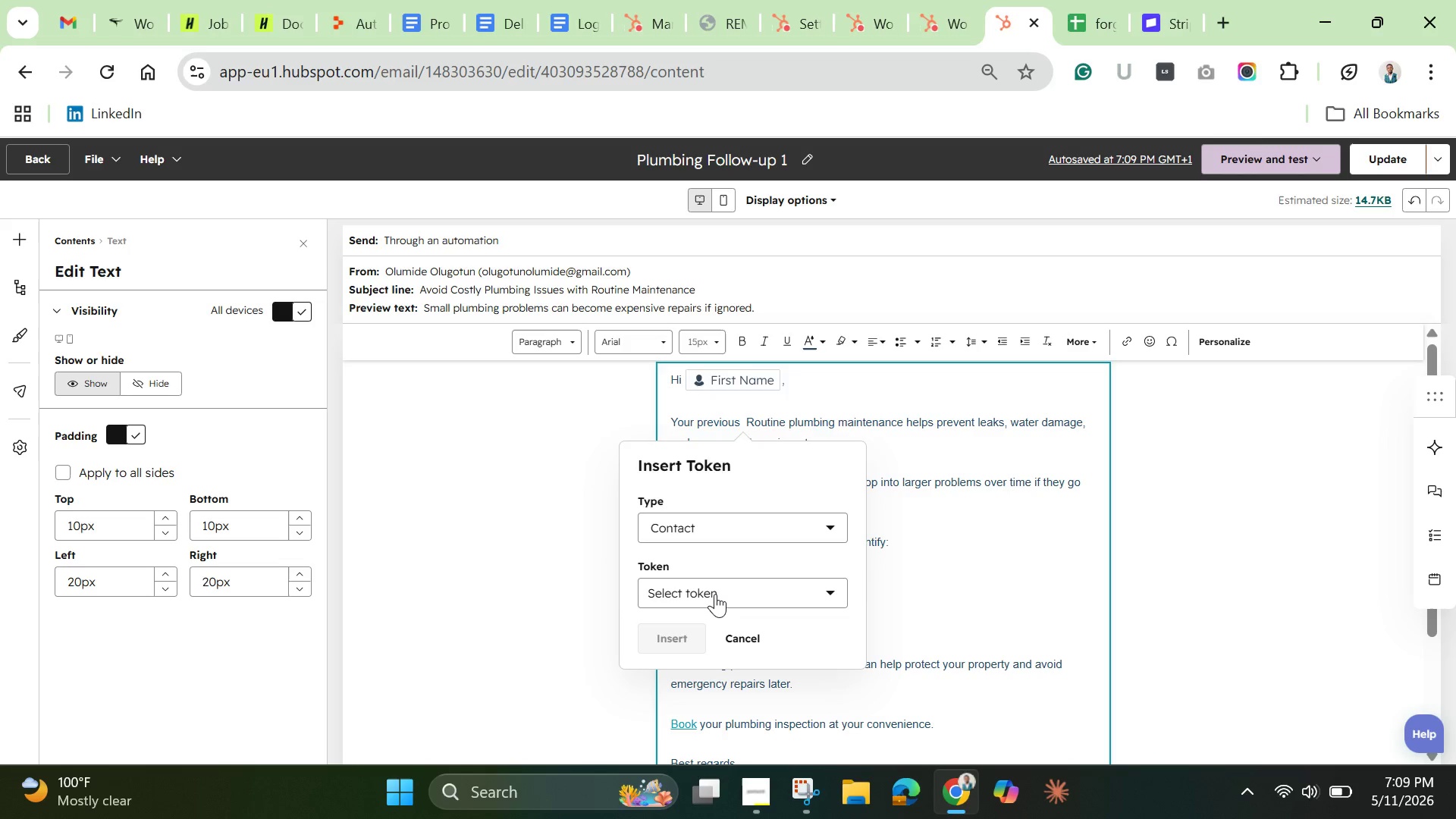 
type(last service)
 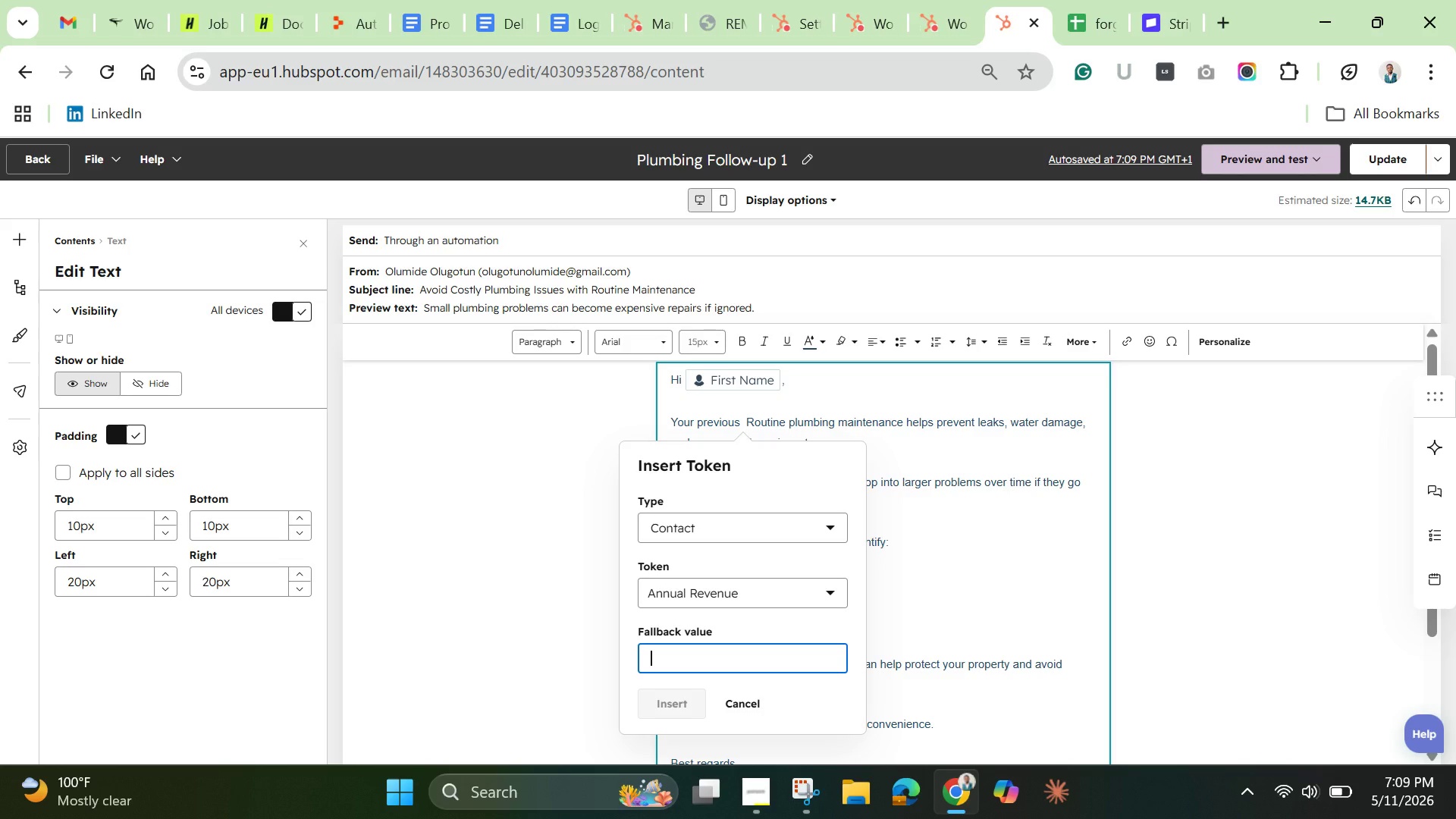 
wait(10.39)
 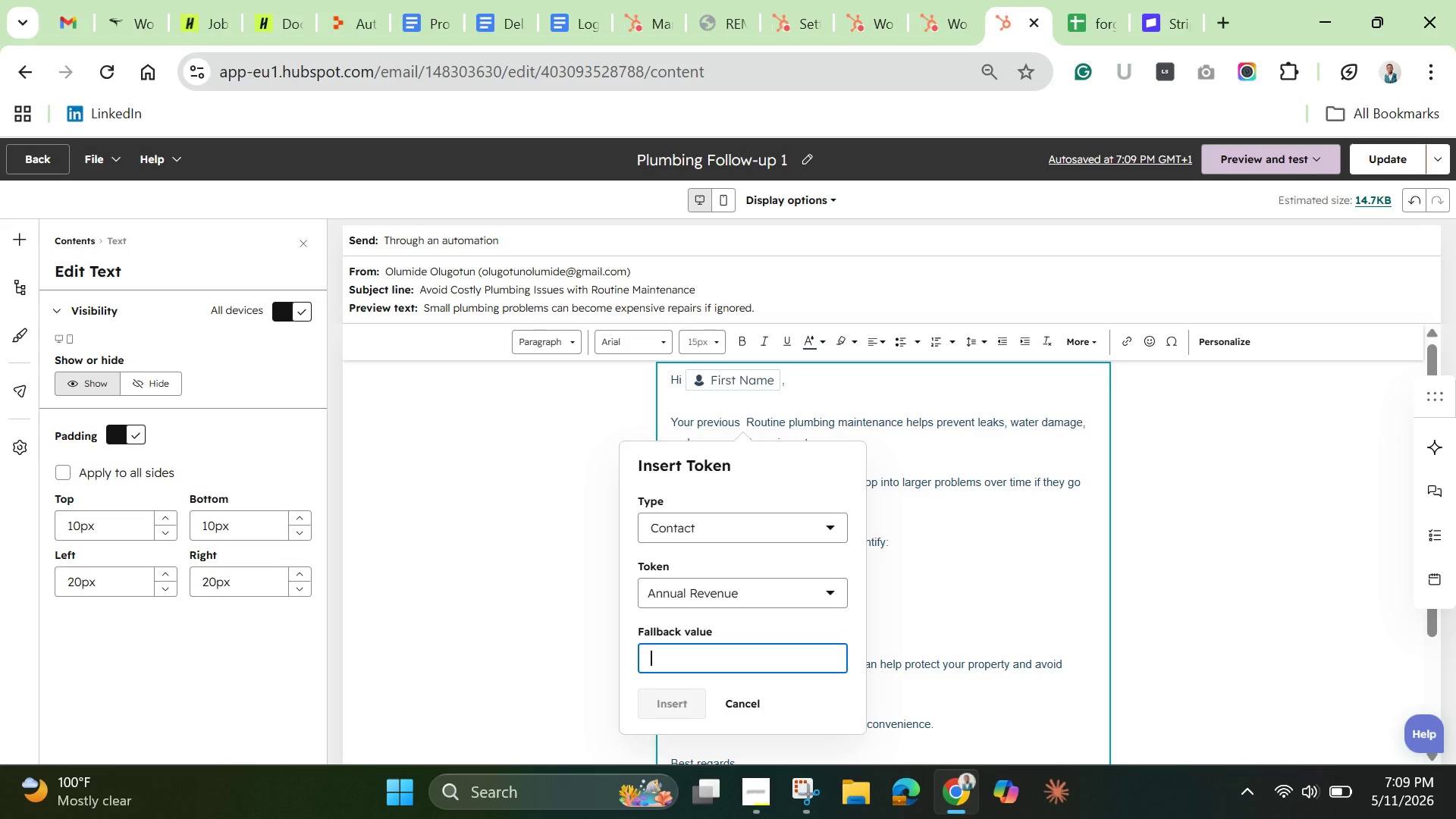 
type(last serv)
 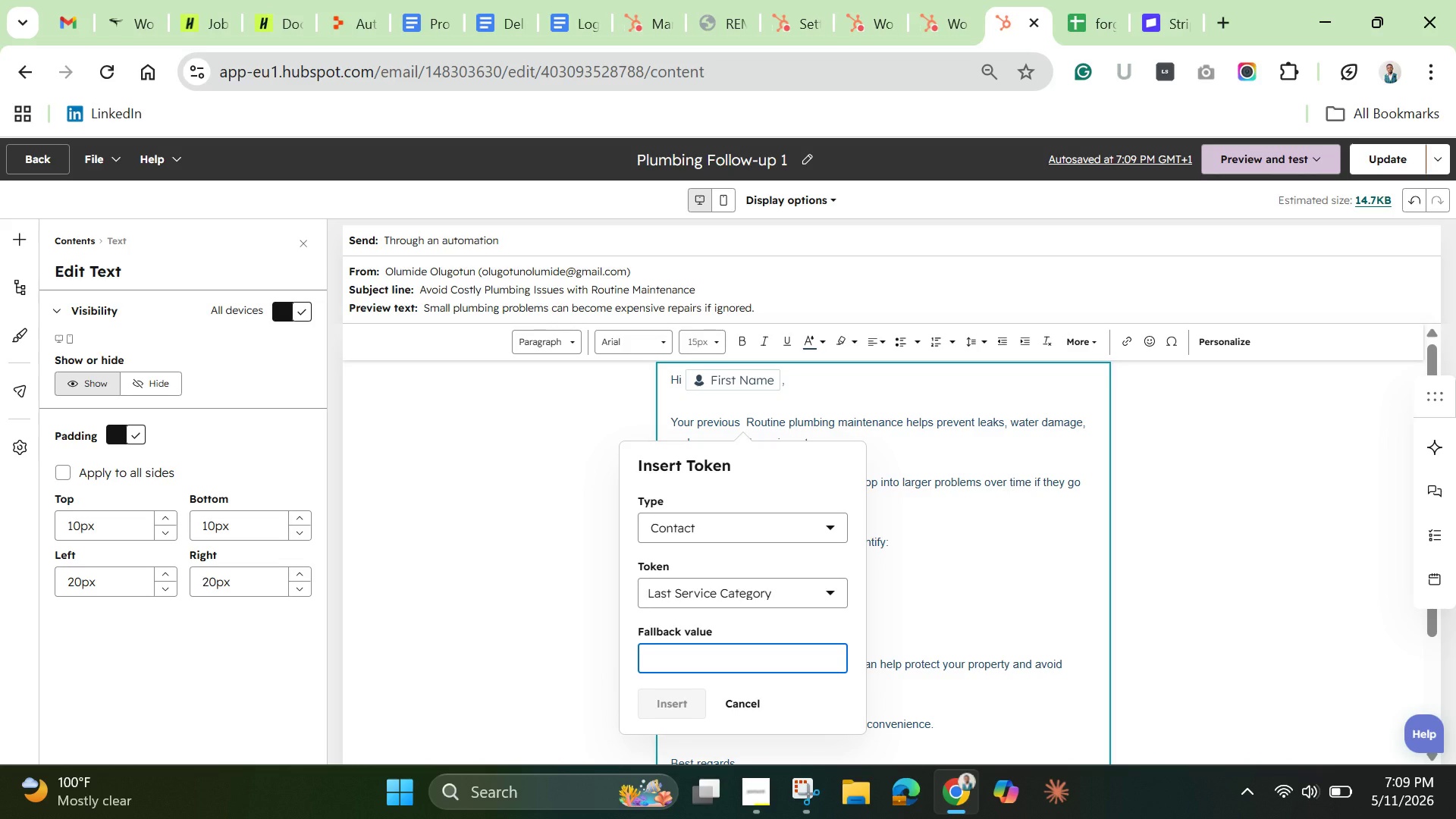 
wait(10.75)
 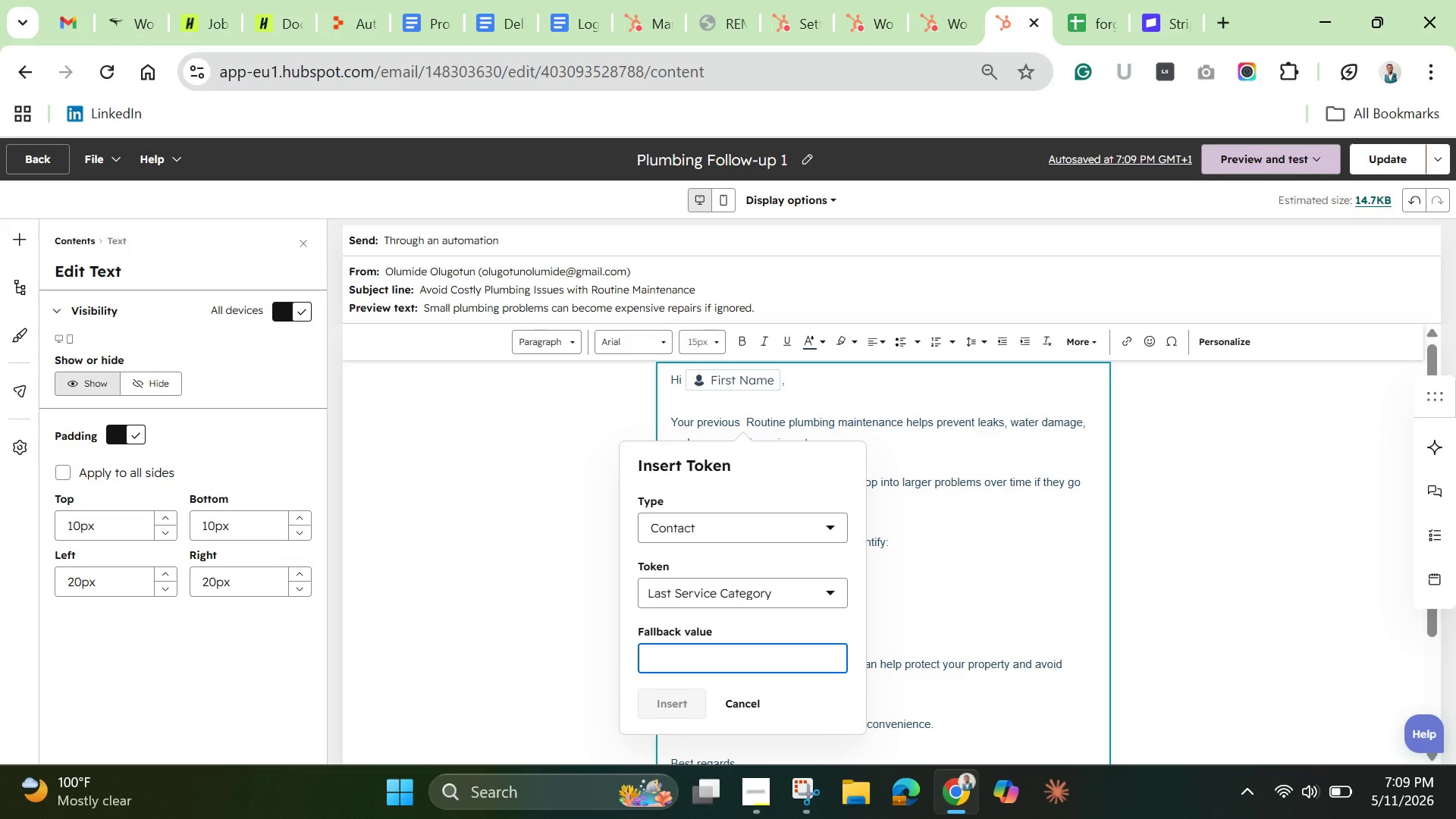 
type(service category)
 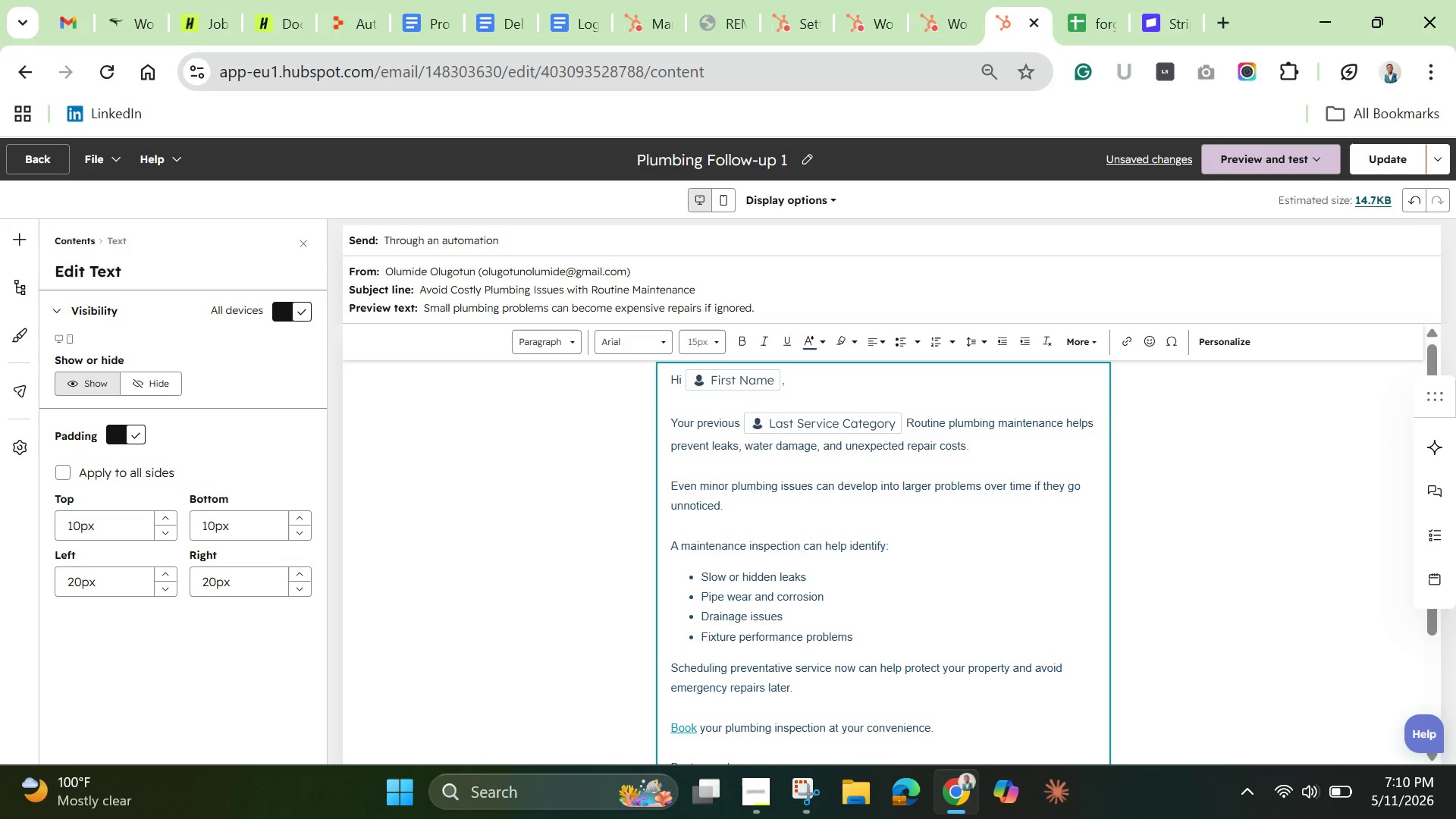 
wait(8.84)
 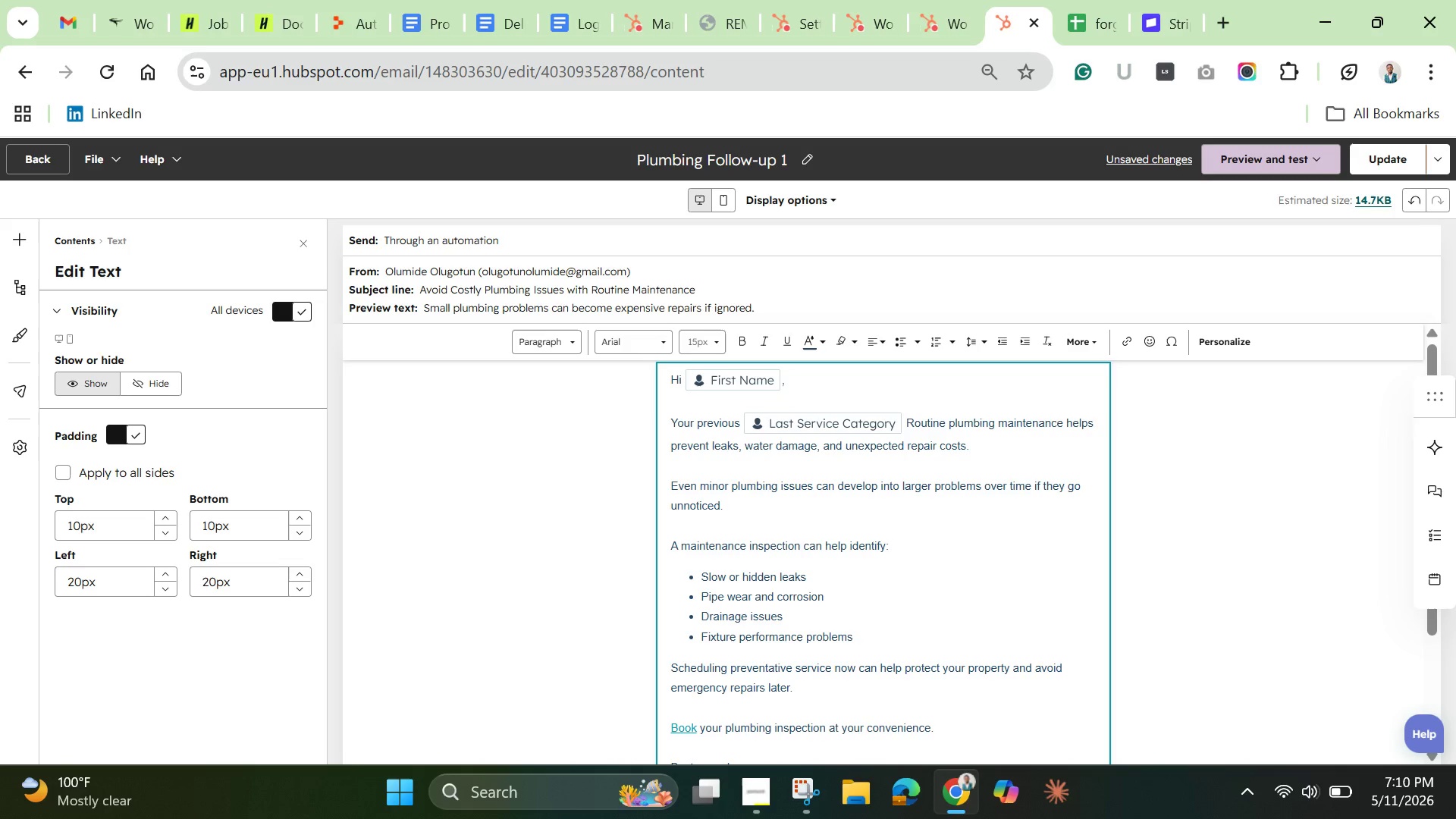 
type( )
key(Backspace)
type( with )
 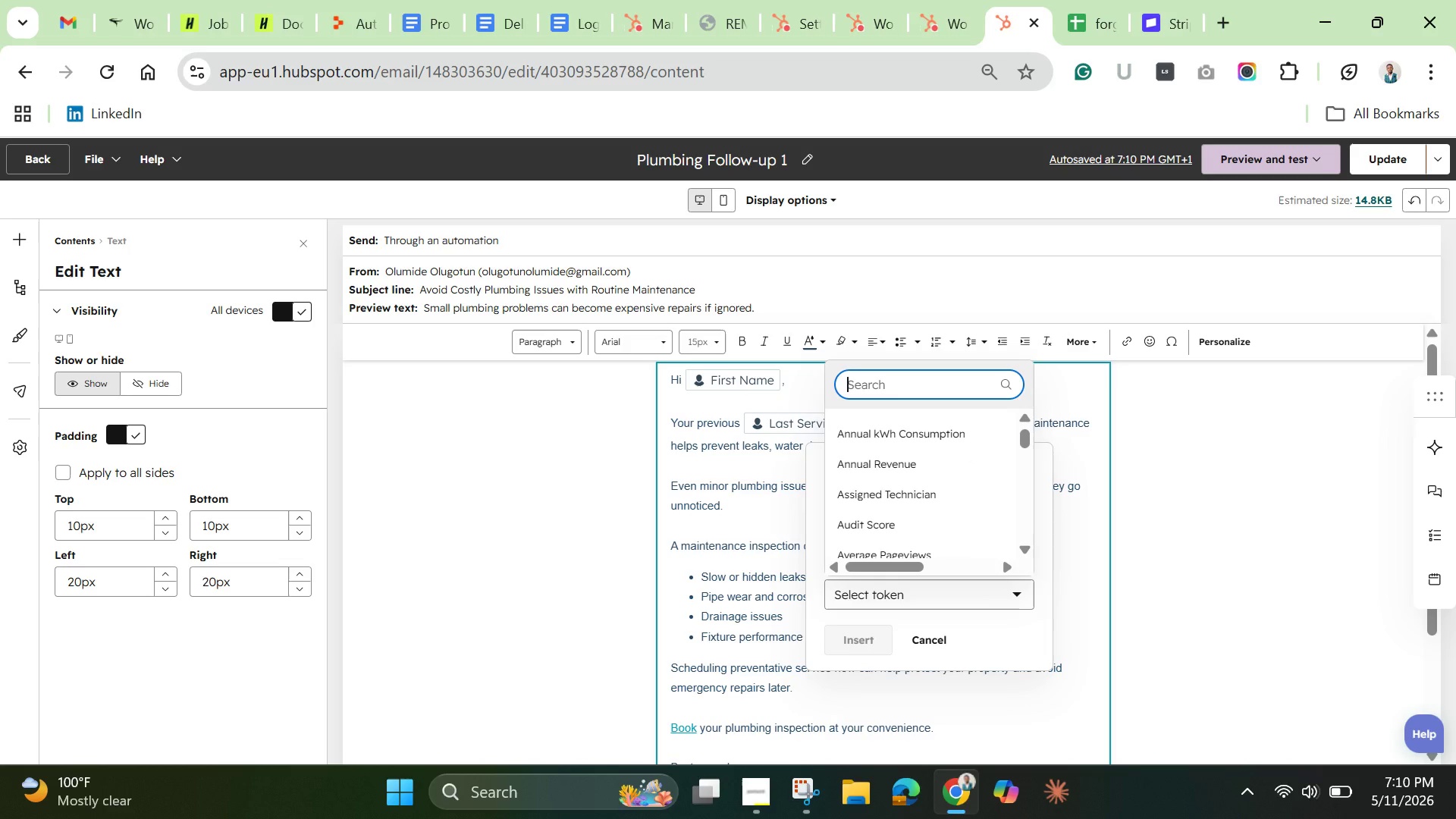 
wait(15.86)
 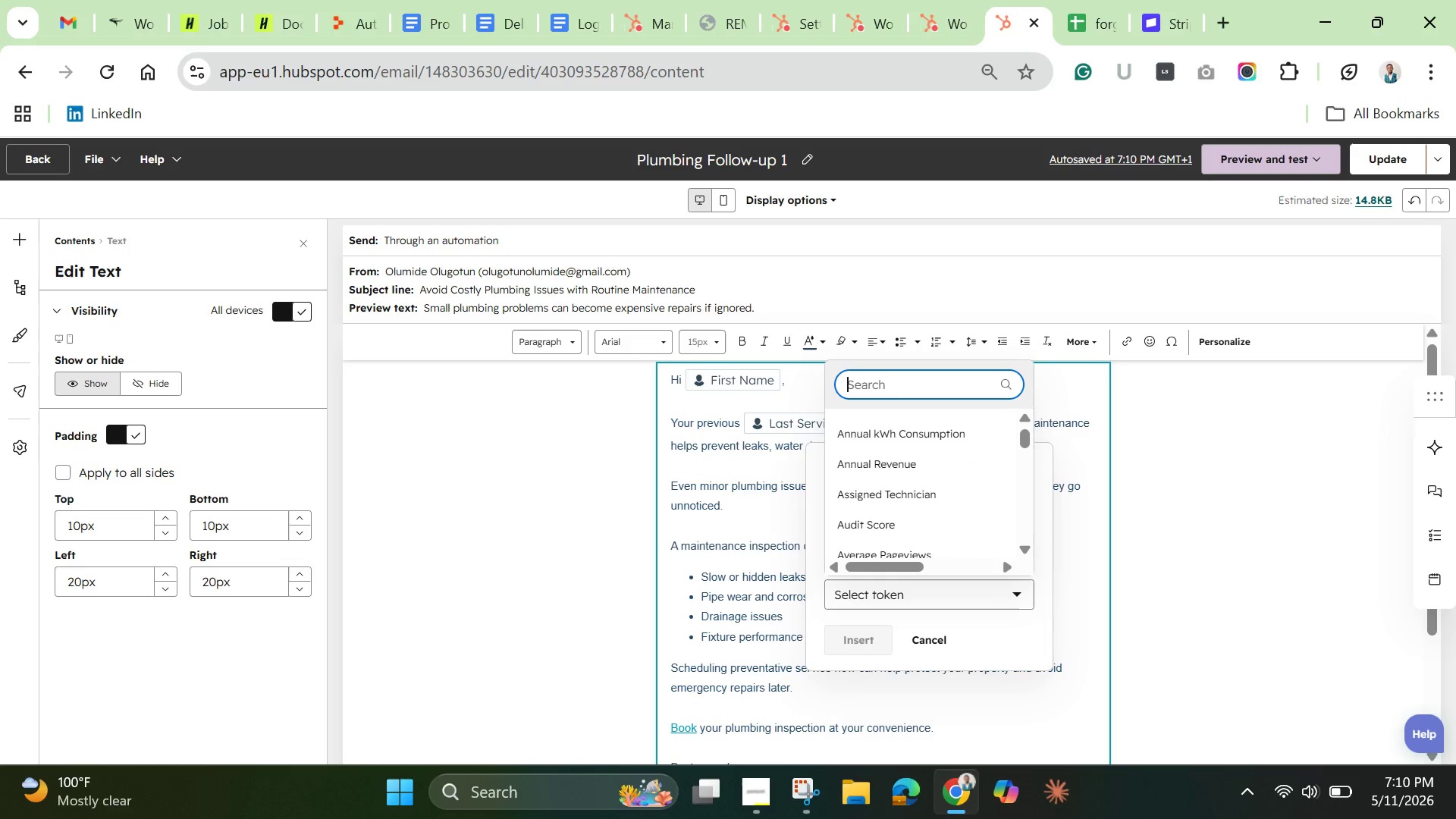 
type(our assigni)
key(Backspace)
type(ed technician)
 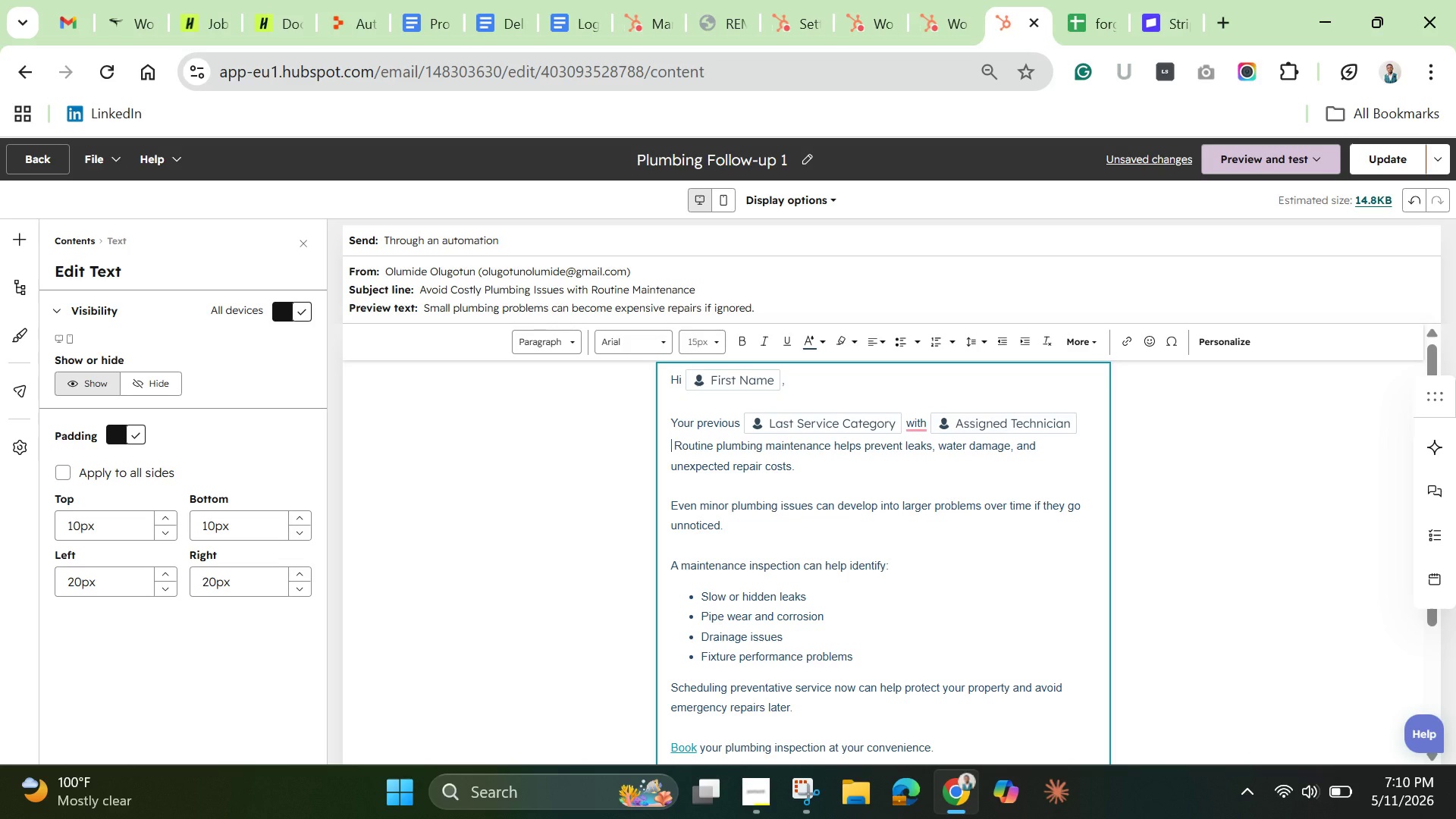 
wait(5.67)
 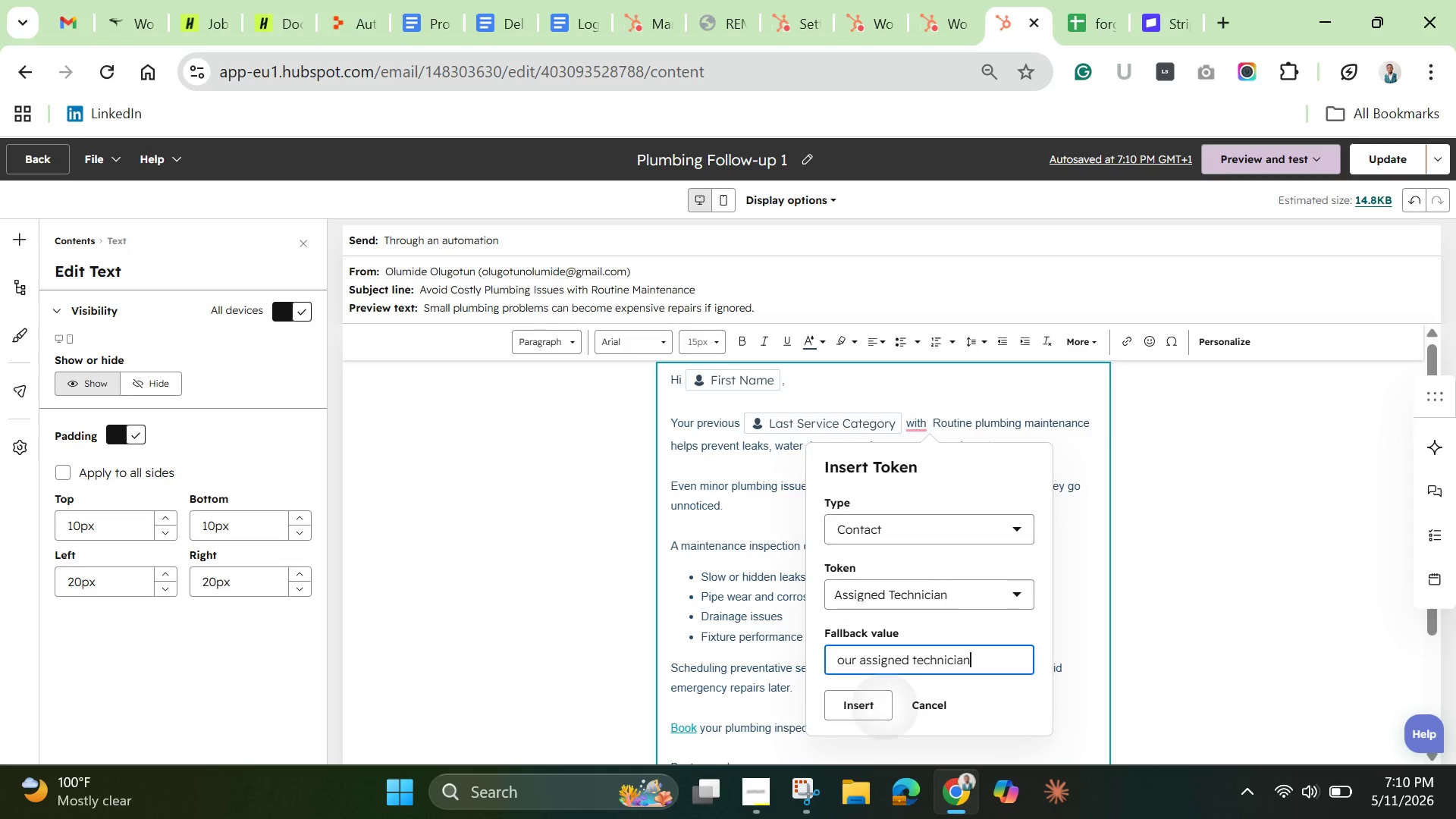 
type(helped keep yp)
key(Backspace)
type(our plumbing system operating properly)
 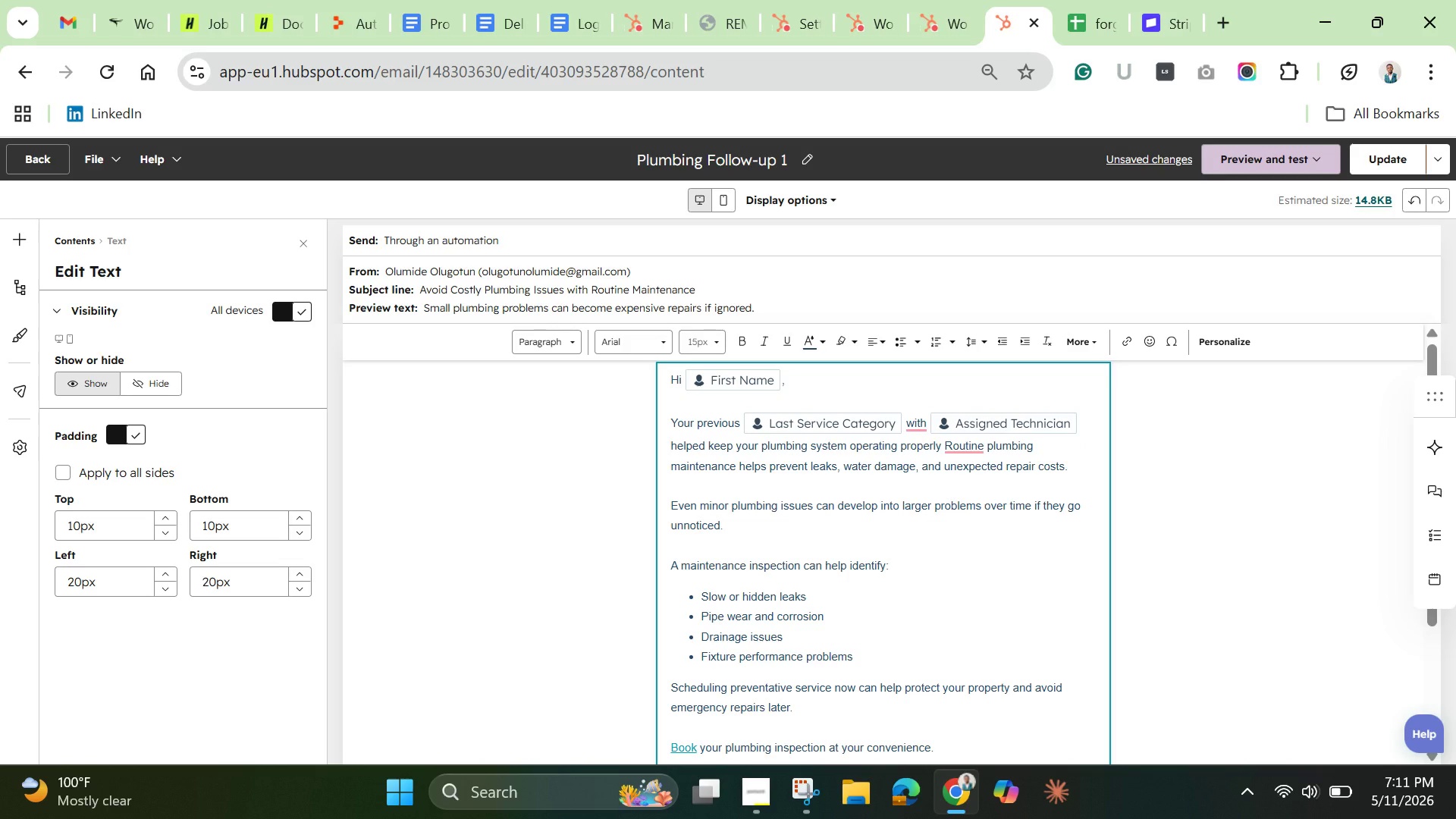 
key(Period)
 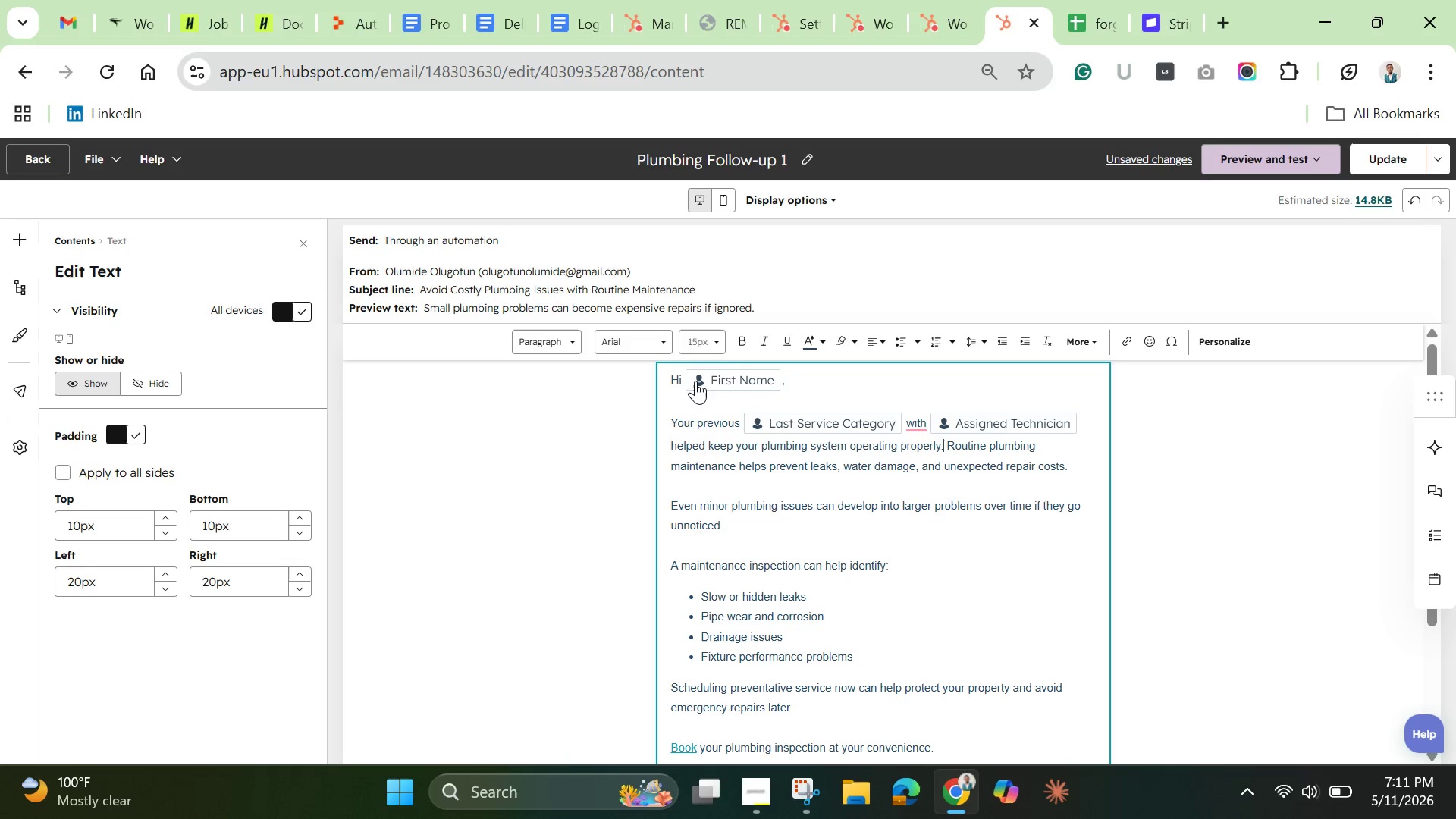 
left_click_drag(start_coordinate=[671, 425], to_coordinate=[941, 447])
 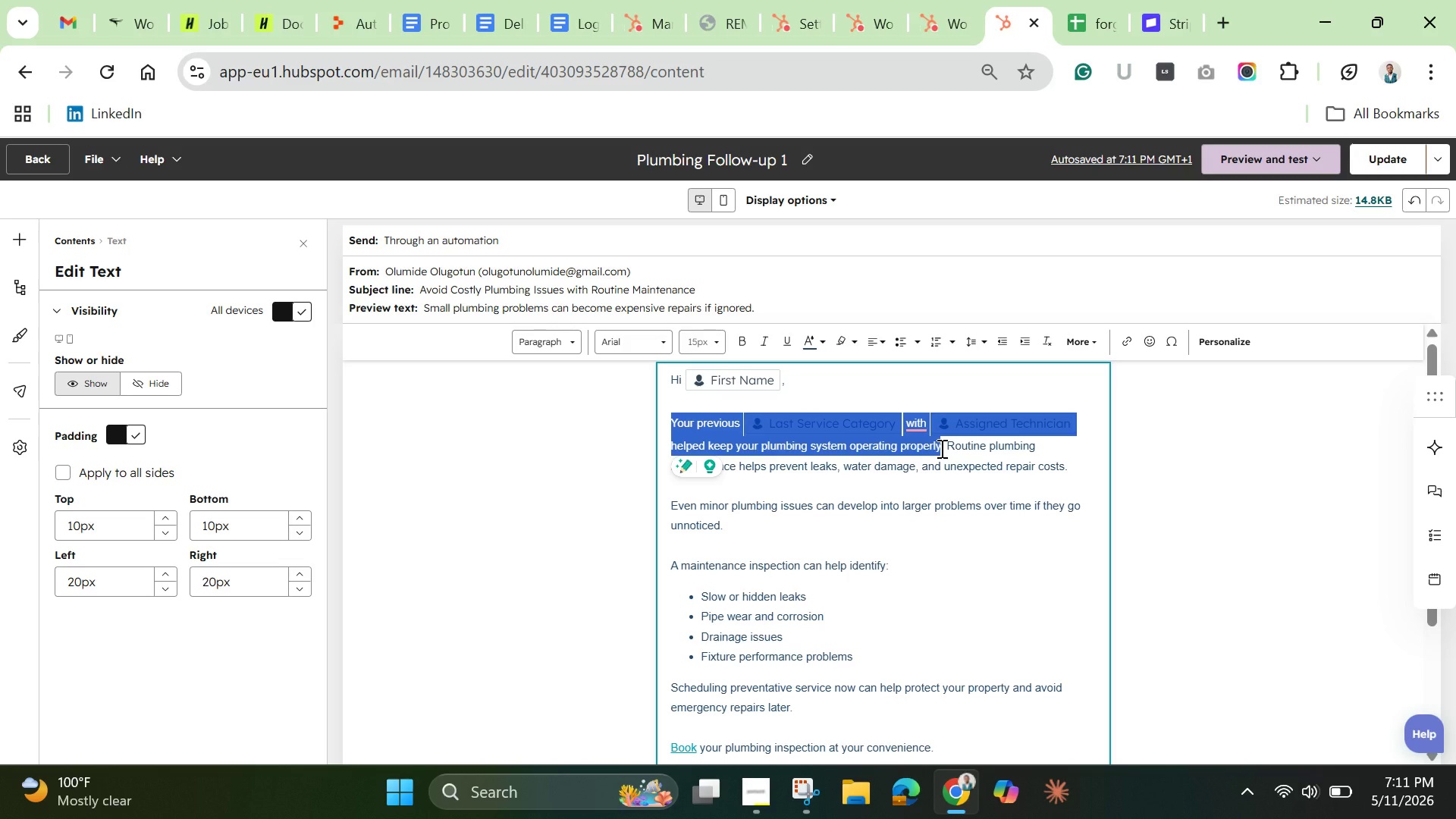 
key(Control+C)
 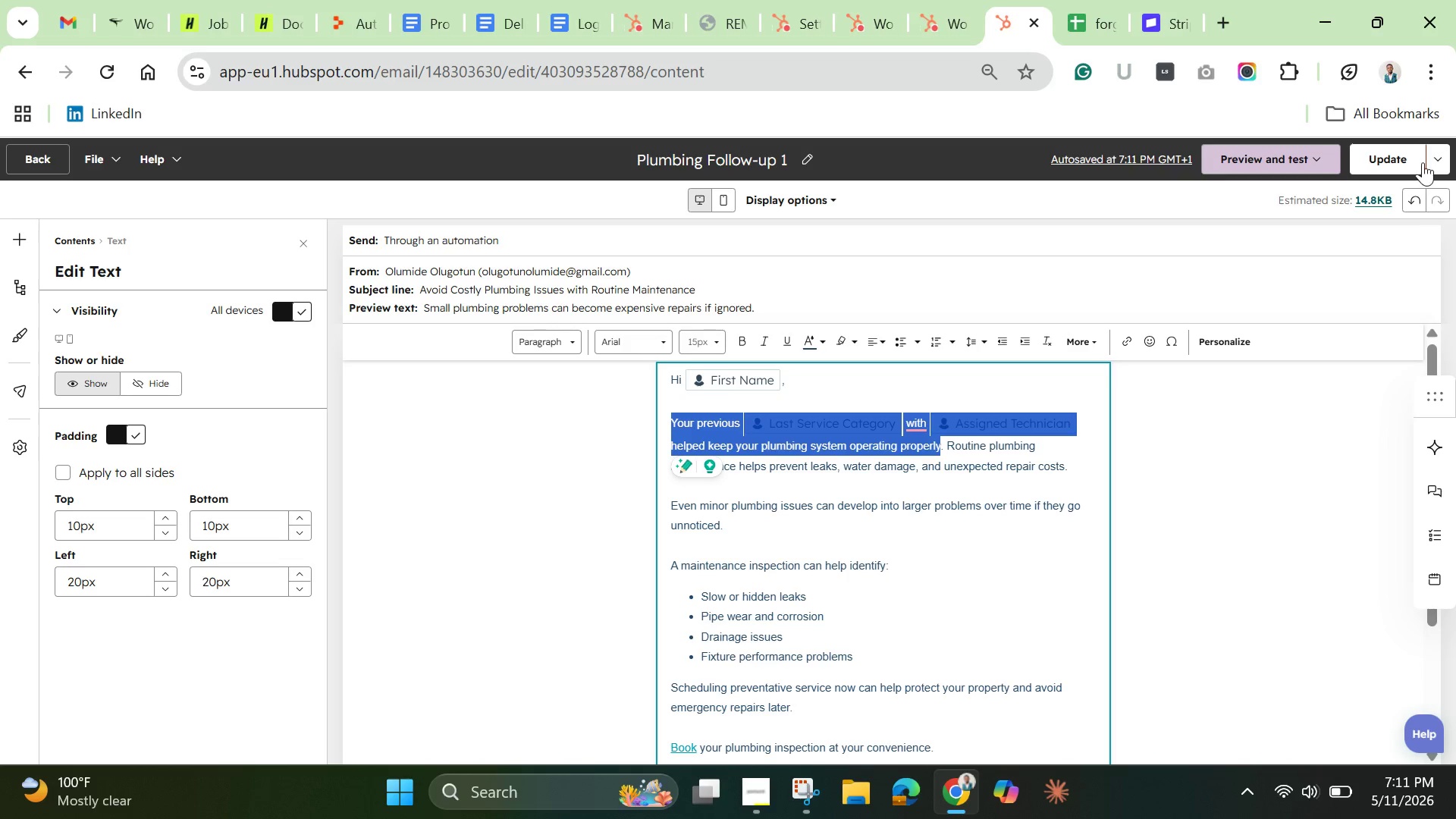 
left_click([1398, 162])
 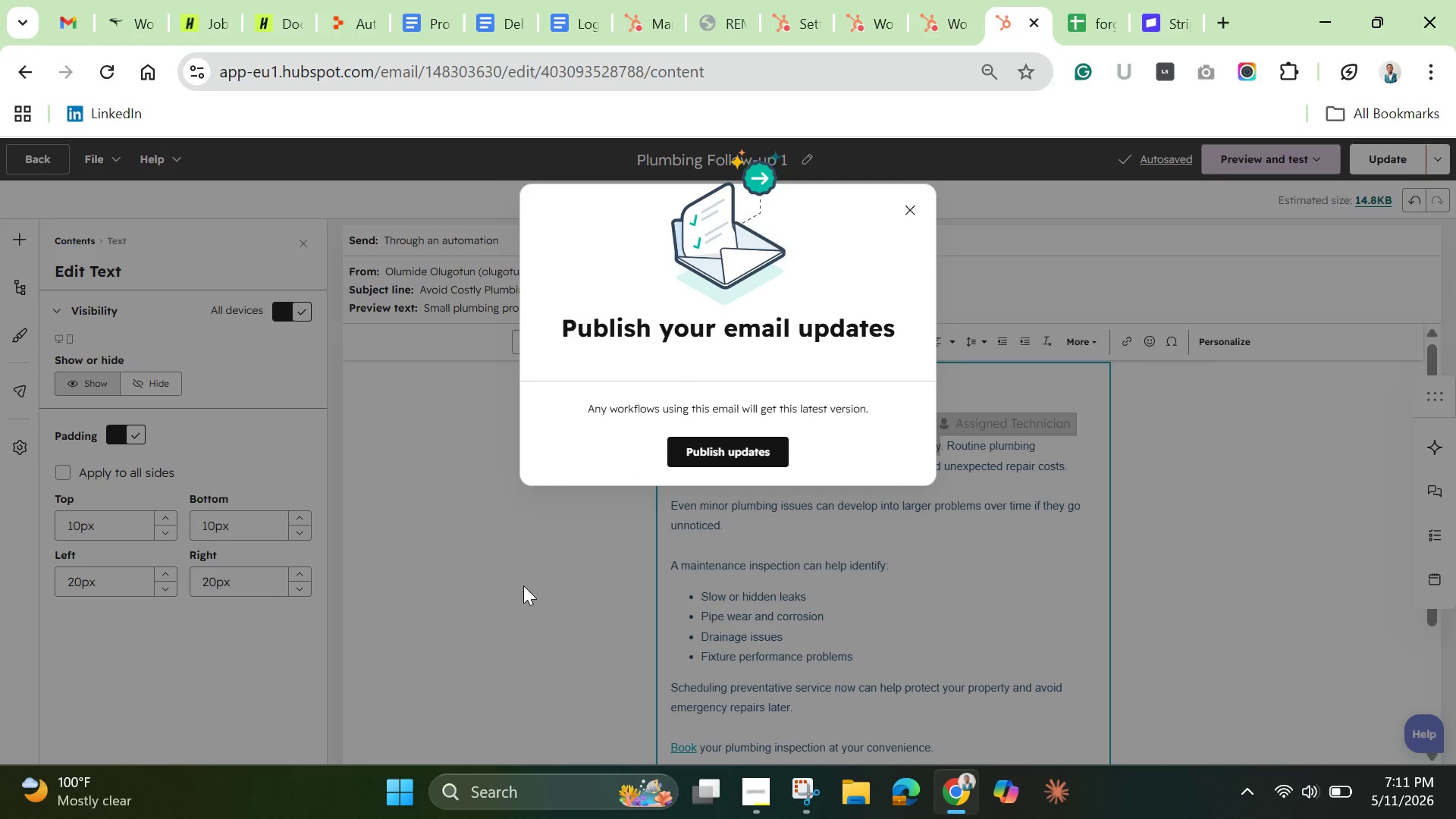 
left_click([689, 450])
 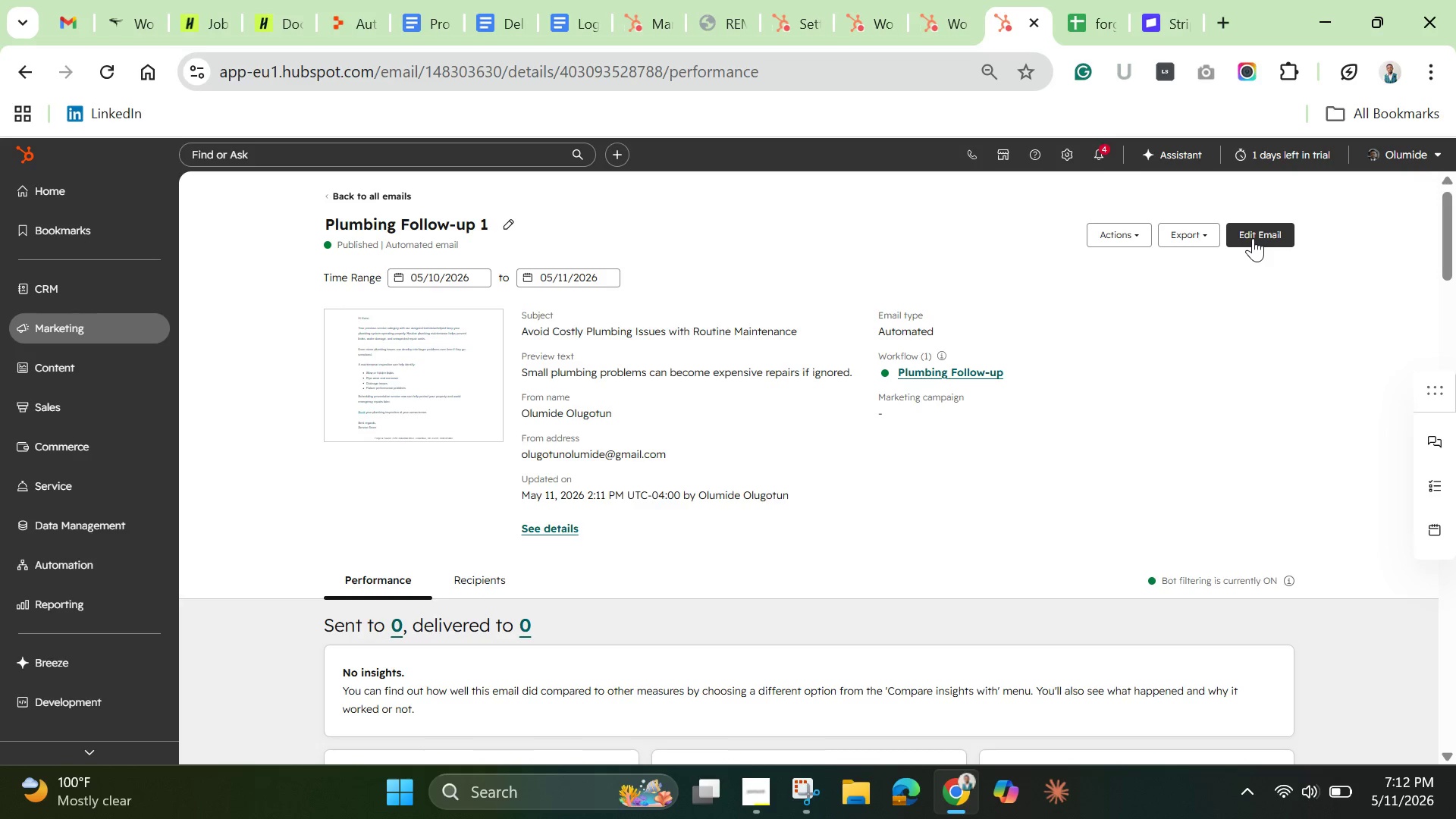 
wait(23.8)
 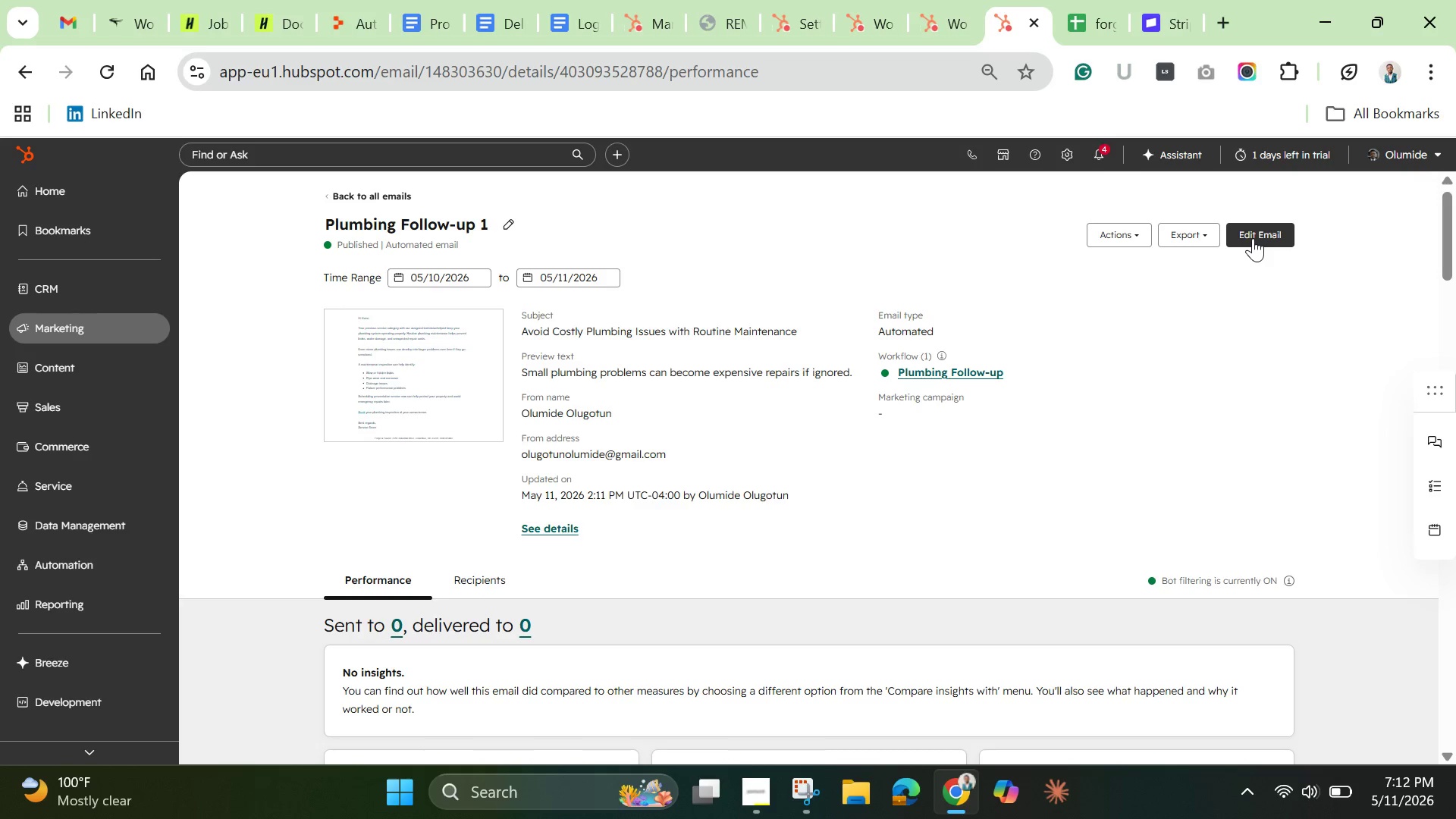 
left_click([372, 200])
 